 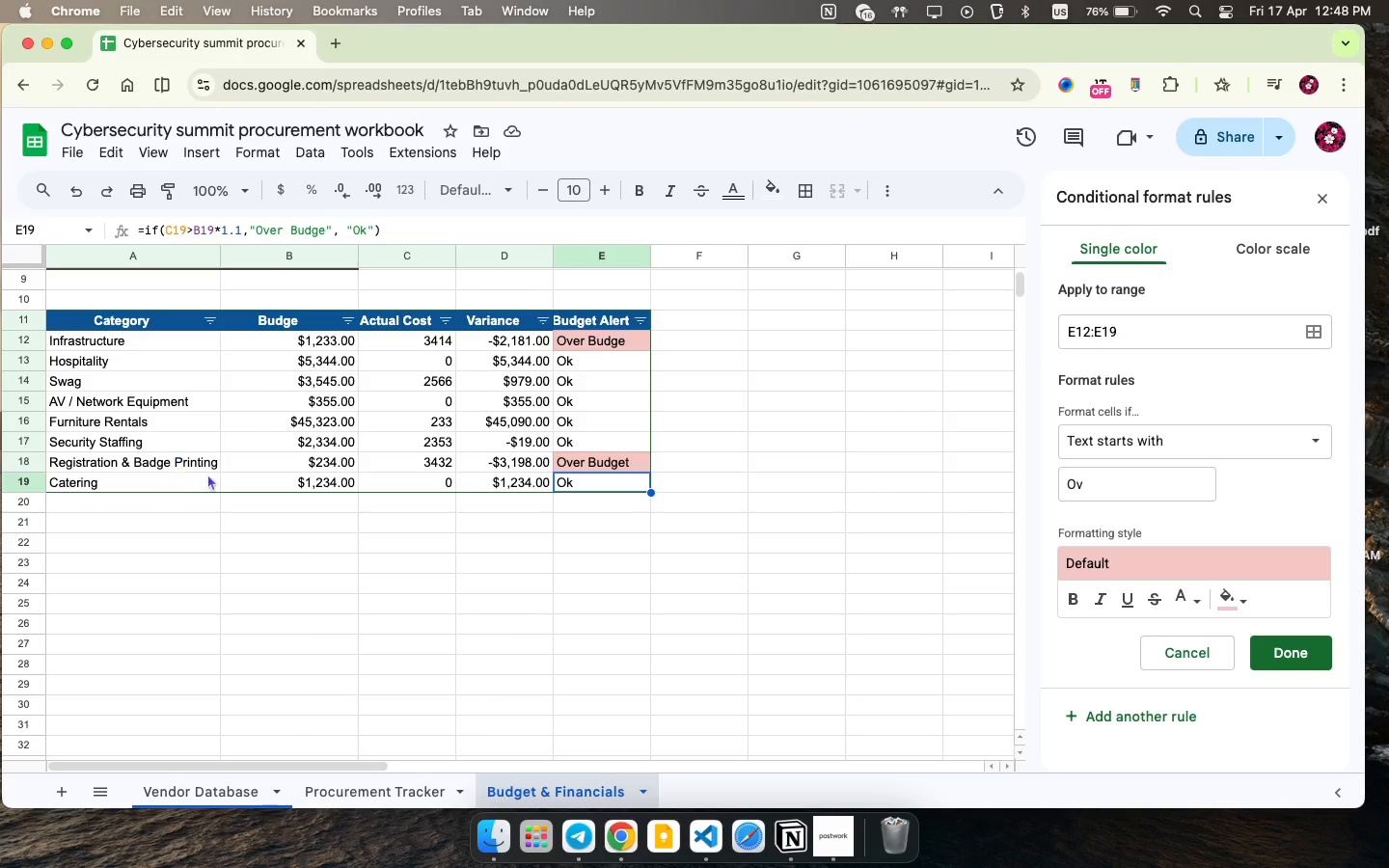 
left_click([173, 500])
 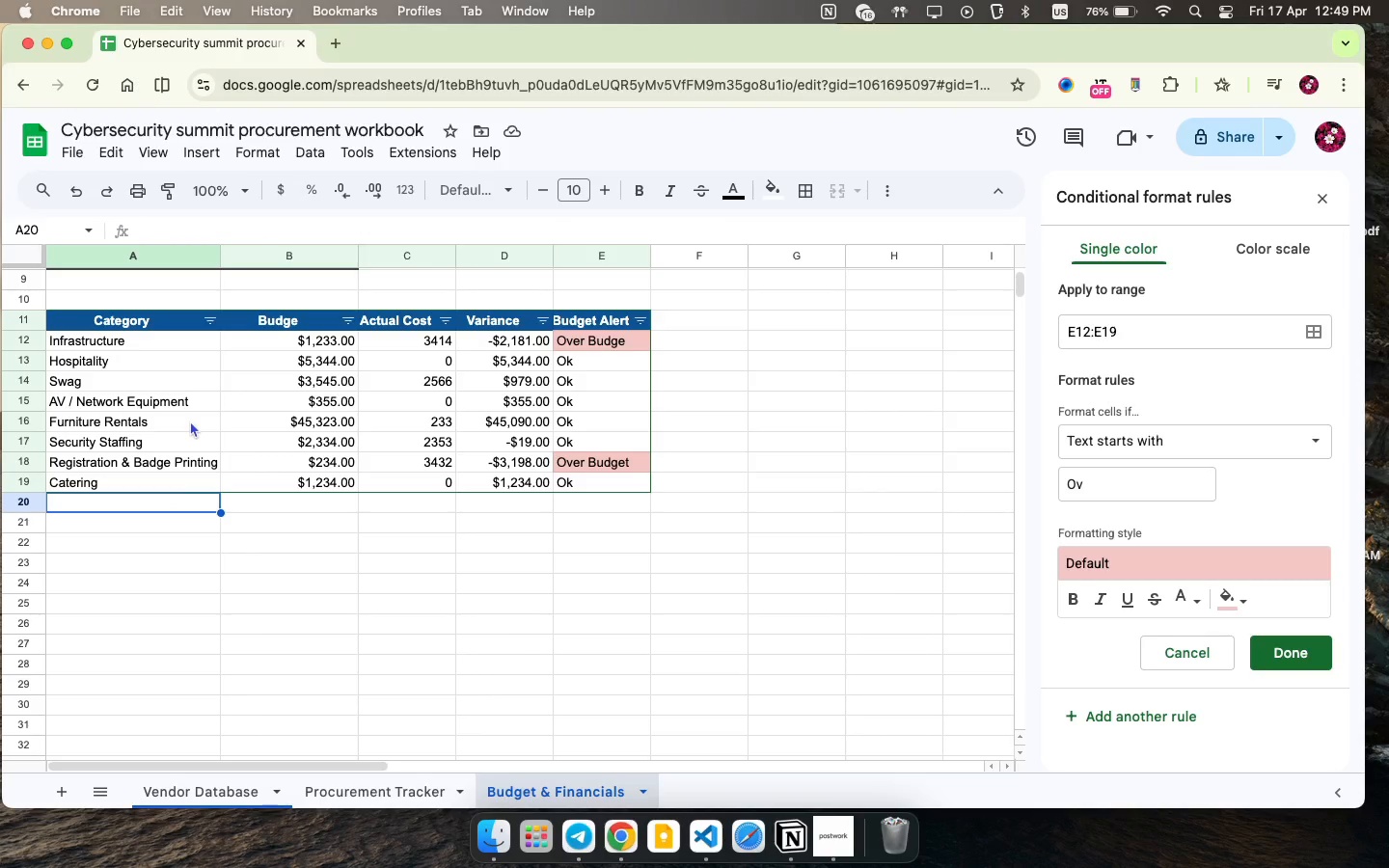 
type(Branding / SI)
key(Backspace)
type(in)
key(Backspace)
type(gnage)
 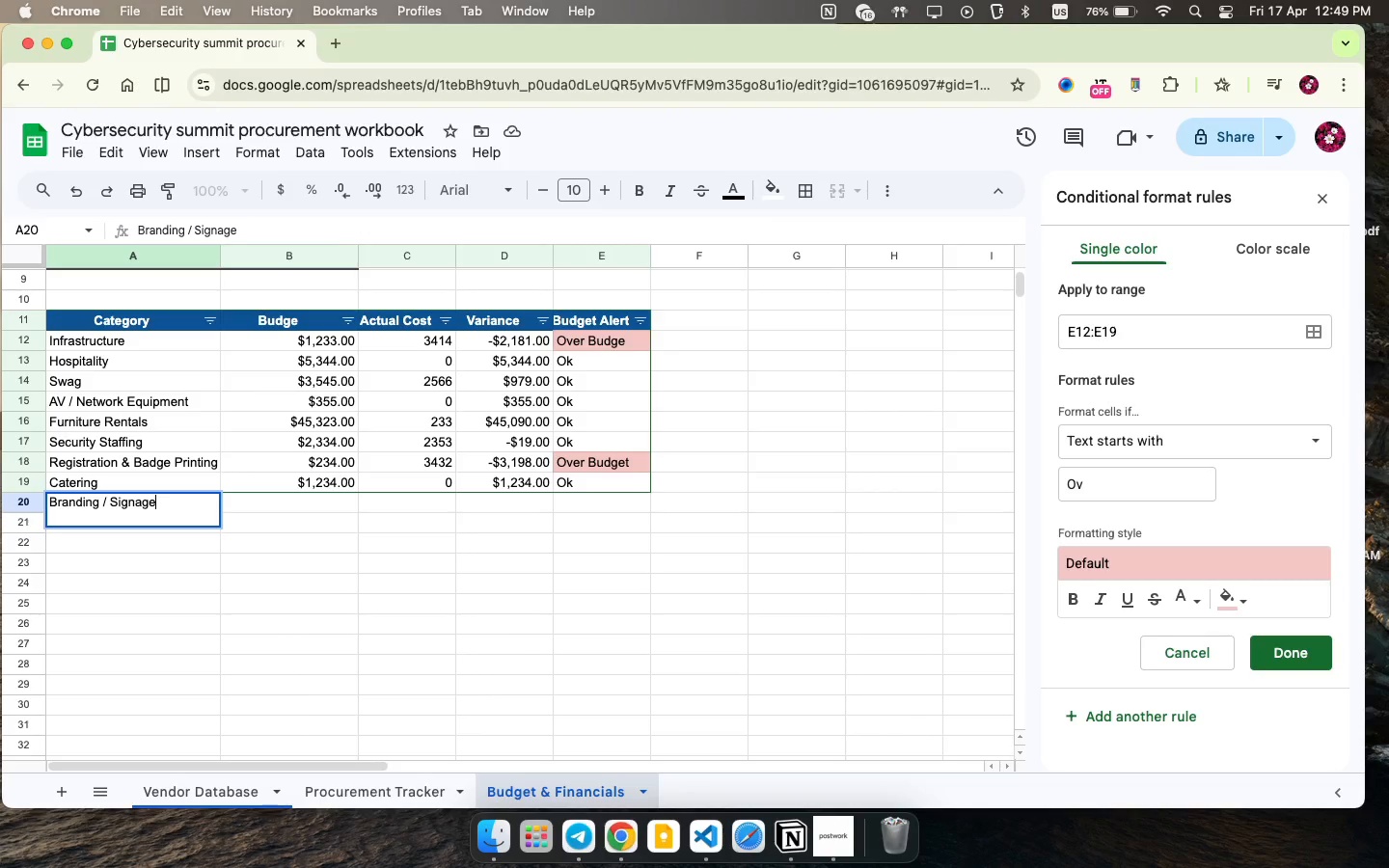 
key(ArrowDown)
 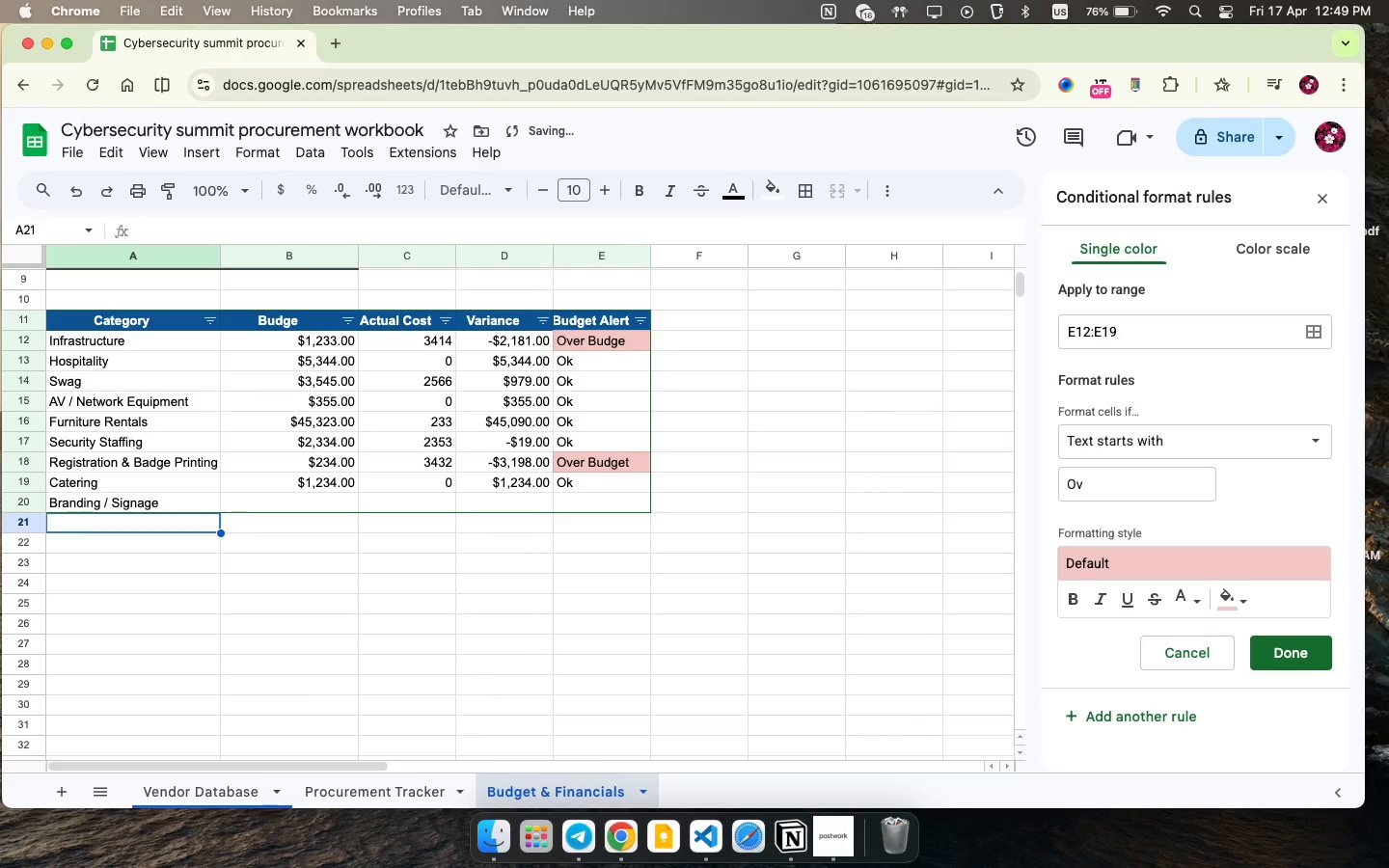 
type(Photography / Media )
 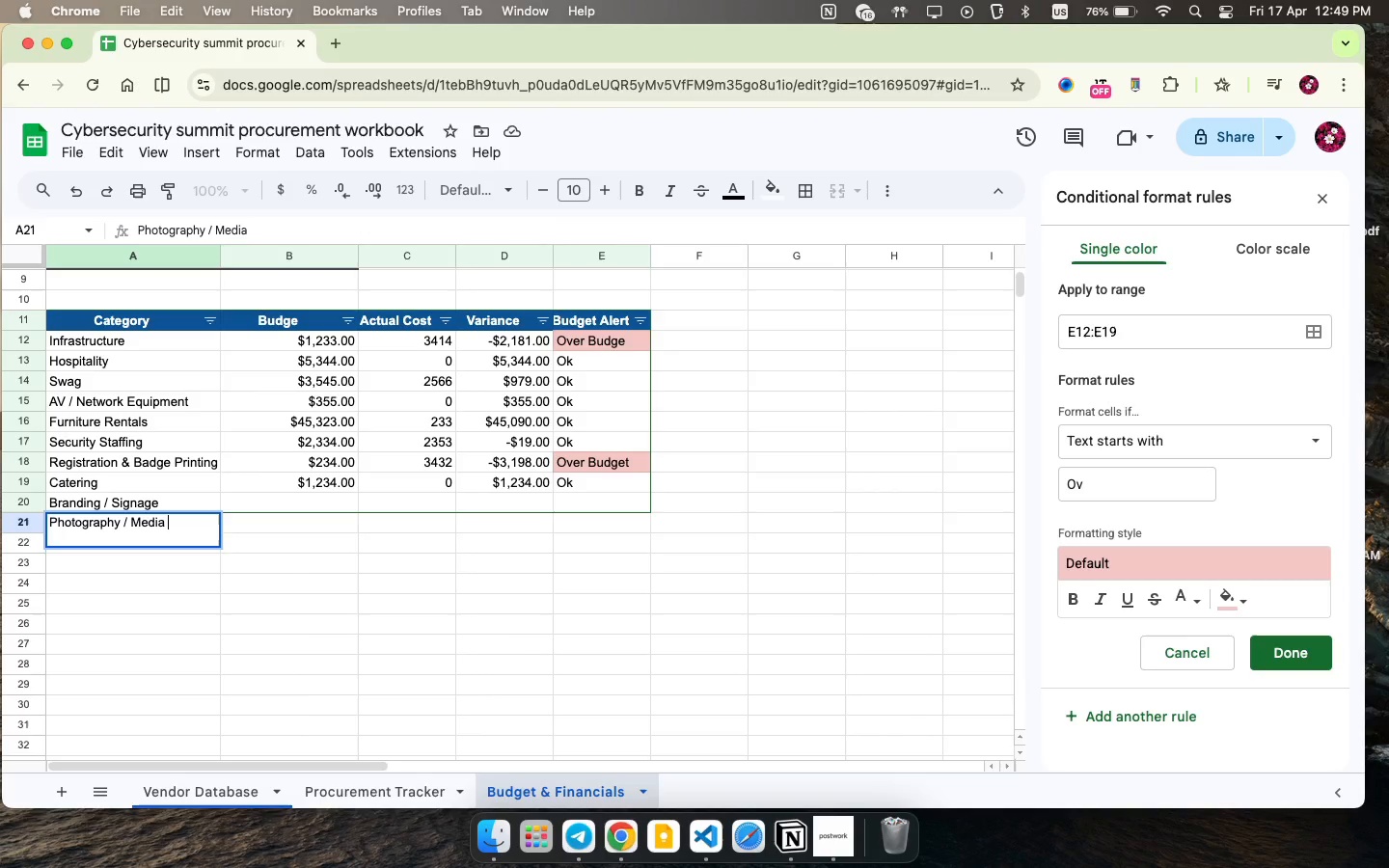 
key(ArrowDown)
 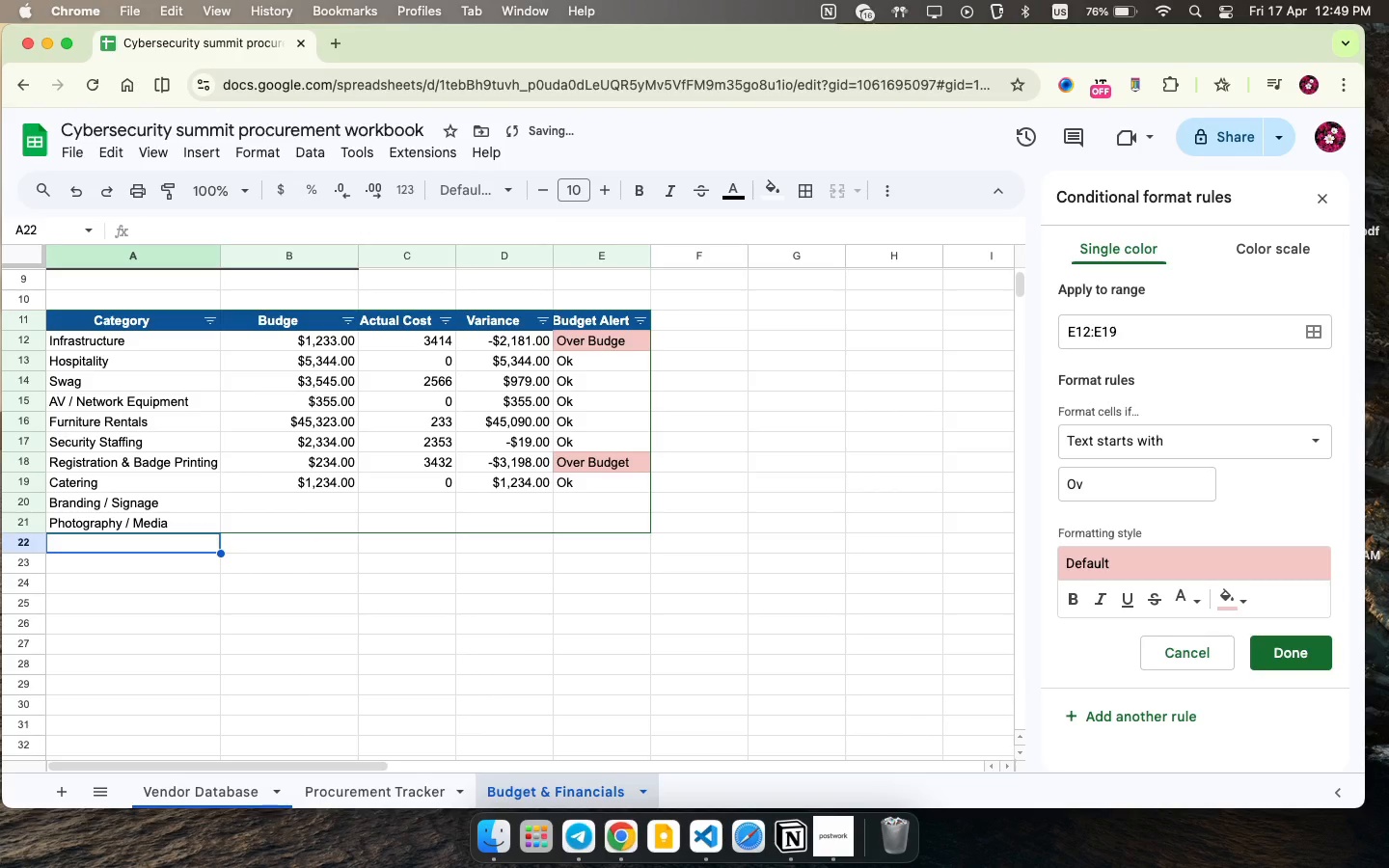 
type(ENT)
key(Backspace)
key(Backspace)
type(nter)
 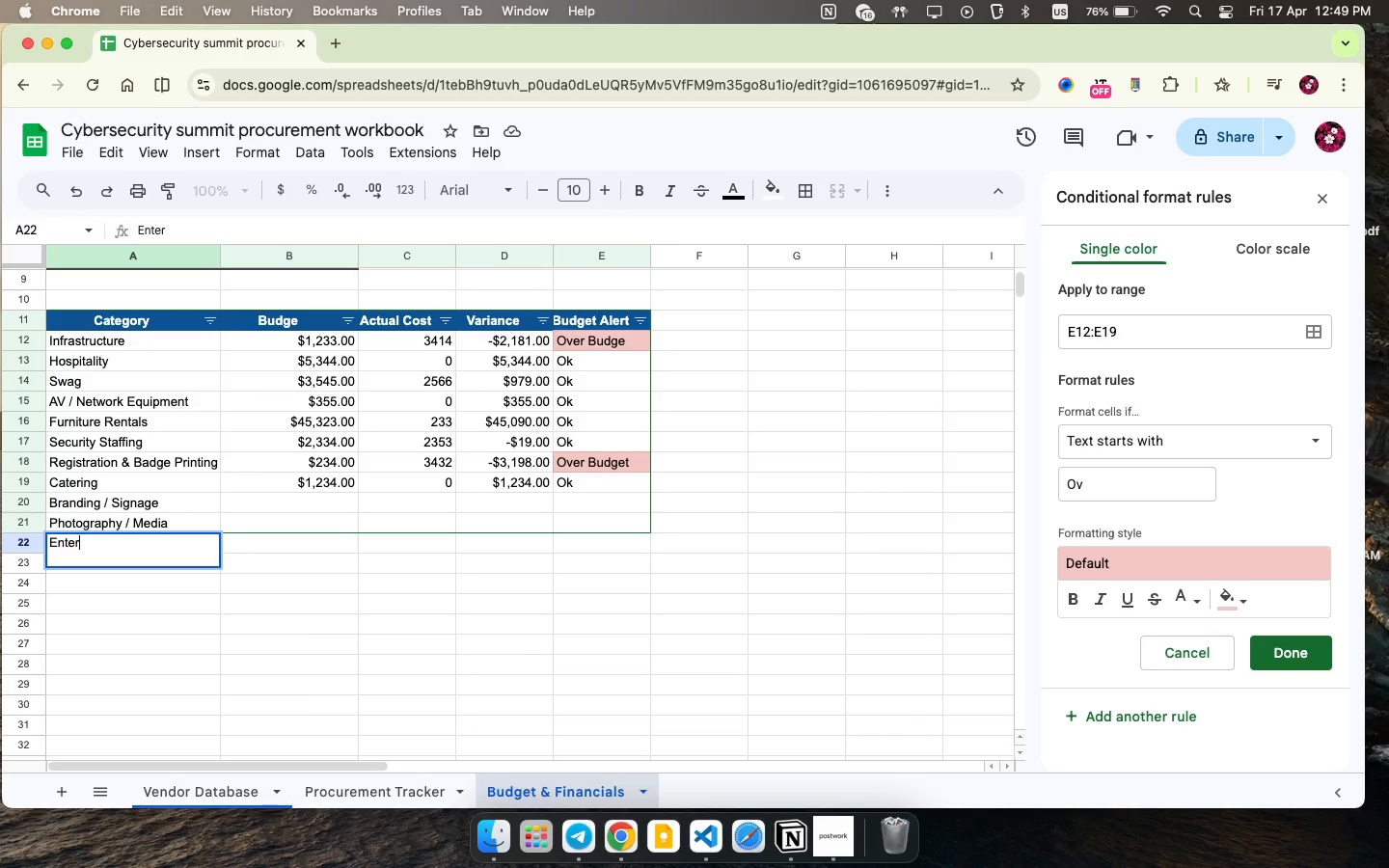 
wait(7.19)
 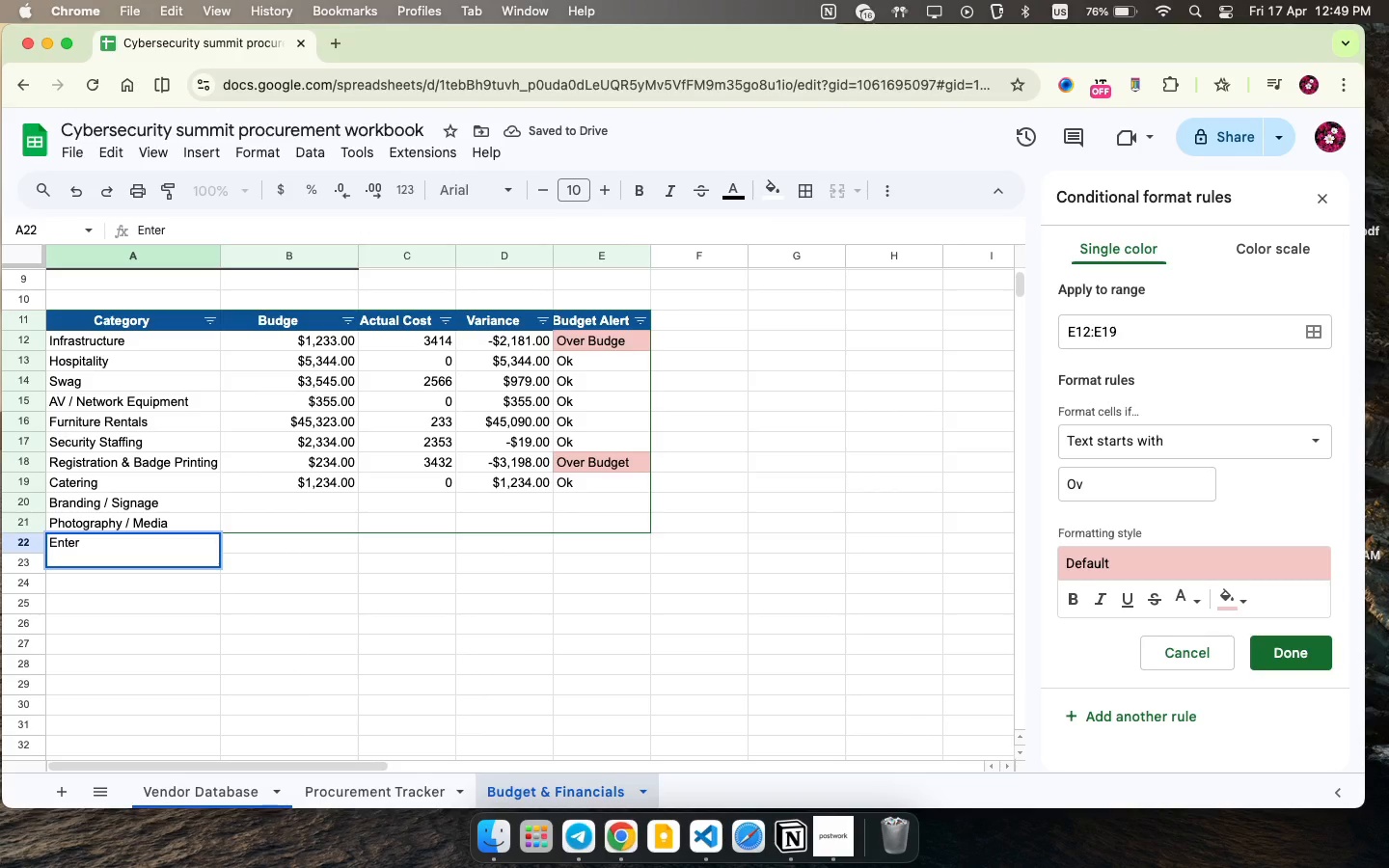 
type(tainment )
 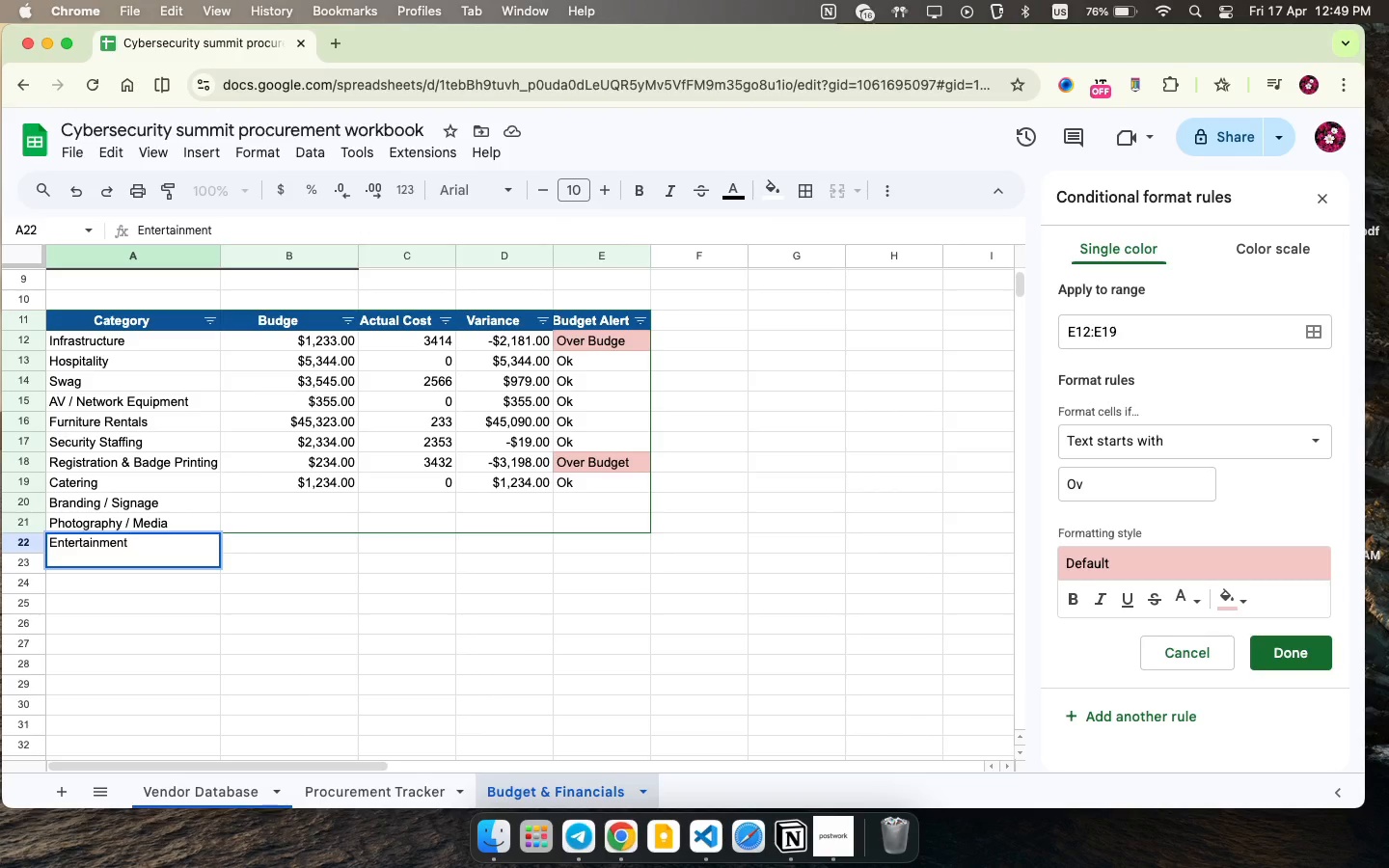 
key(ArrowDown)
 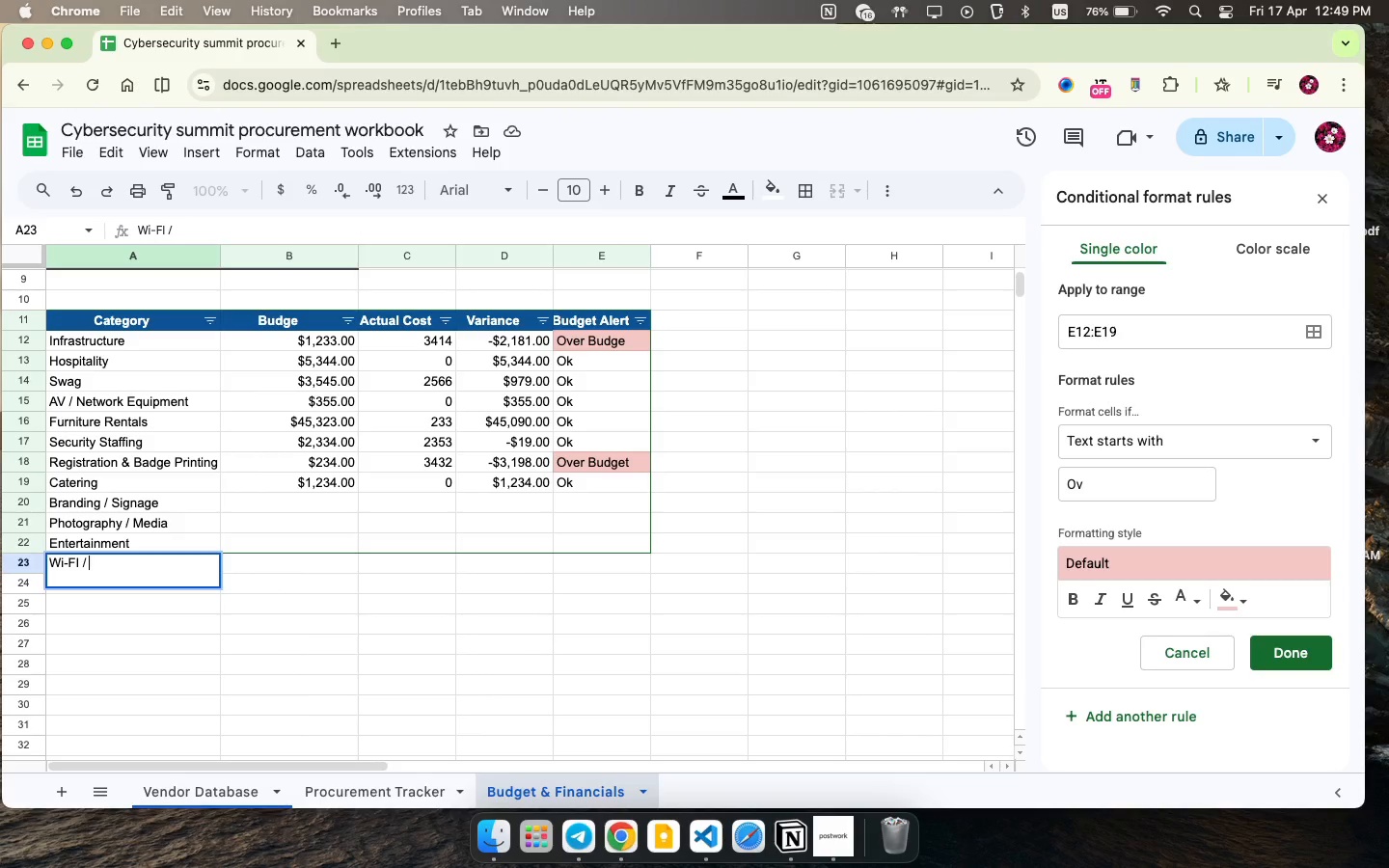 
type(Wif)
key(Backspace)
key(Backspace)
type(i-FI / S)
 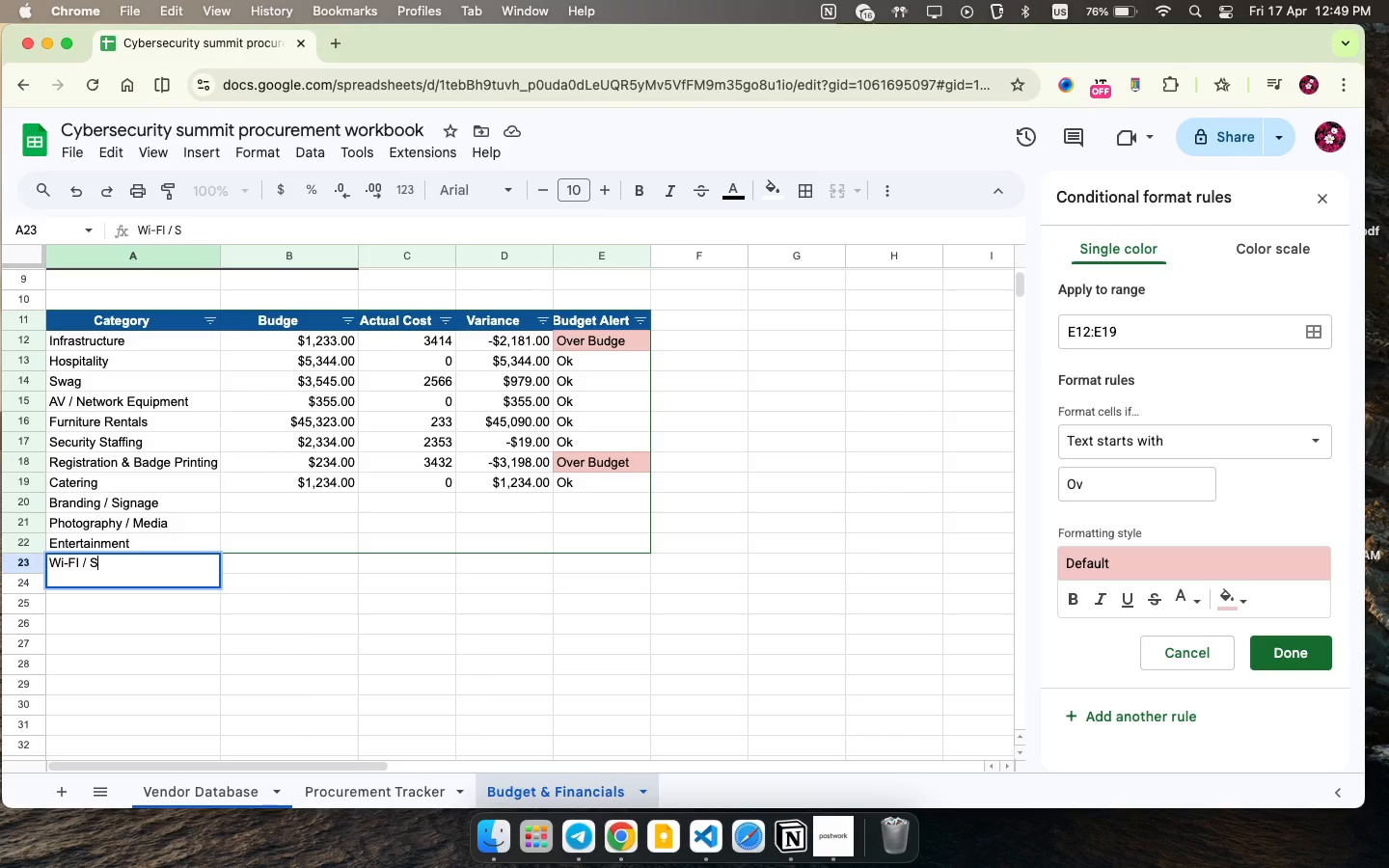 
wait(5.1)
 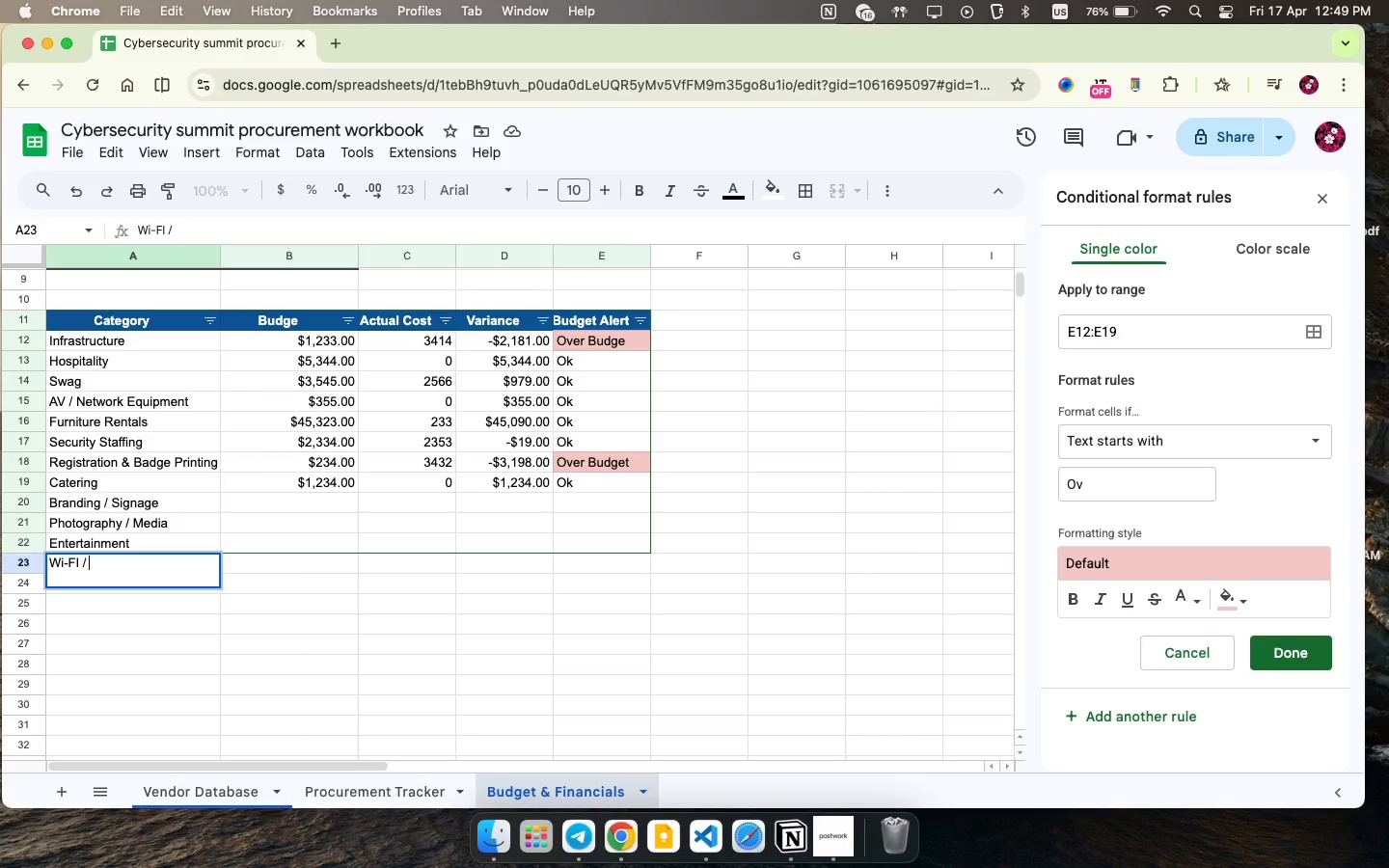 
type(C)
key(Backspace)
key(Backspace)
type(Connectivity )
 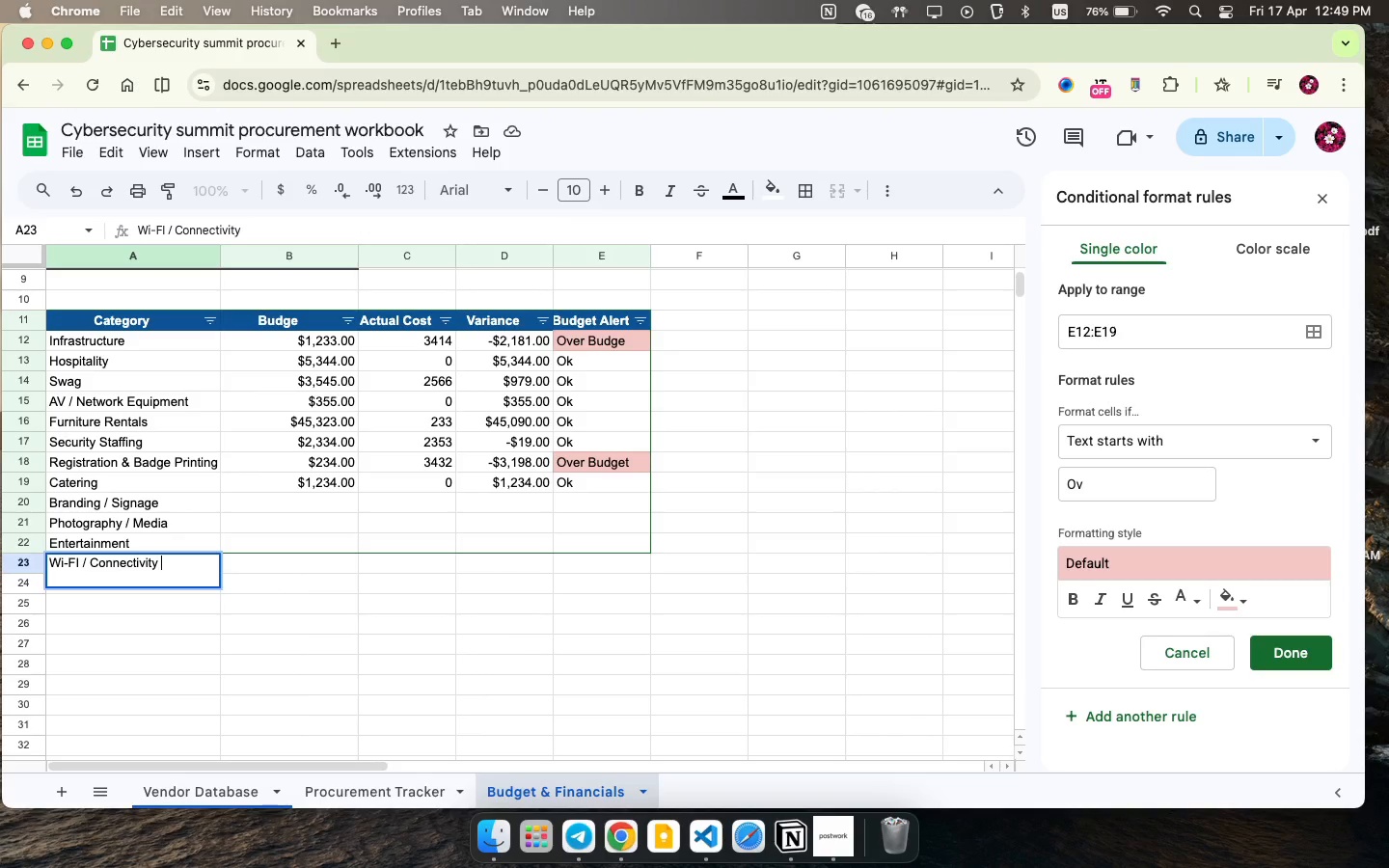 
key(ArrowDown)
 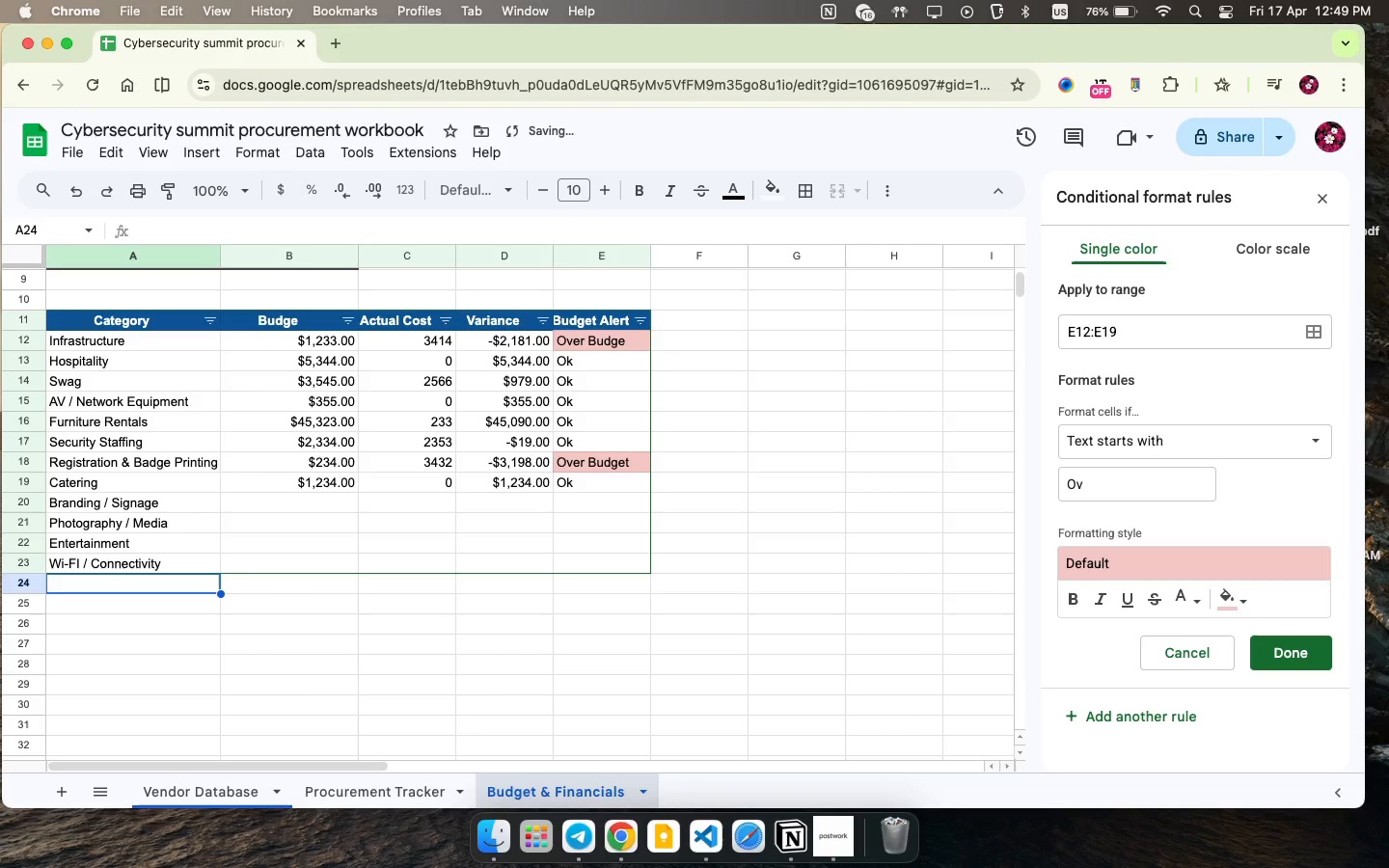 
type(Charging S)
 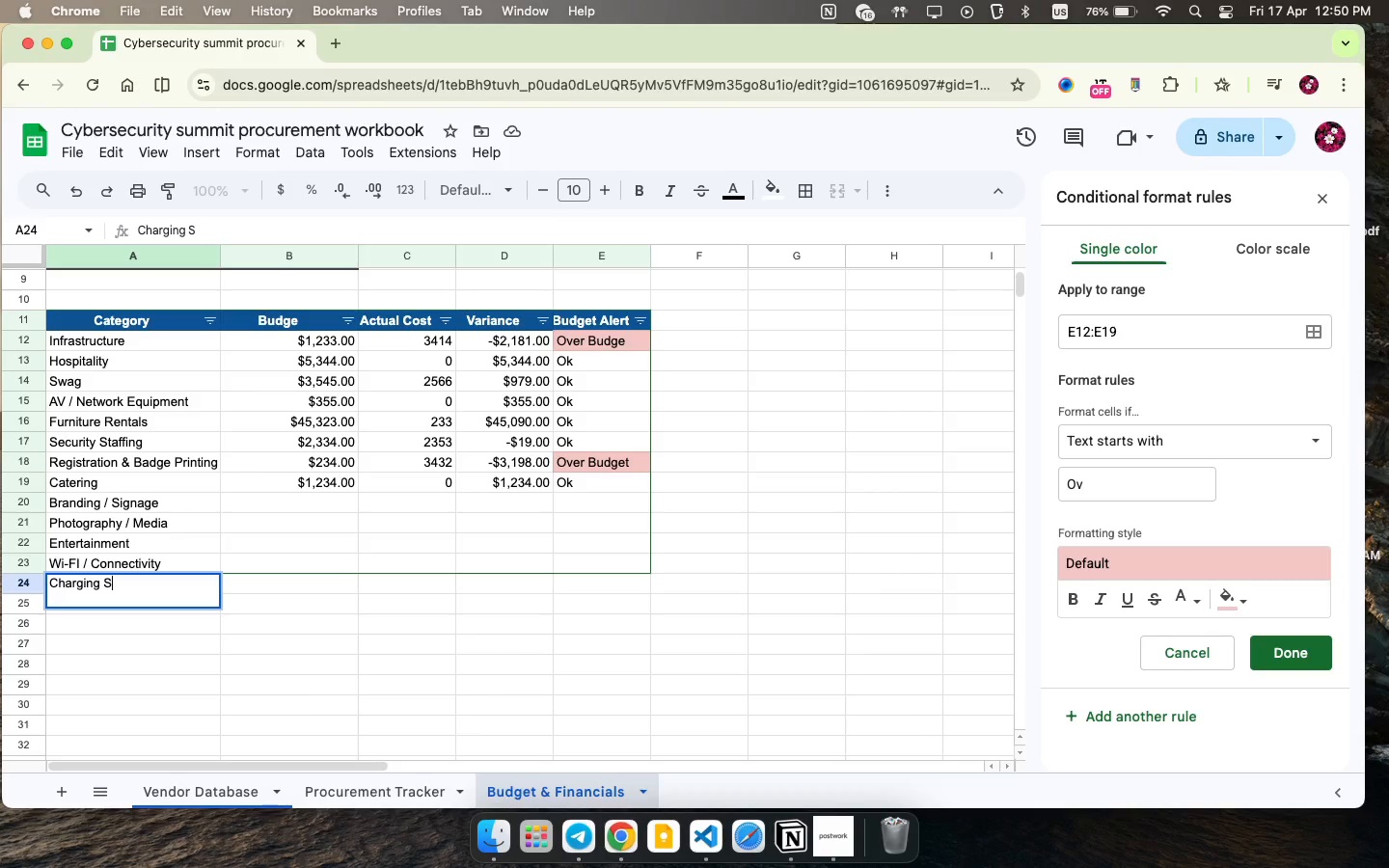 
type(A)
key(Backspace)
type(tations )
 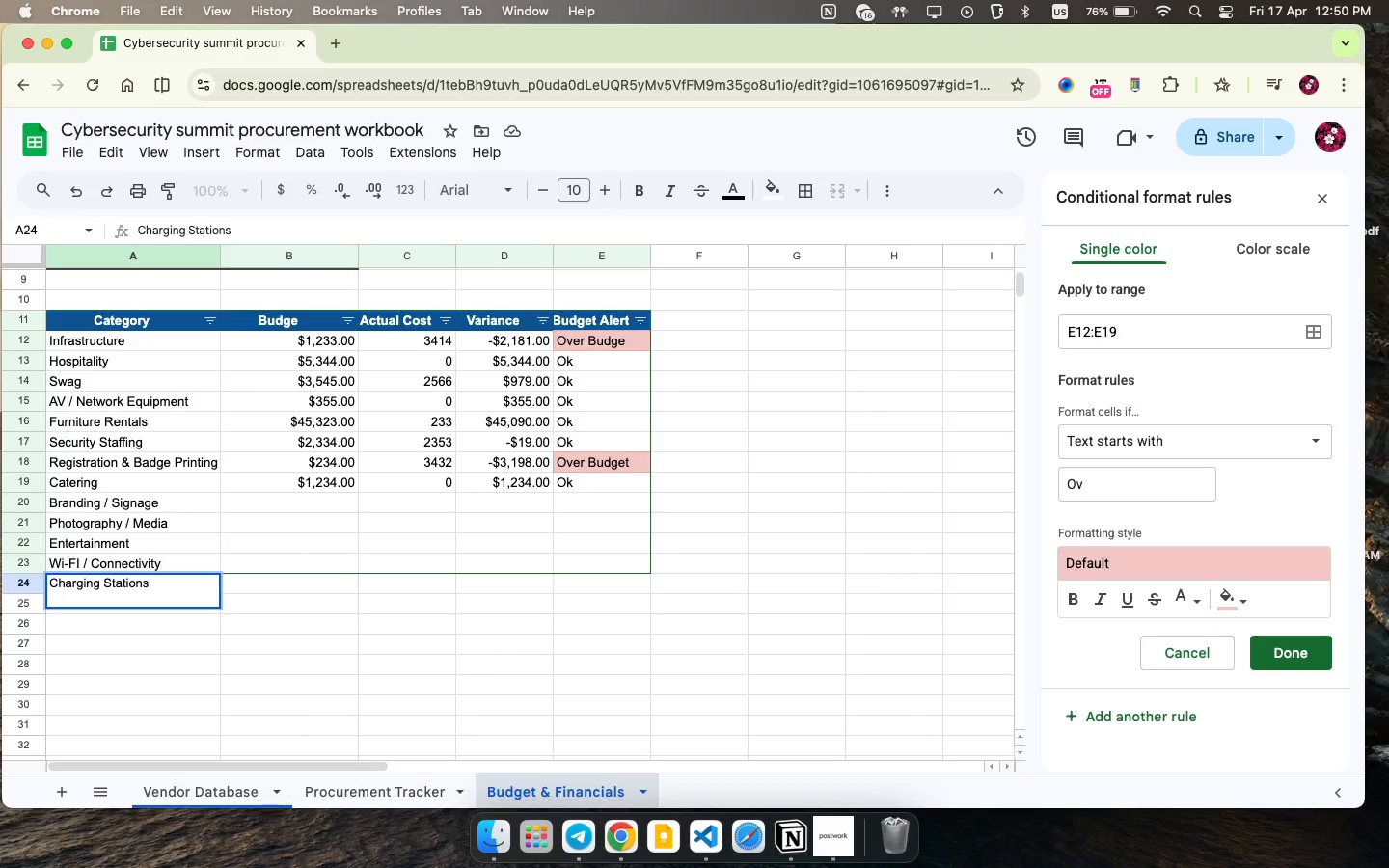 
key(ArrowDown)
 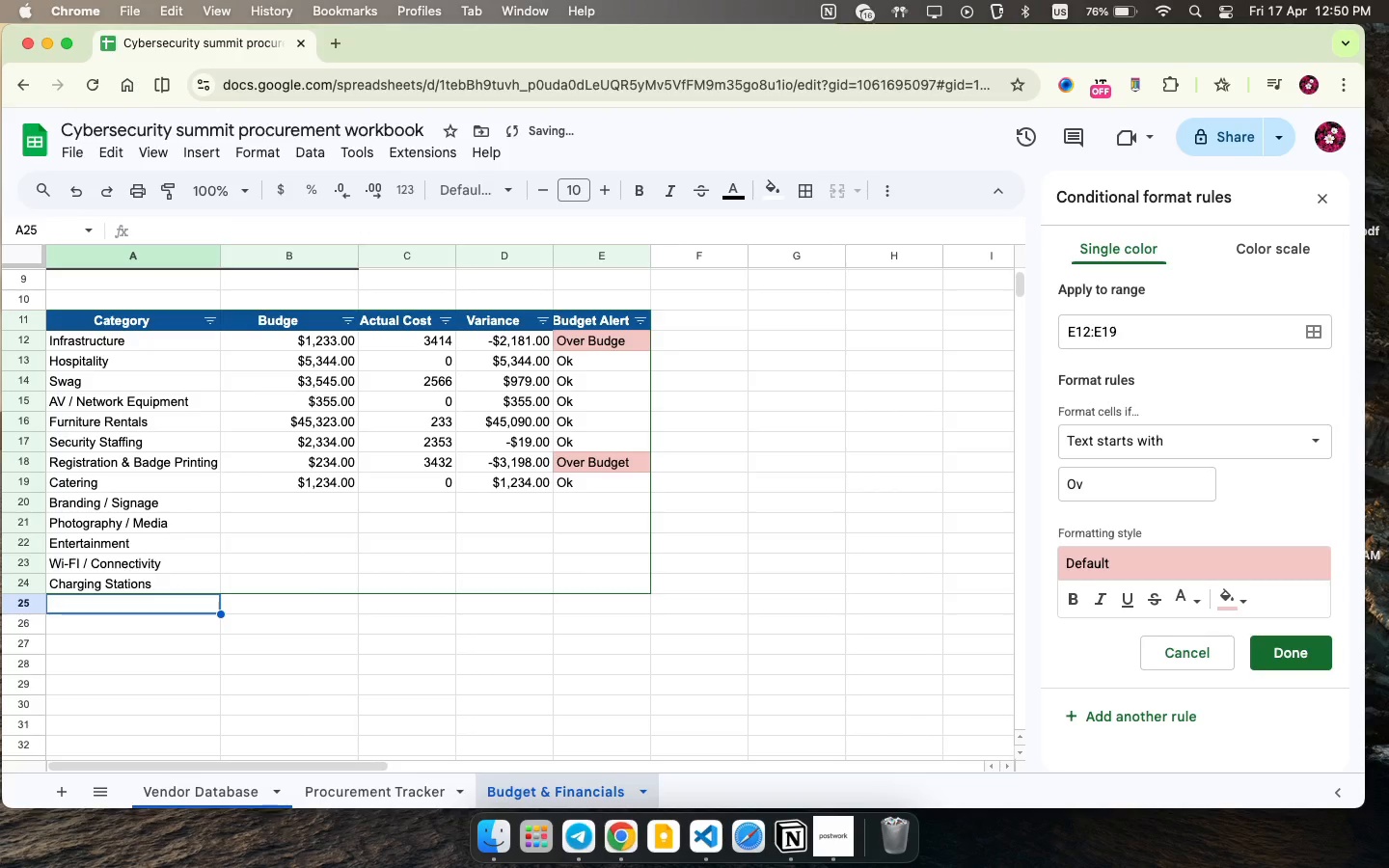 
type(TRAN)
key(Backspace)
key(Backspace)
key(Backspace)
type(ran)
 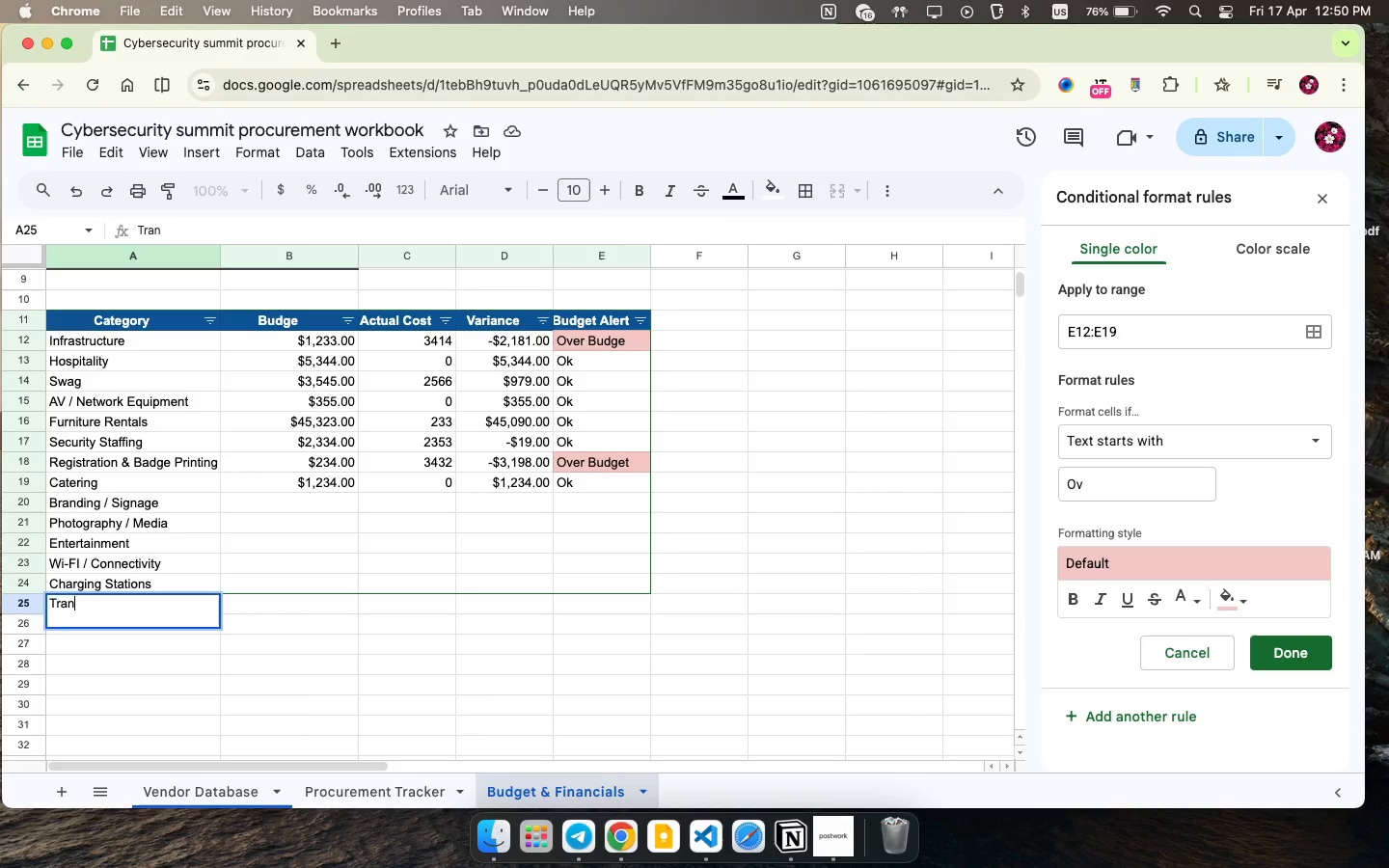 
type(sprtation )
 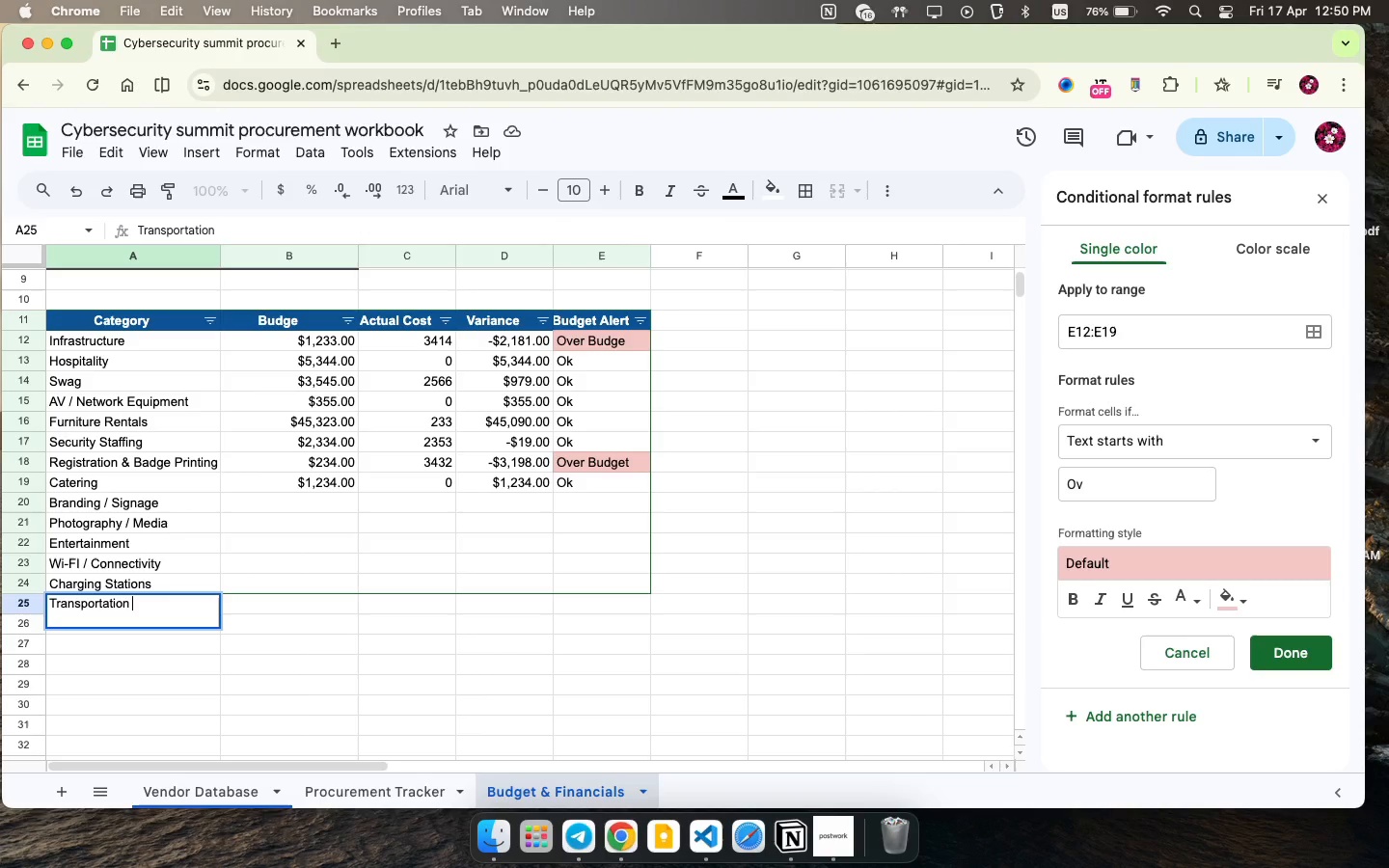 
key(ArrowDown)
 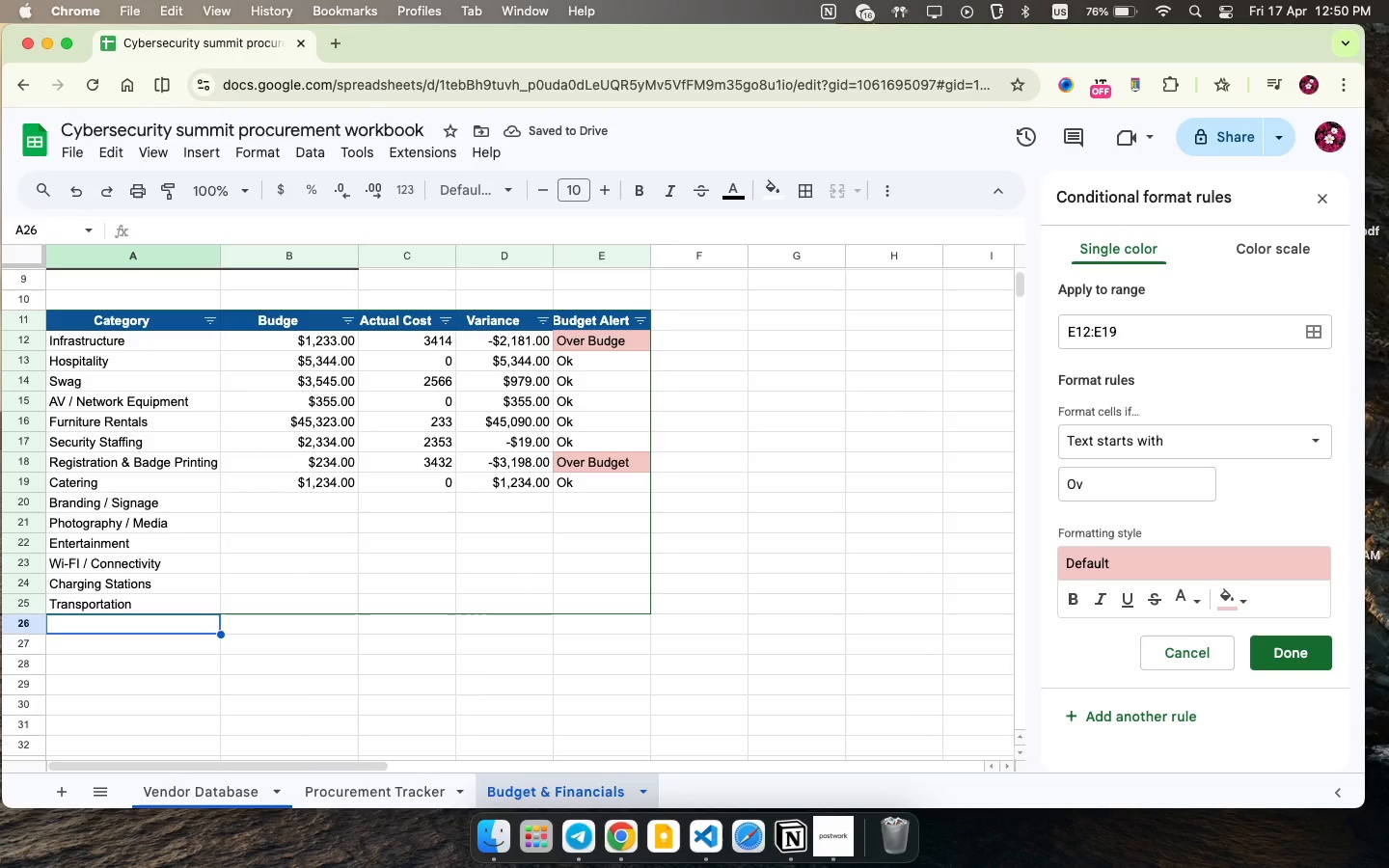 
wait(9.0)
 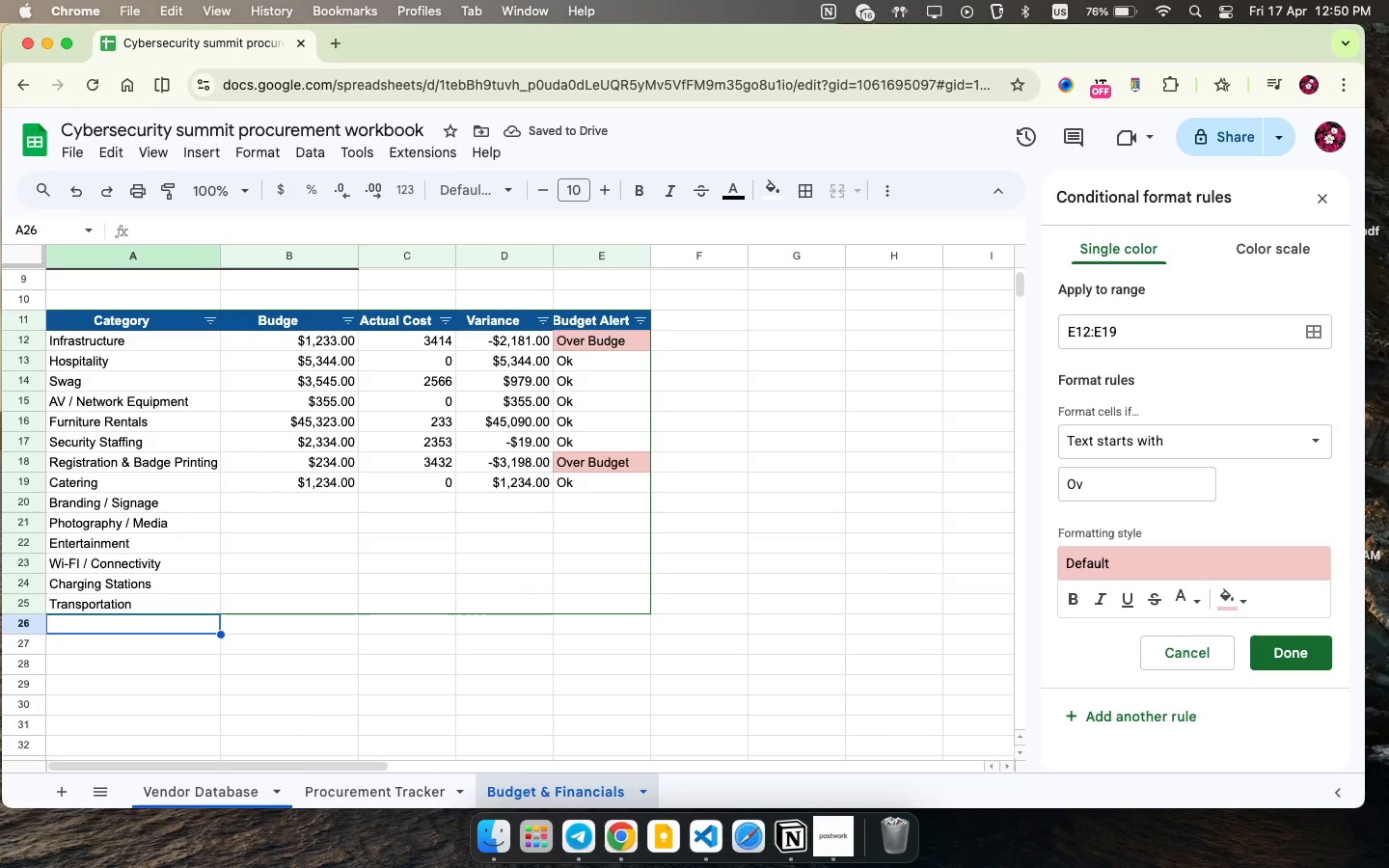 
type(Venue Support )
 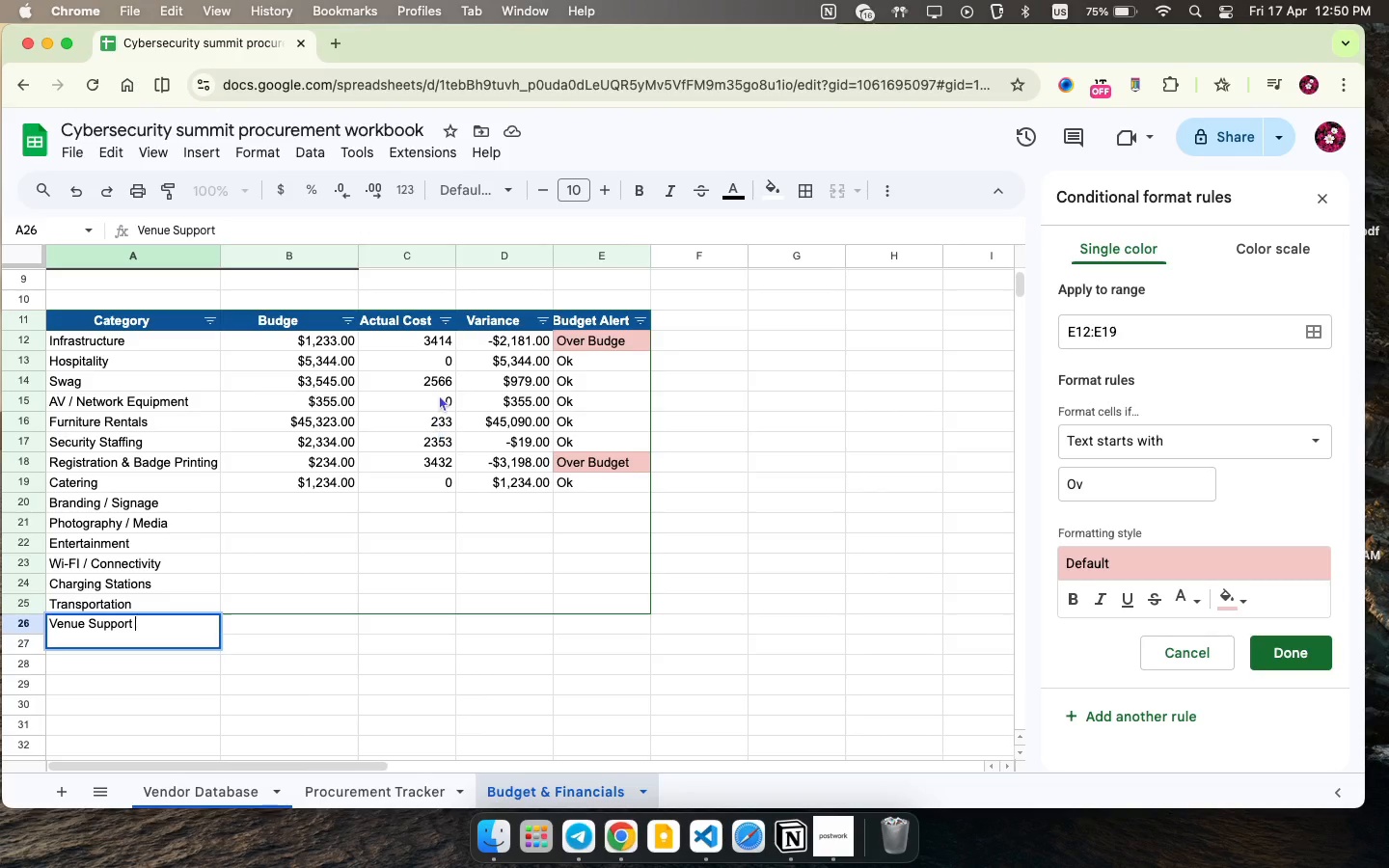 
left_click([289, 484])
 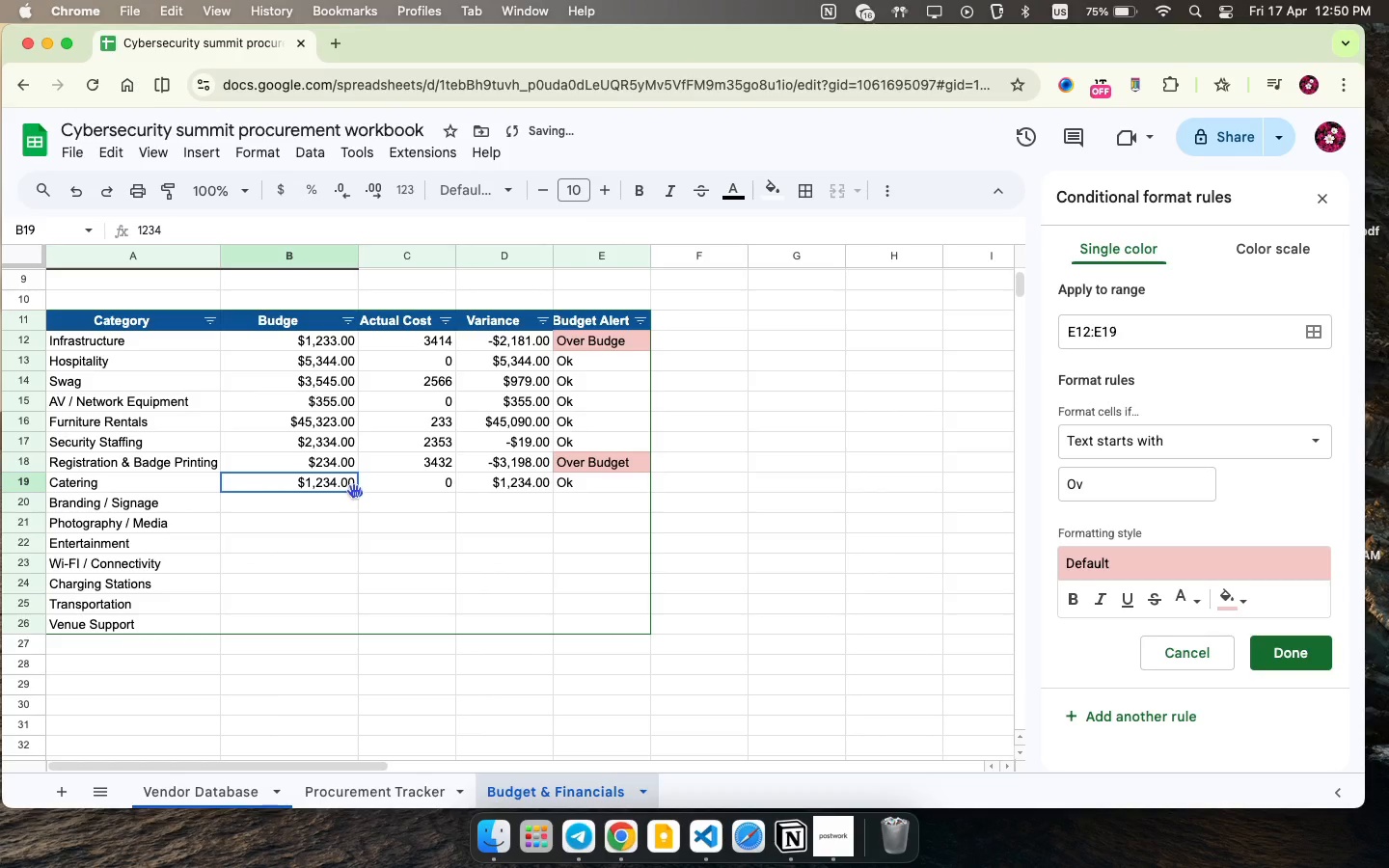 
left_click_drag(start_coordinate=[359, 493], to_coordinate=[361, 622])
 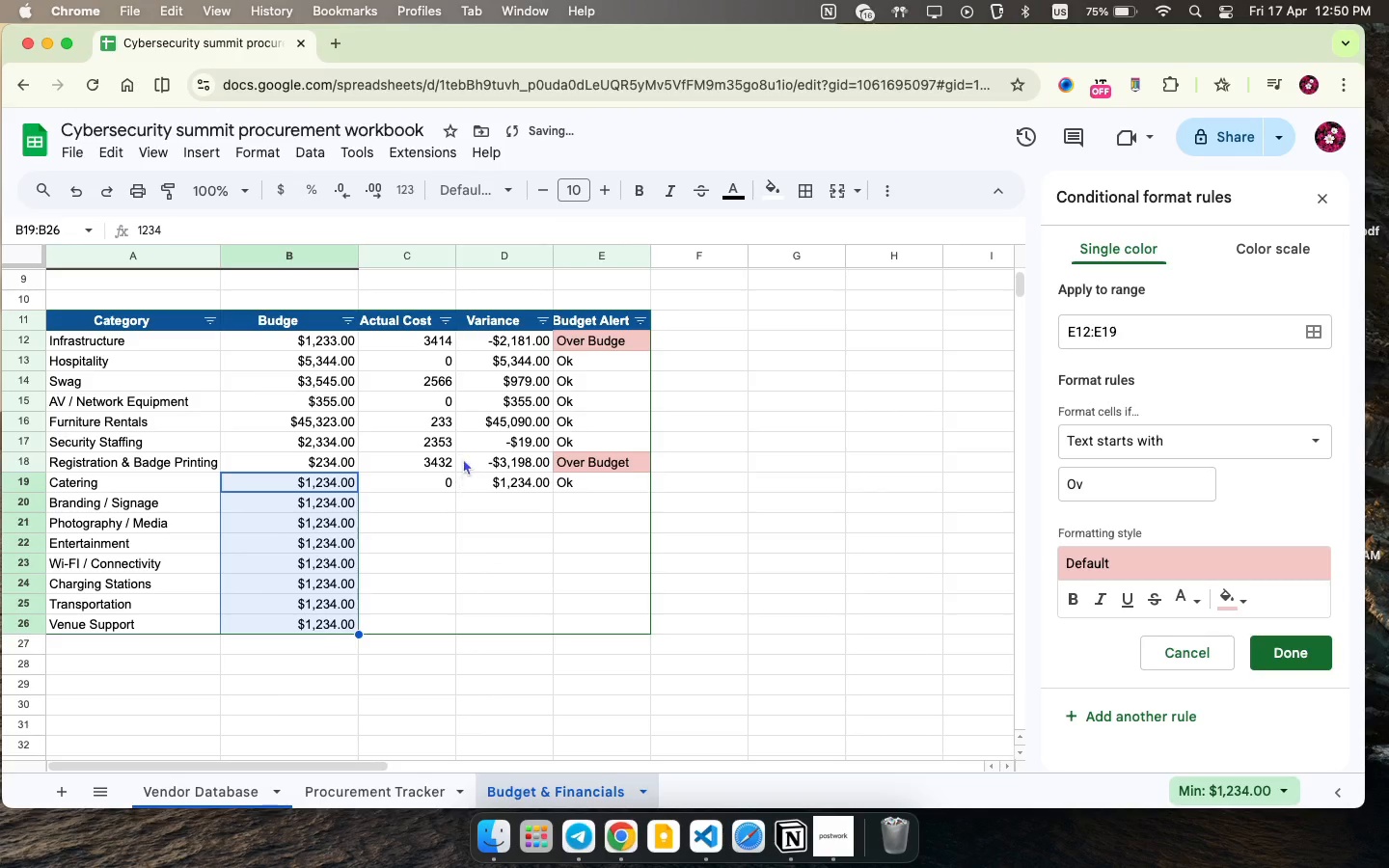 
left_click([445, 474])
 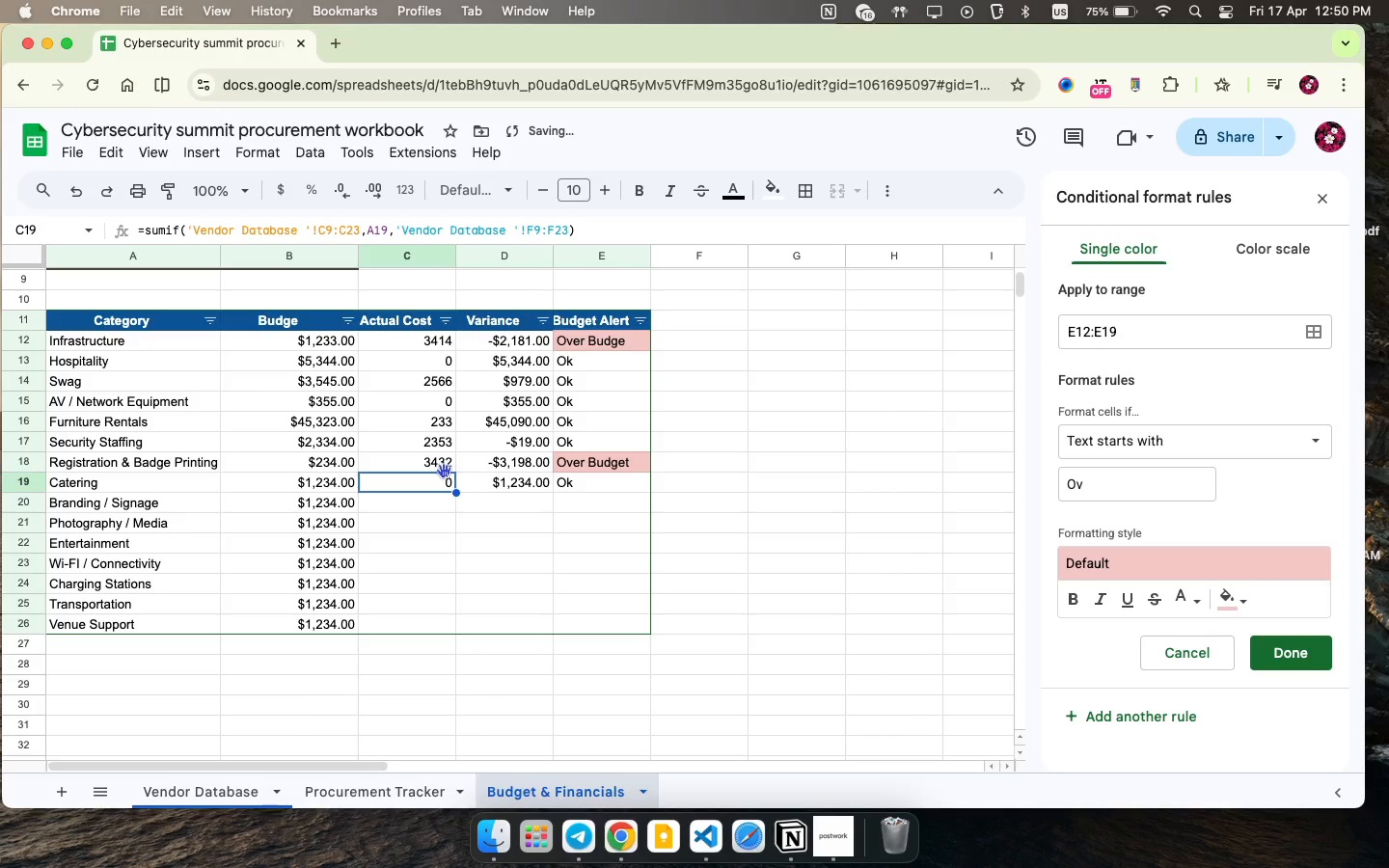 
left_click_drag(start_coordinate=[456, 491], to_coordinate=[457, 628])
 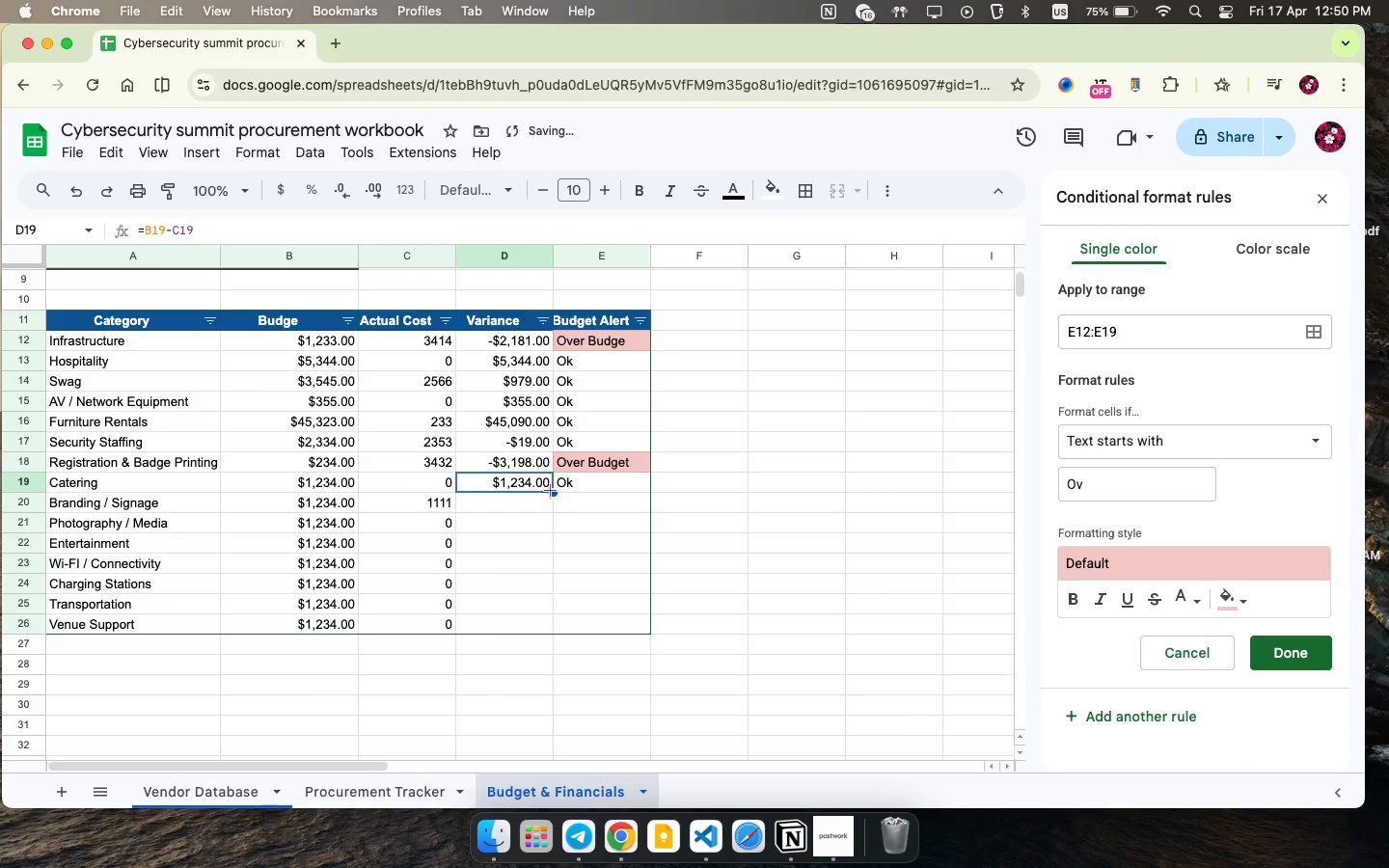 
left_click([558, 493])
 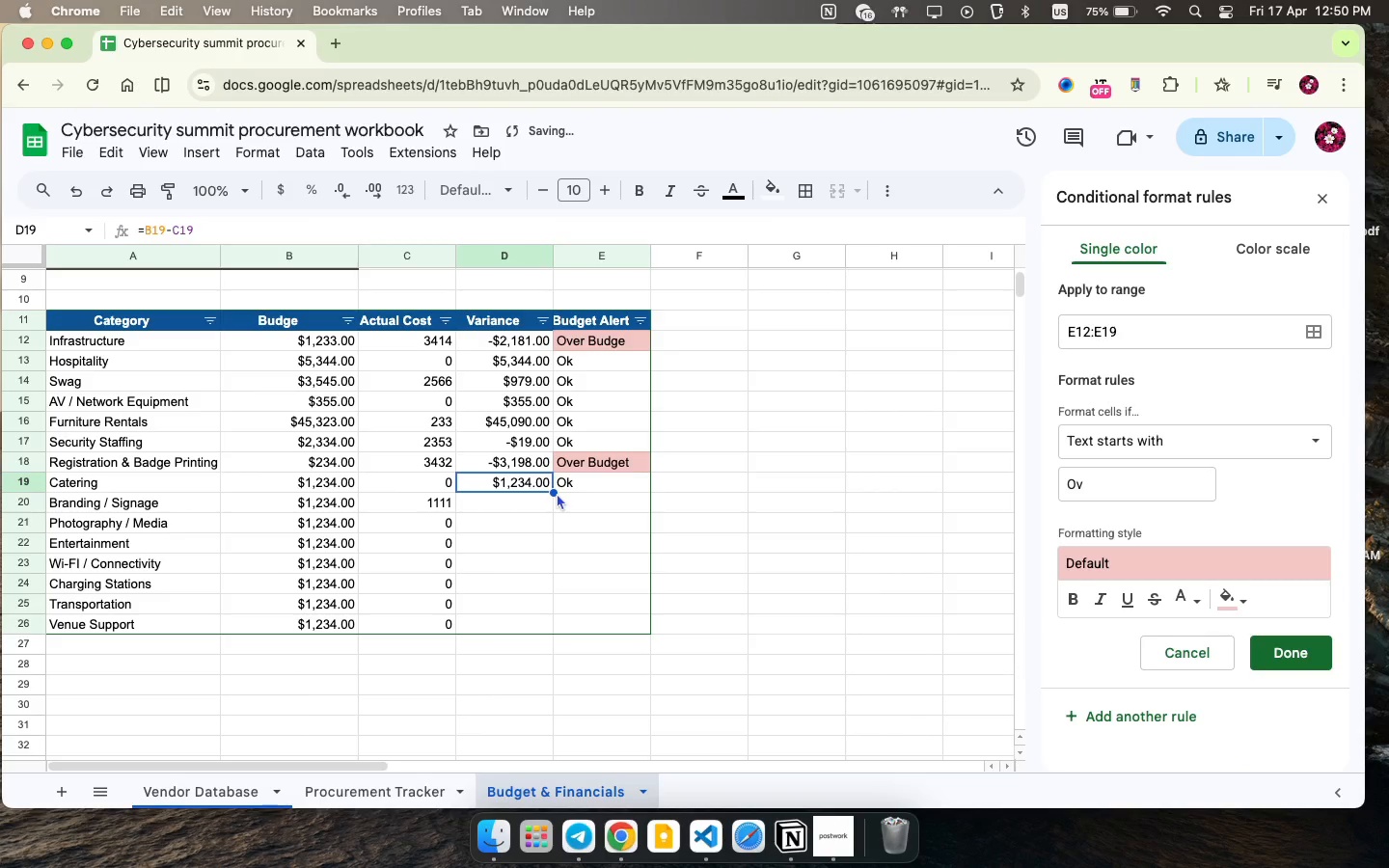 
left_click_drag(start_coordinate=[556, 493], to_coordinate=[553, 617])
 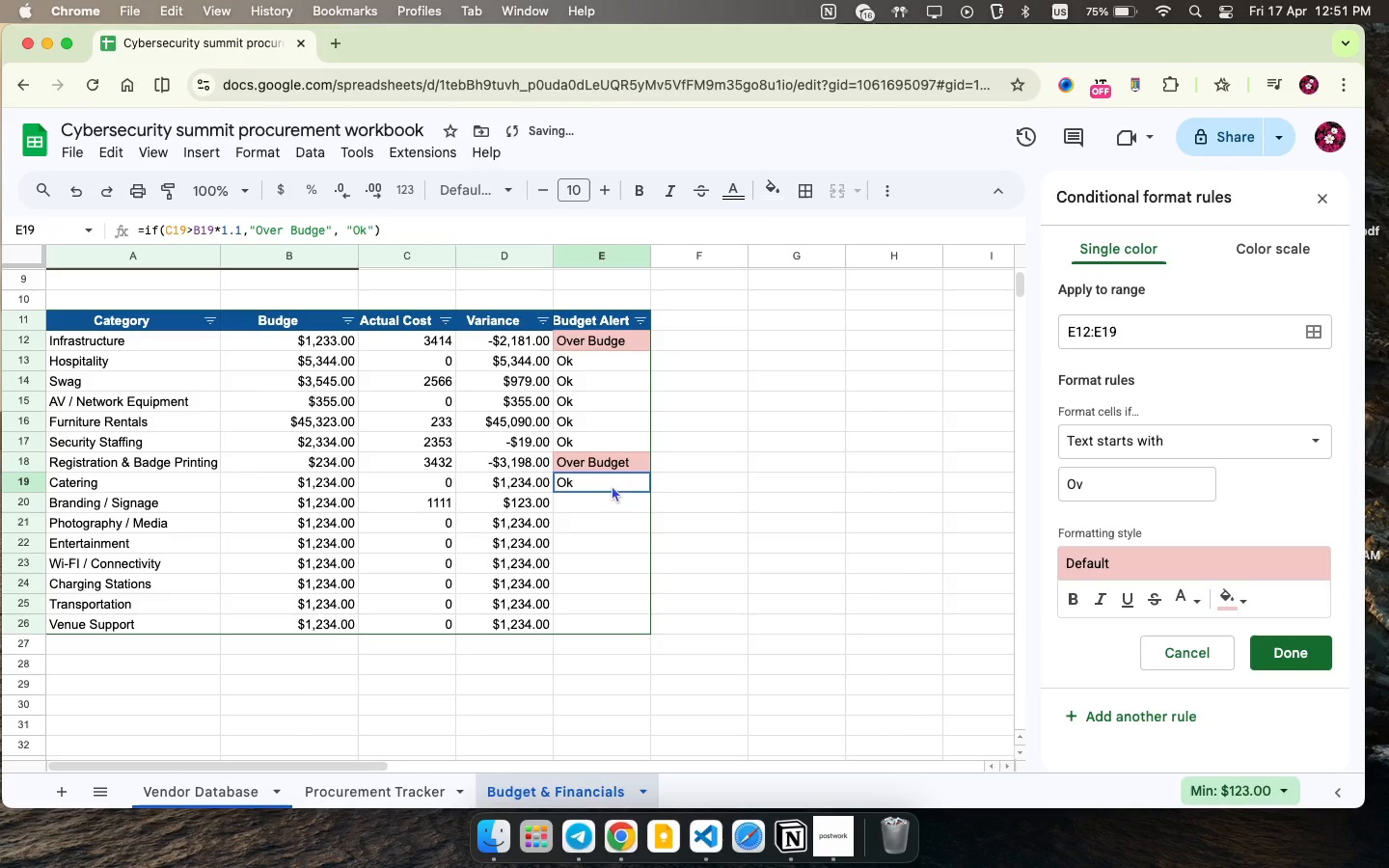 
left_click_drag(start_coordinate=[650, 489], to_coordinate=[639, 624])
 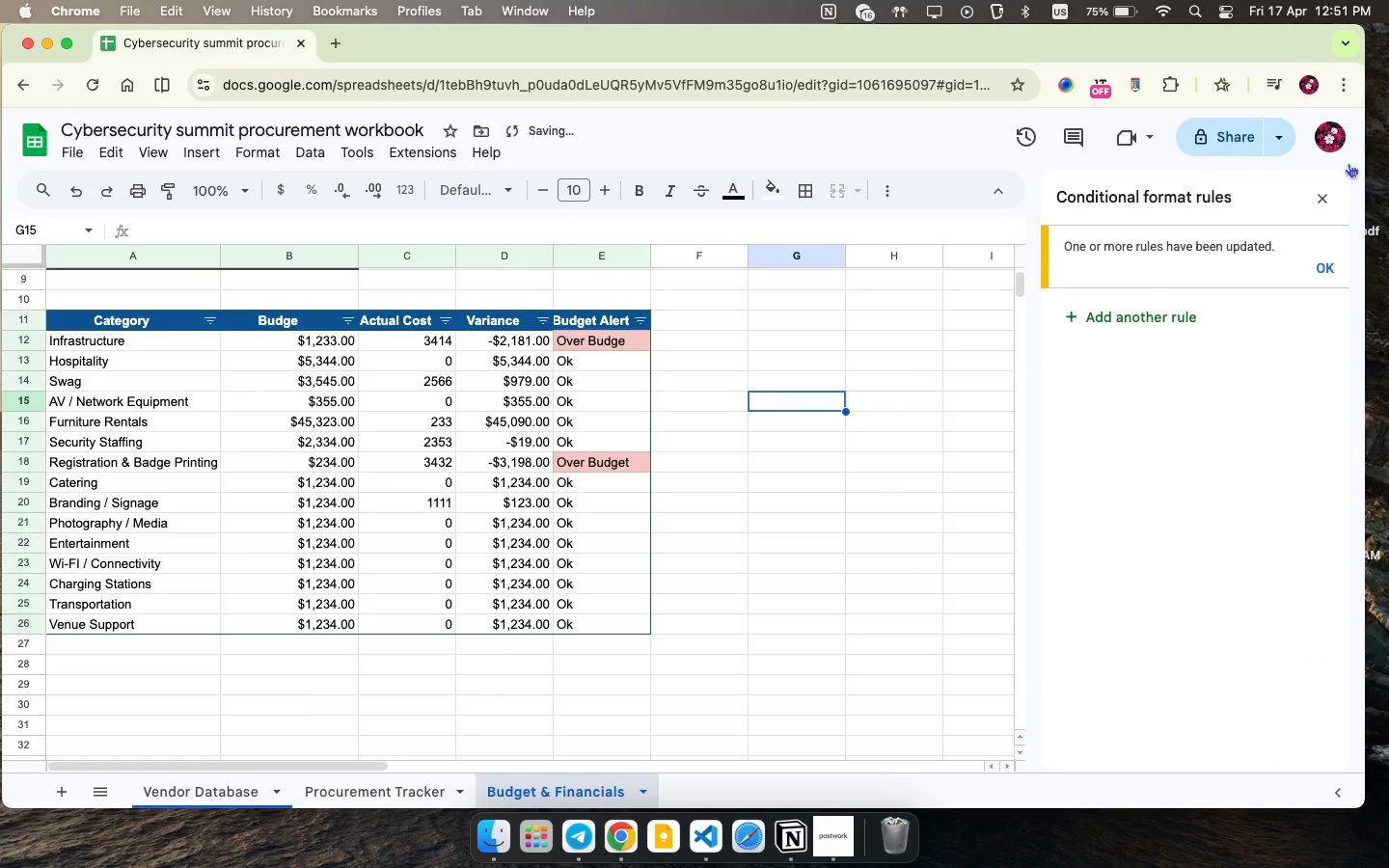 
left_click([1321, 196])
 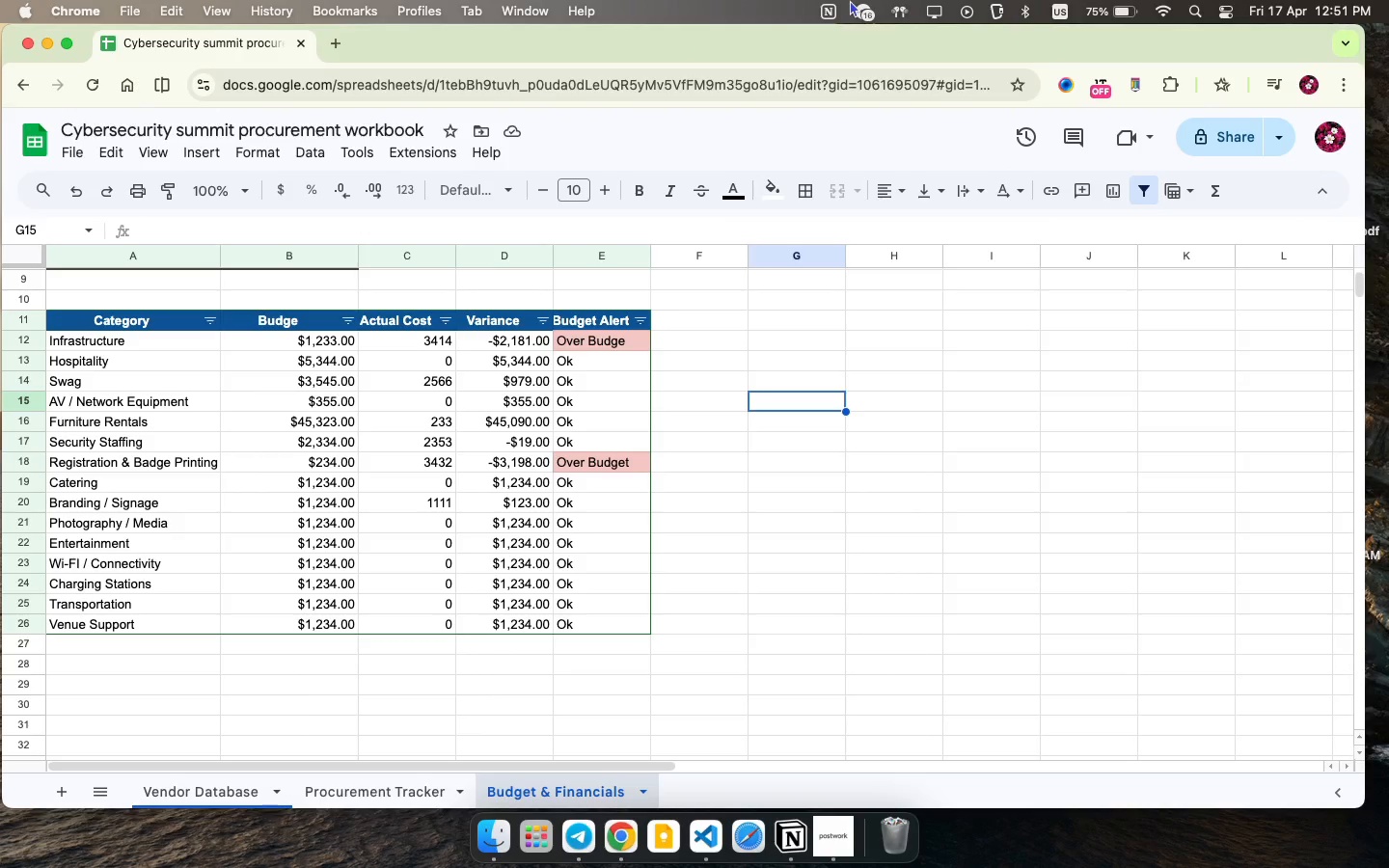 
wait(6.1)
 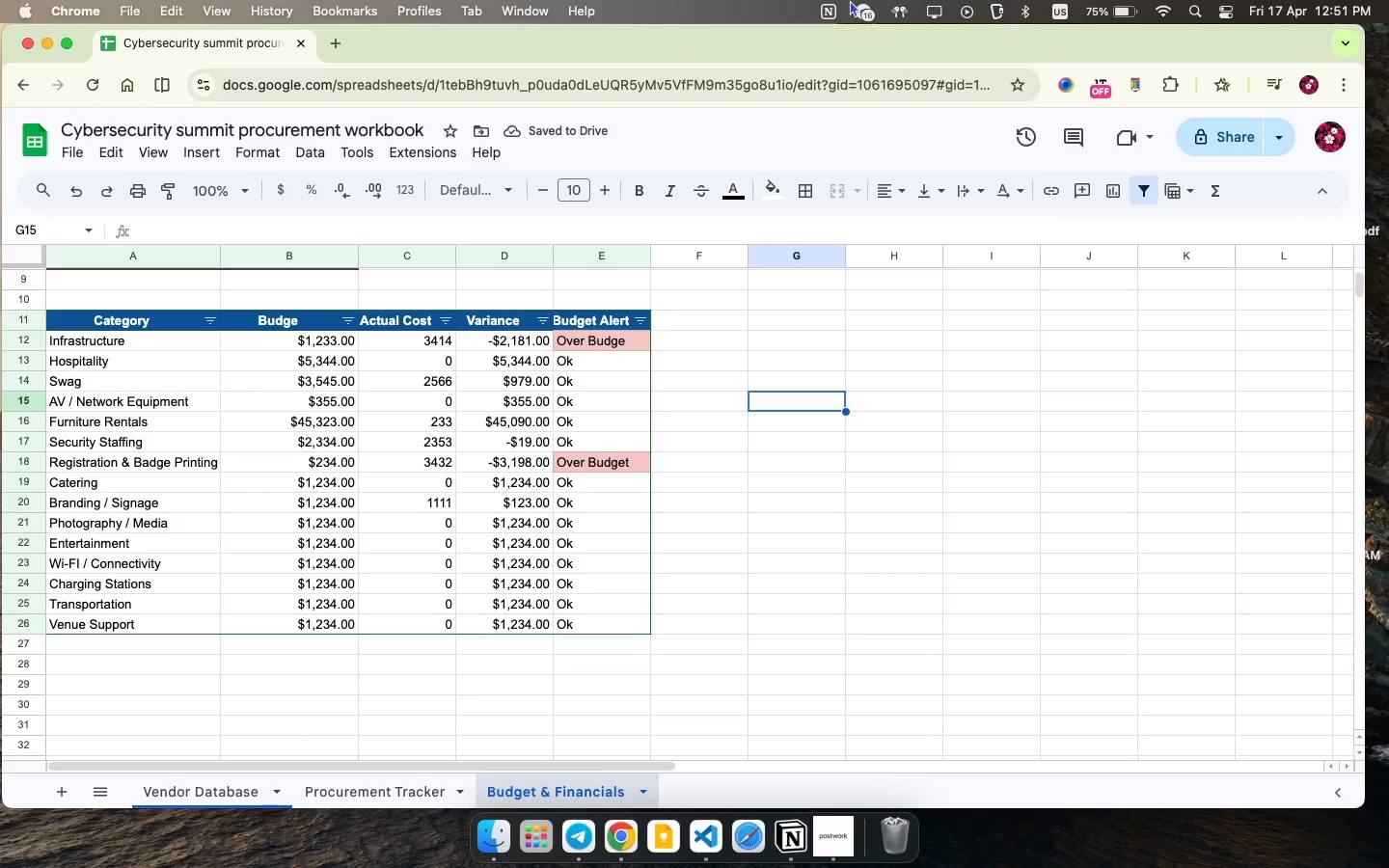 
left_click_drag(start_coordinate=[613, 339], to_coordinate=[623, 614])
 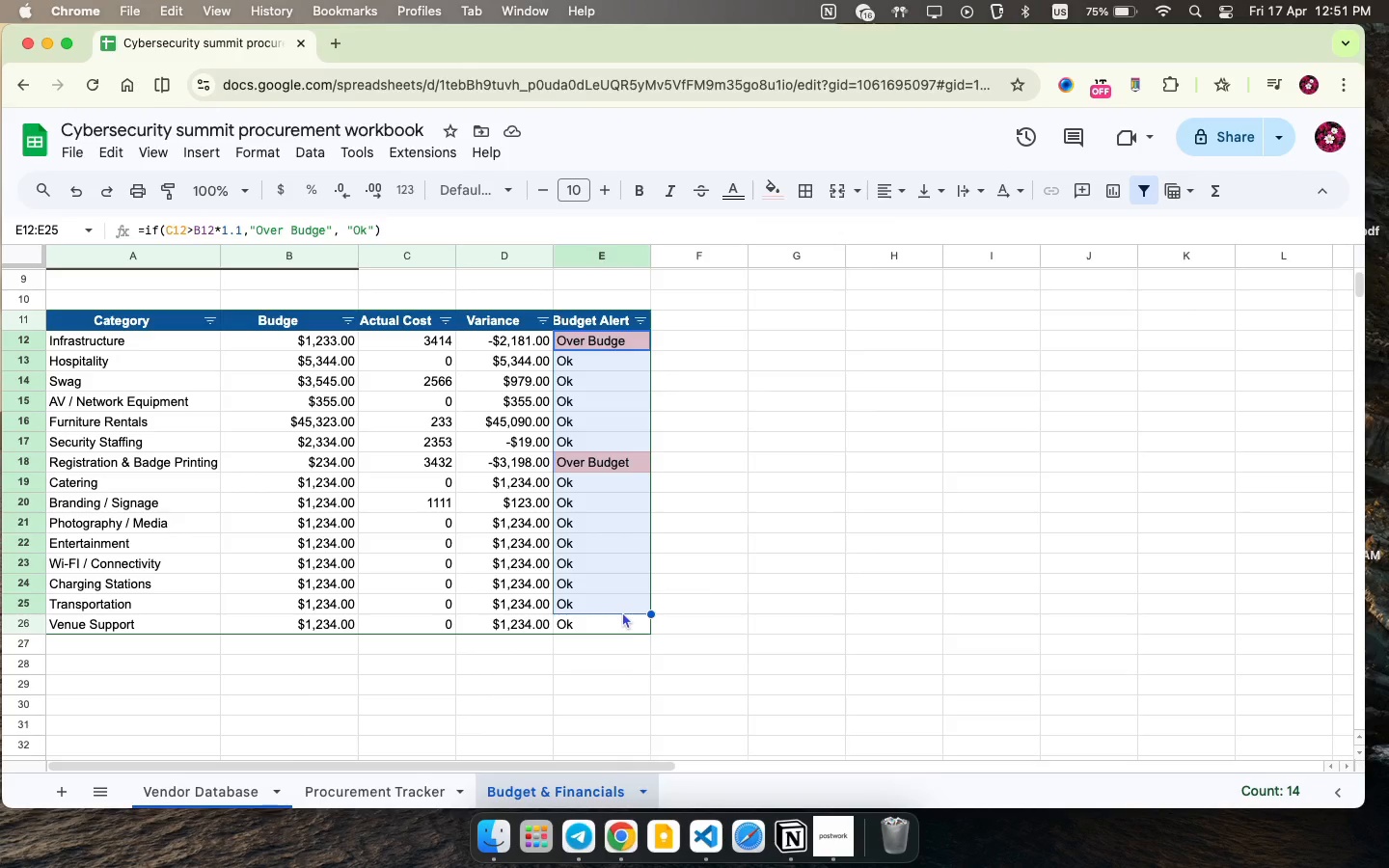 
right_click([622, 611])
 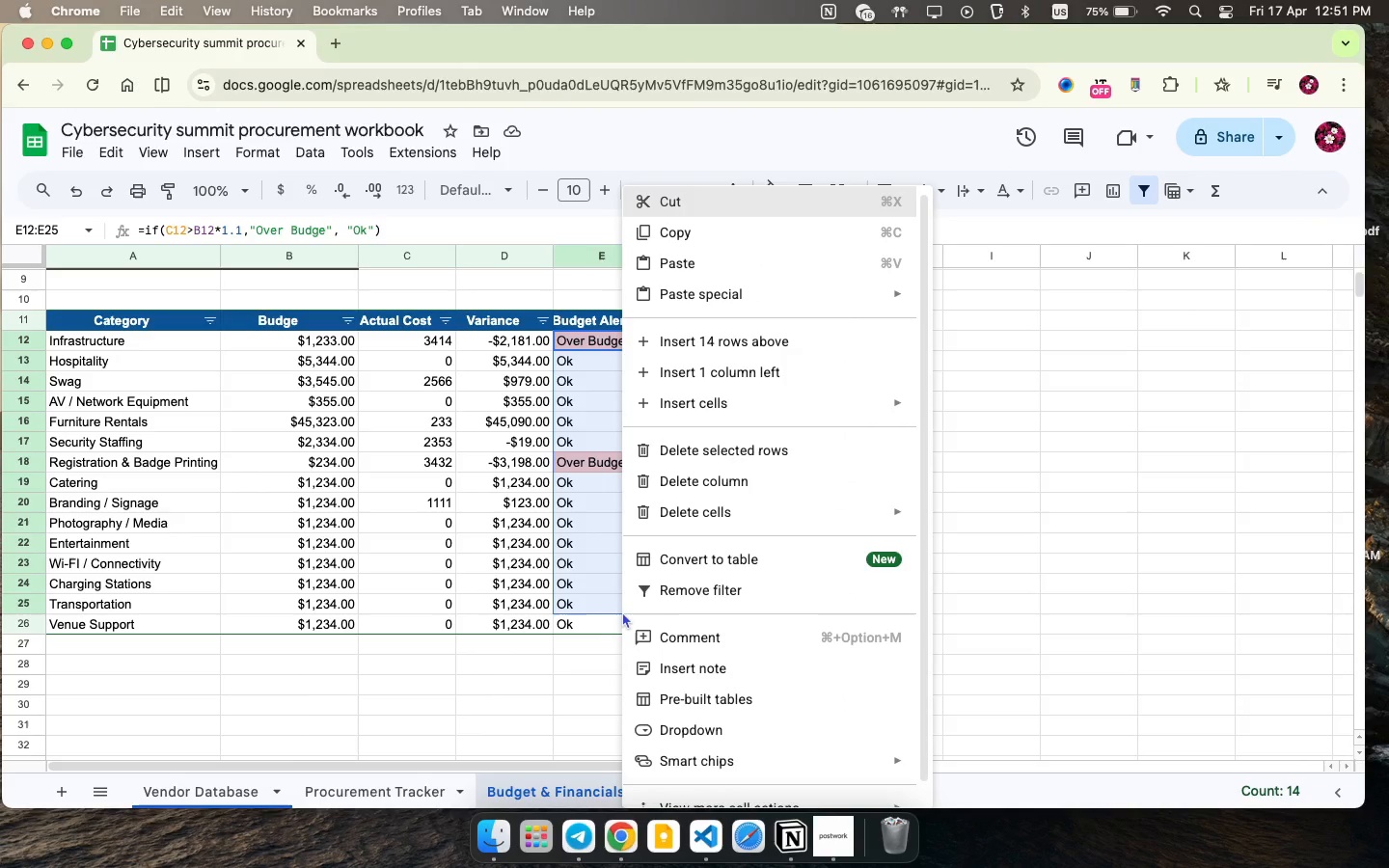 
left_click_drag(start_coordinate=[612, 581], to_coordinate=[612, 574])
 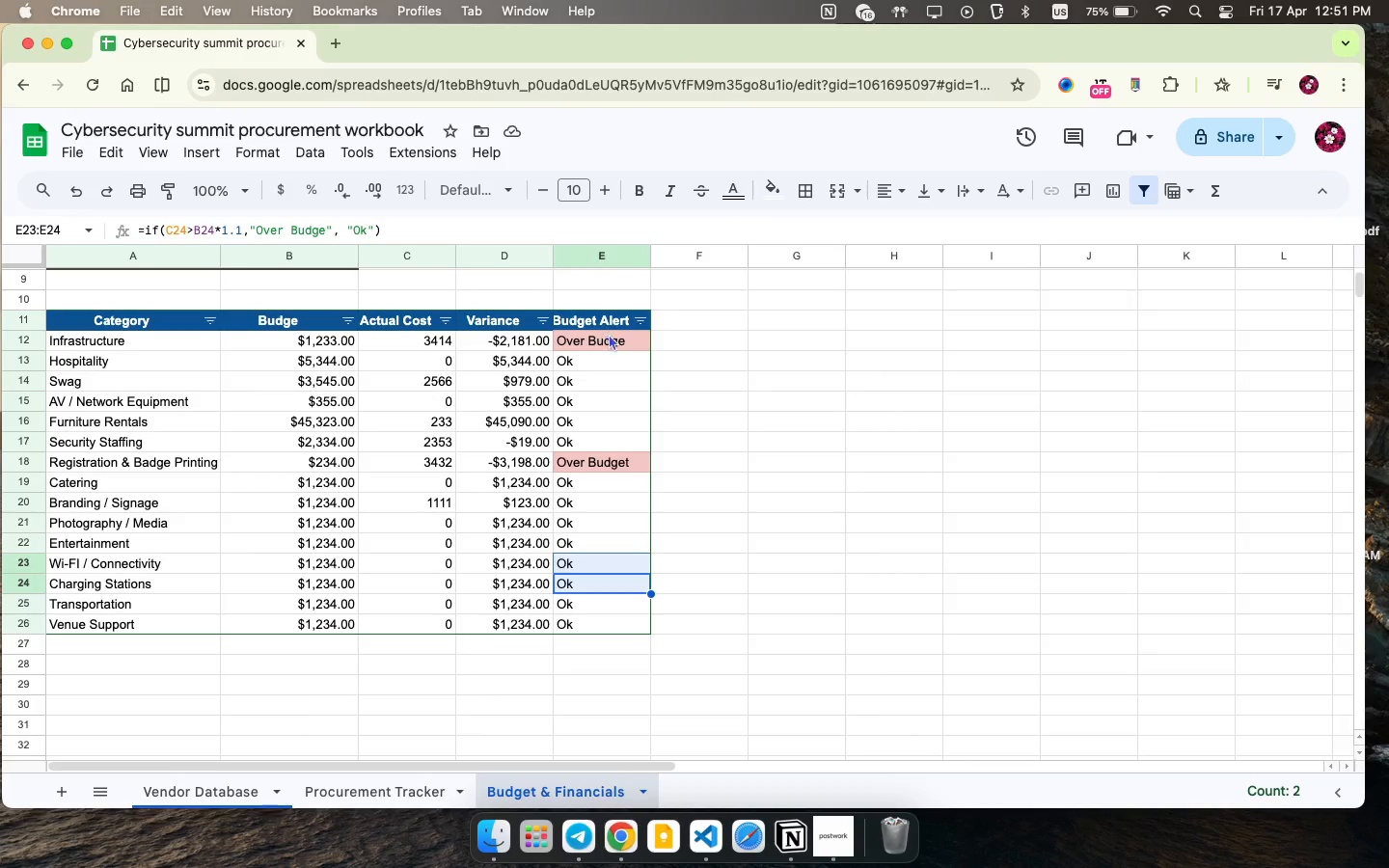 
double_click([609, 331])
 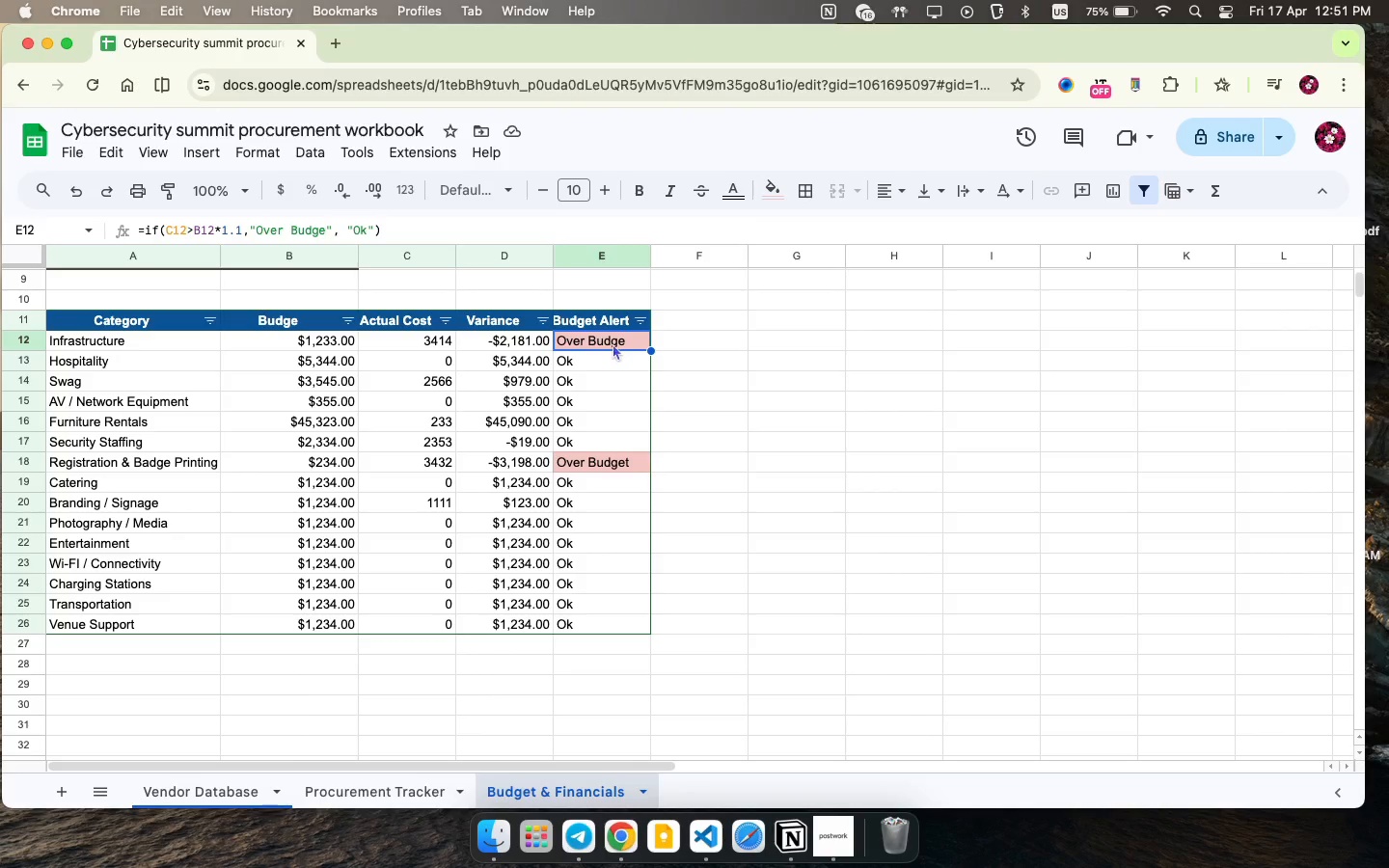 
left_click([613, 339])
 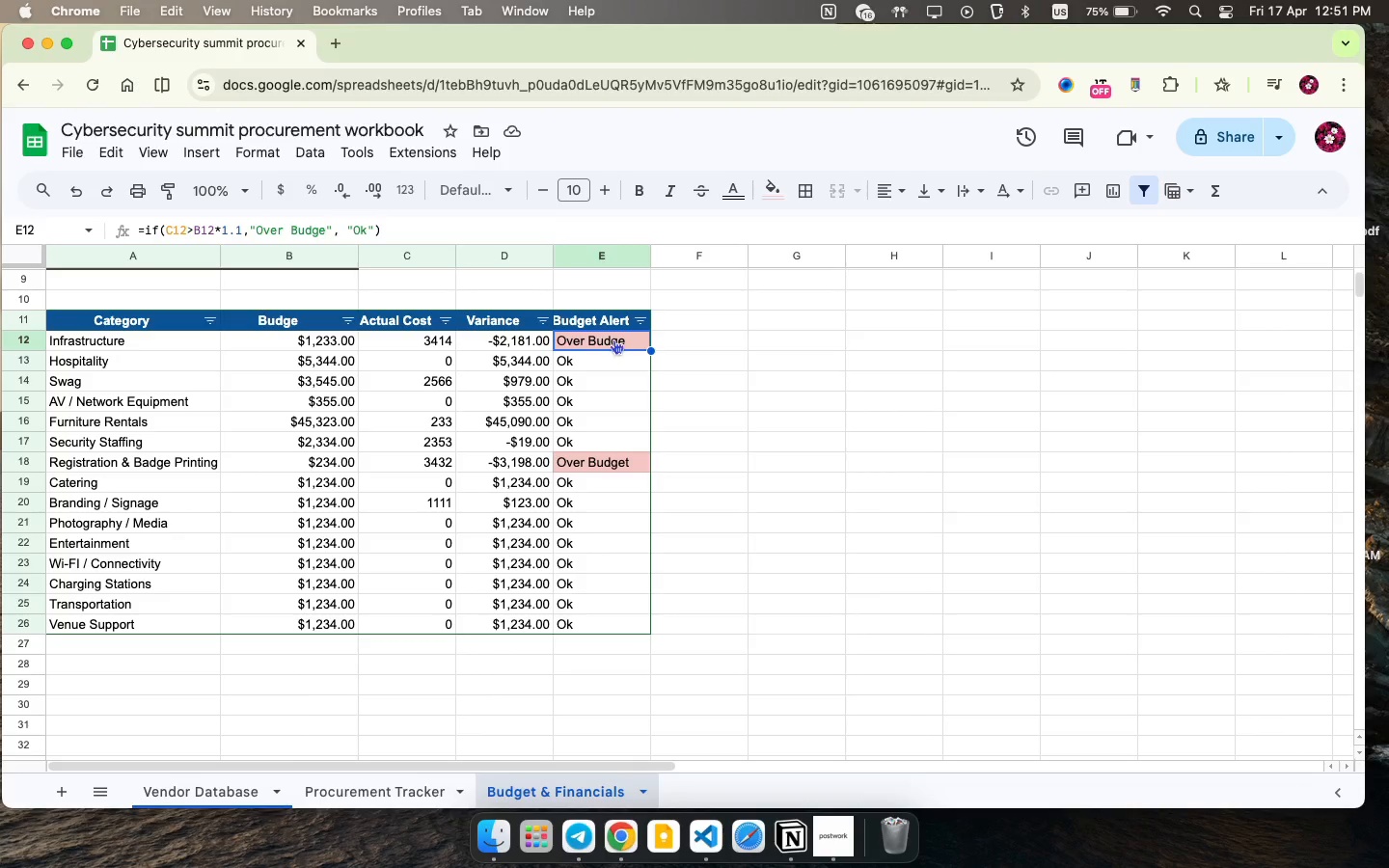 
right_click([613, 339])
 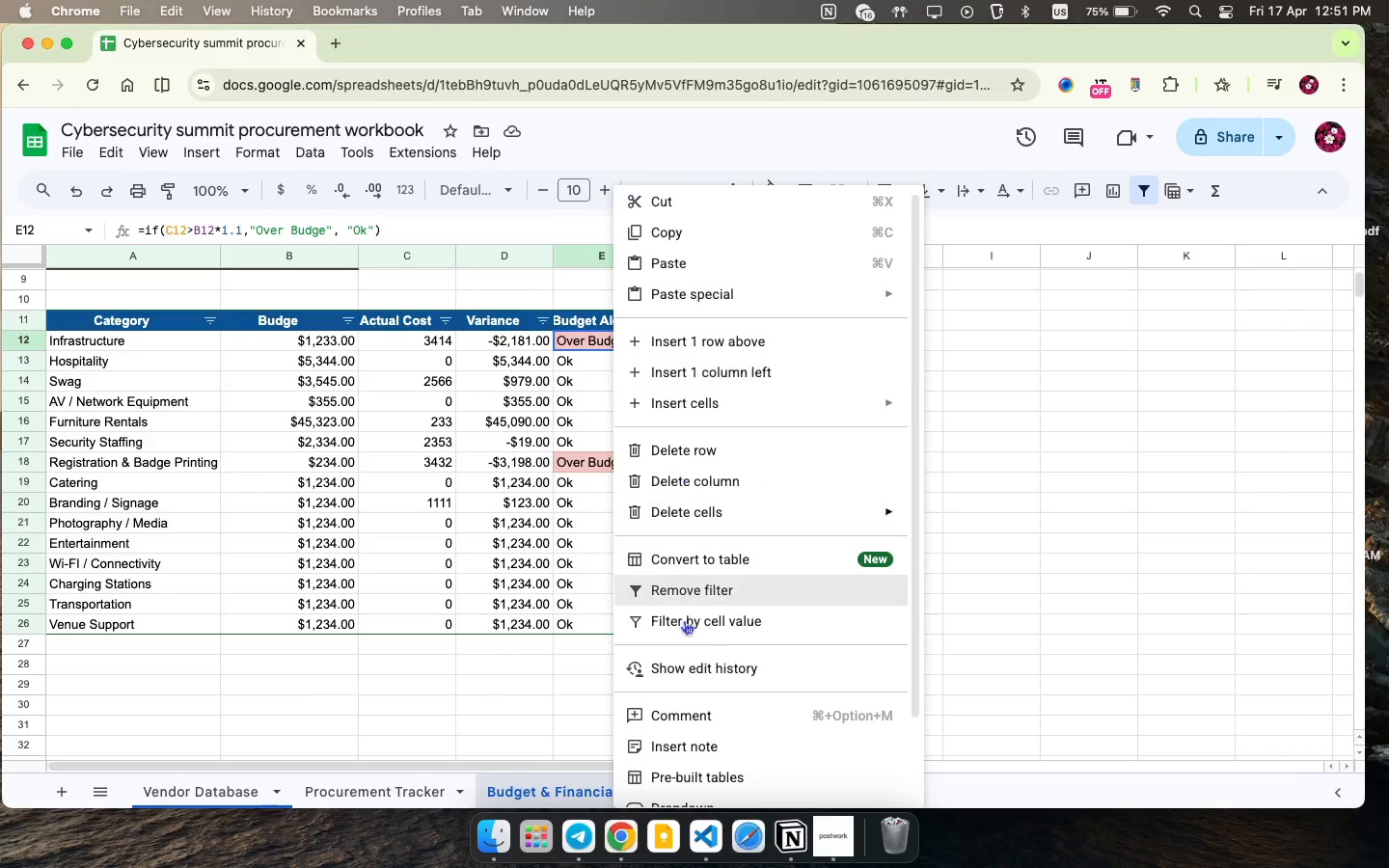 
scroll: coordinate [759, 719], scroll_direction: down, amount: 25.0
 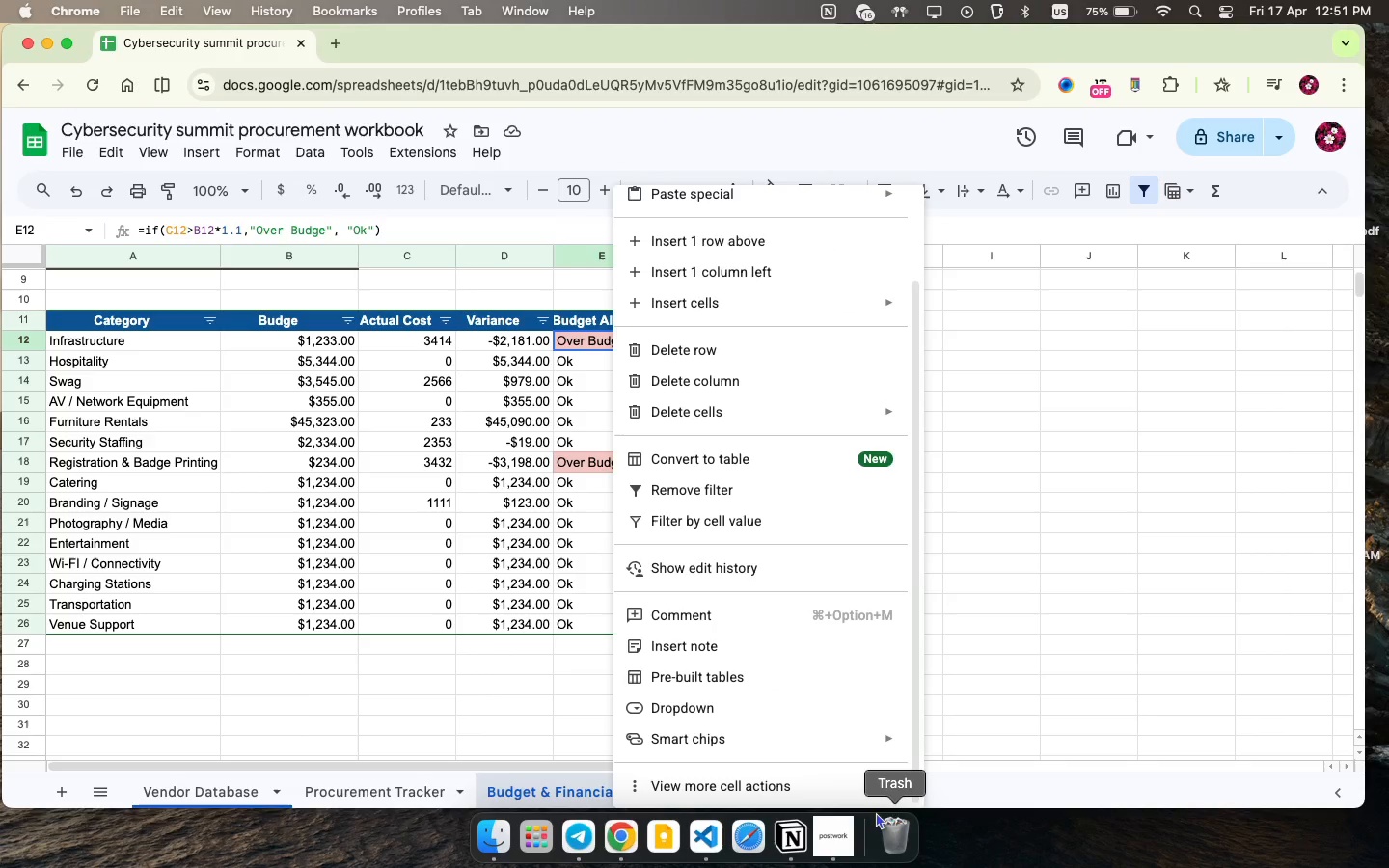 
wait(5.97)
 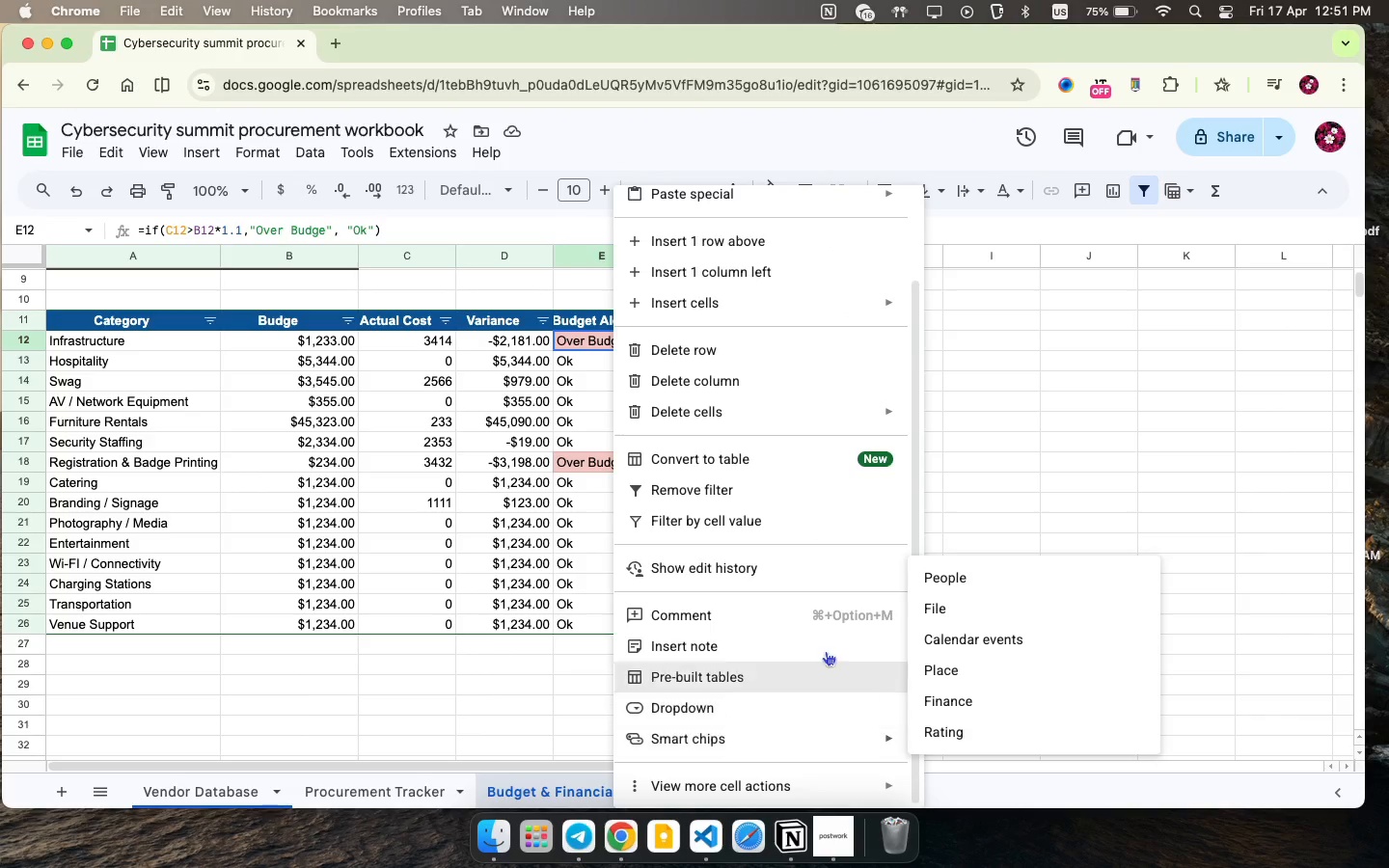 
left_click([987, 614])
 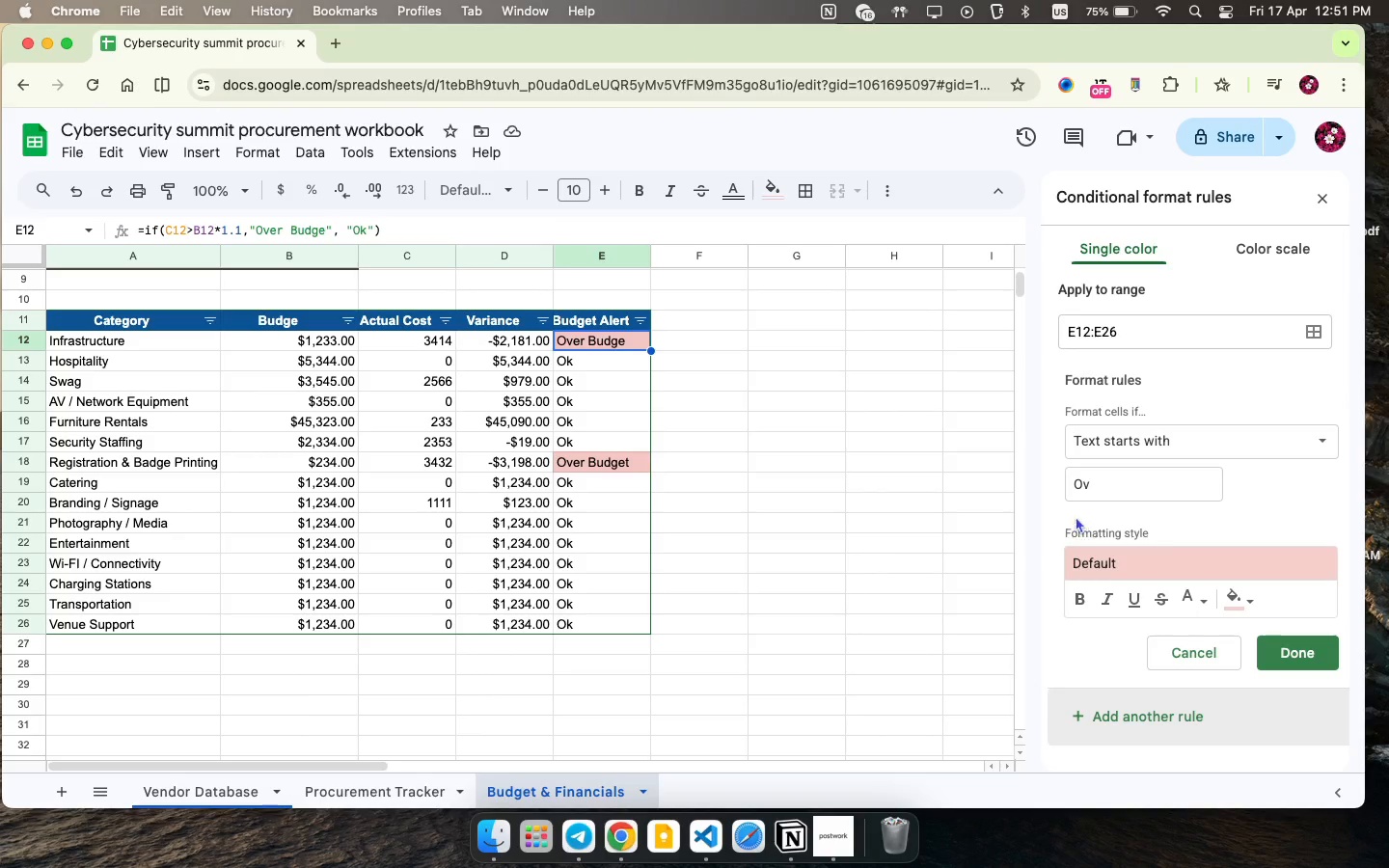 
wait(5.75)
 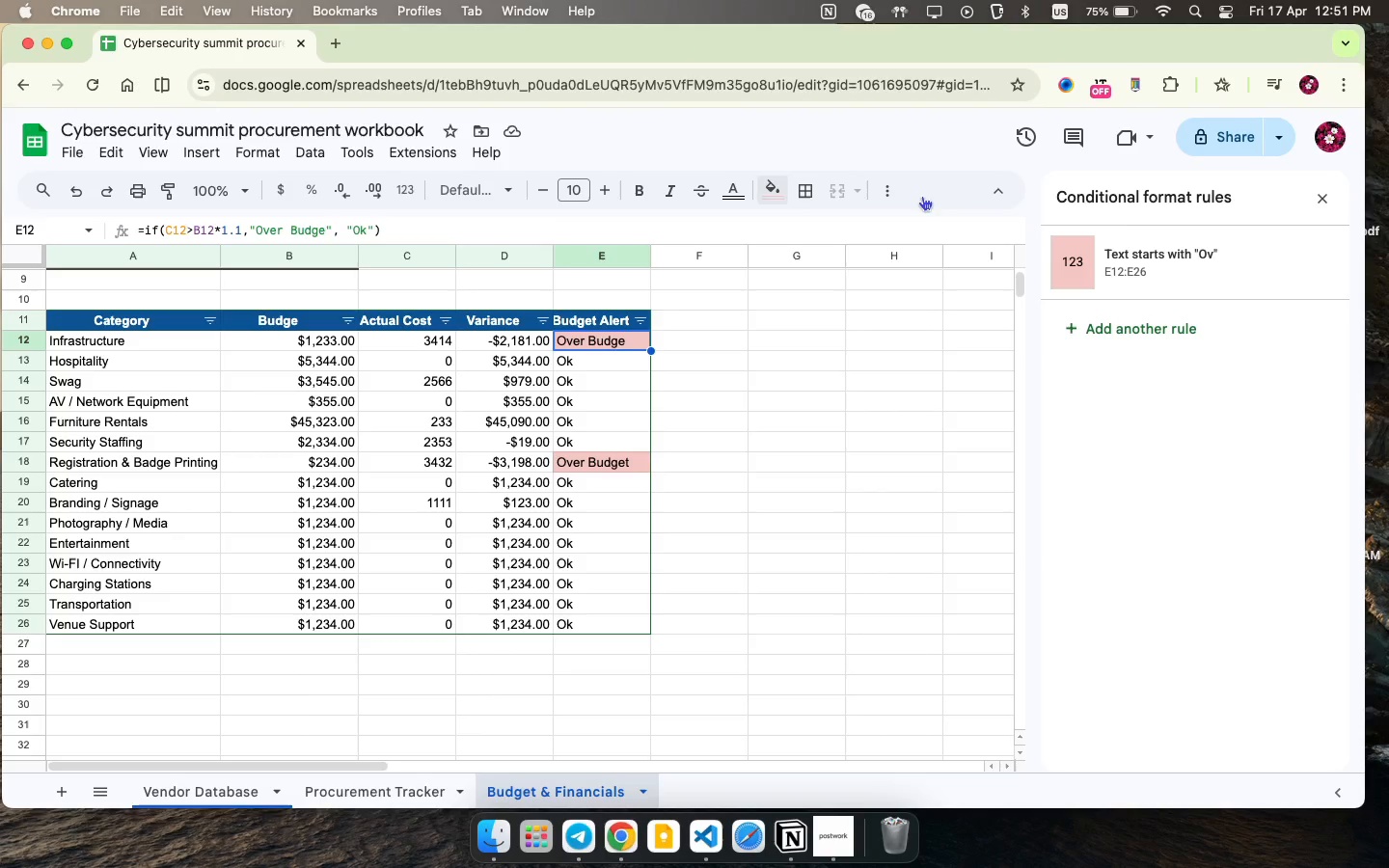 
key(Backspace)
 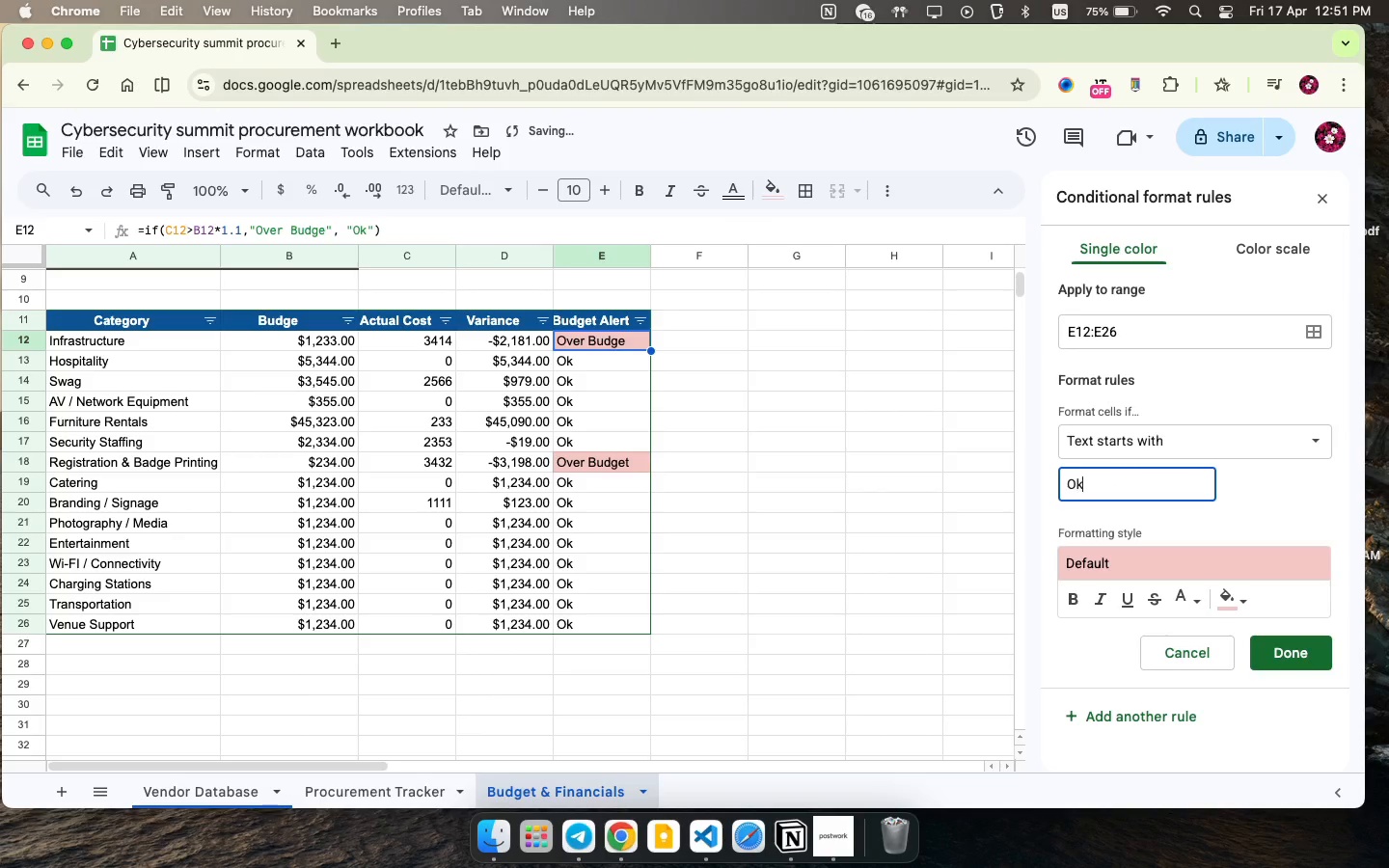 
key(K)
 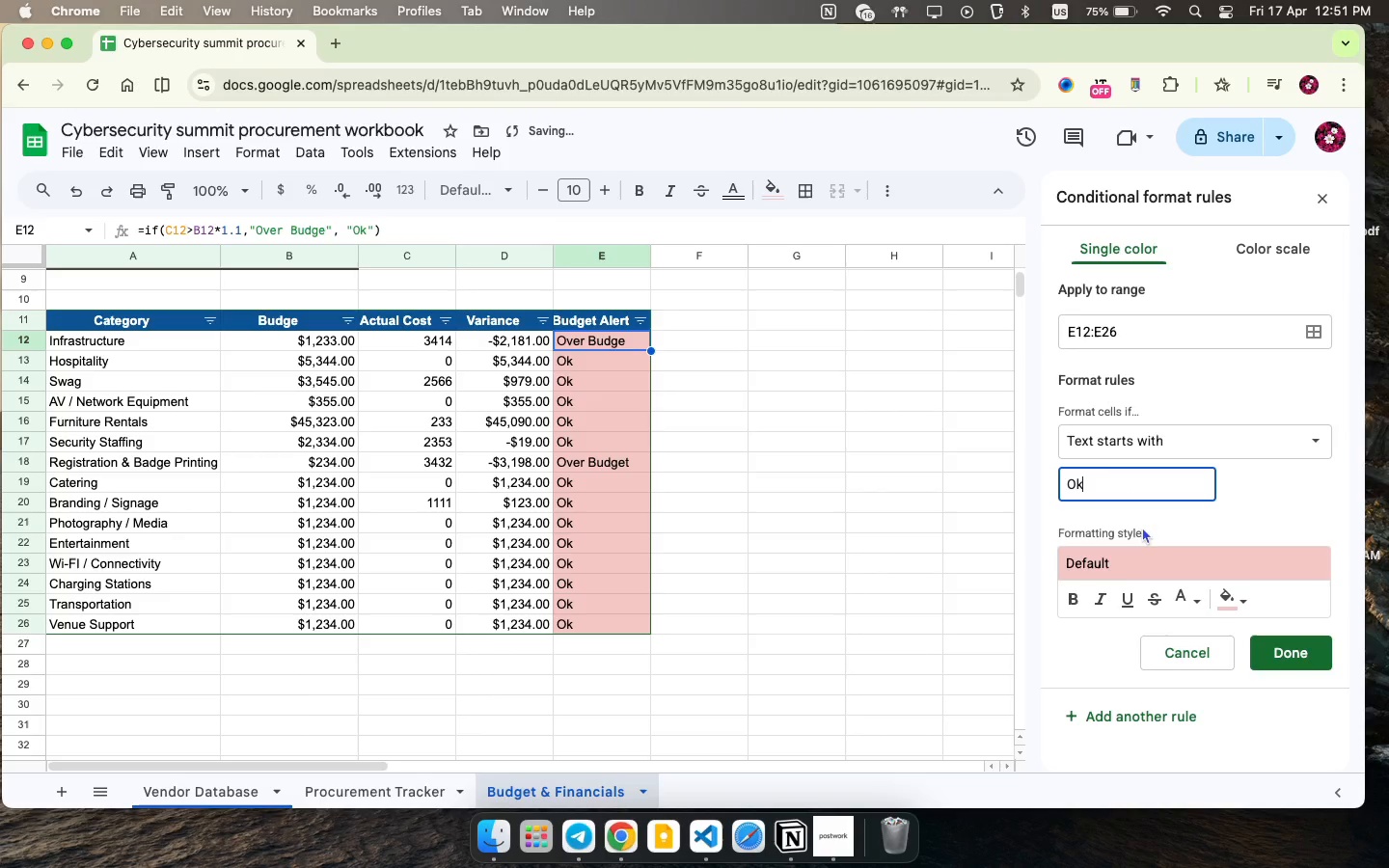 
left_click([1144, 566])
 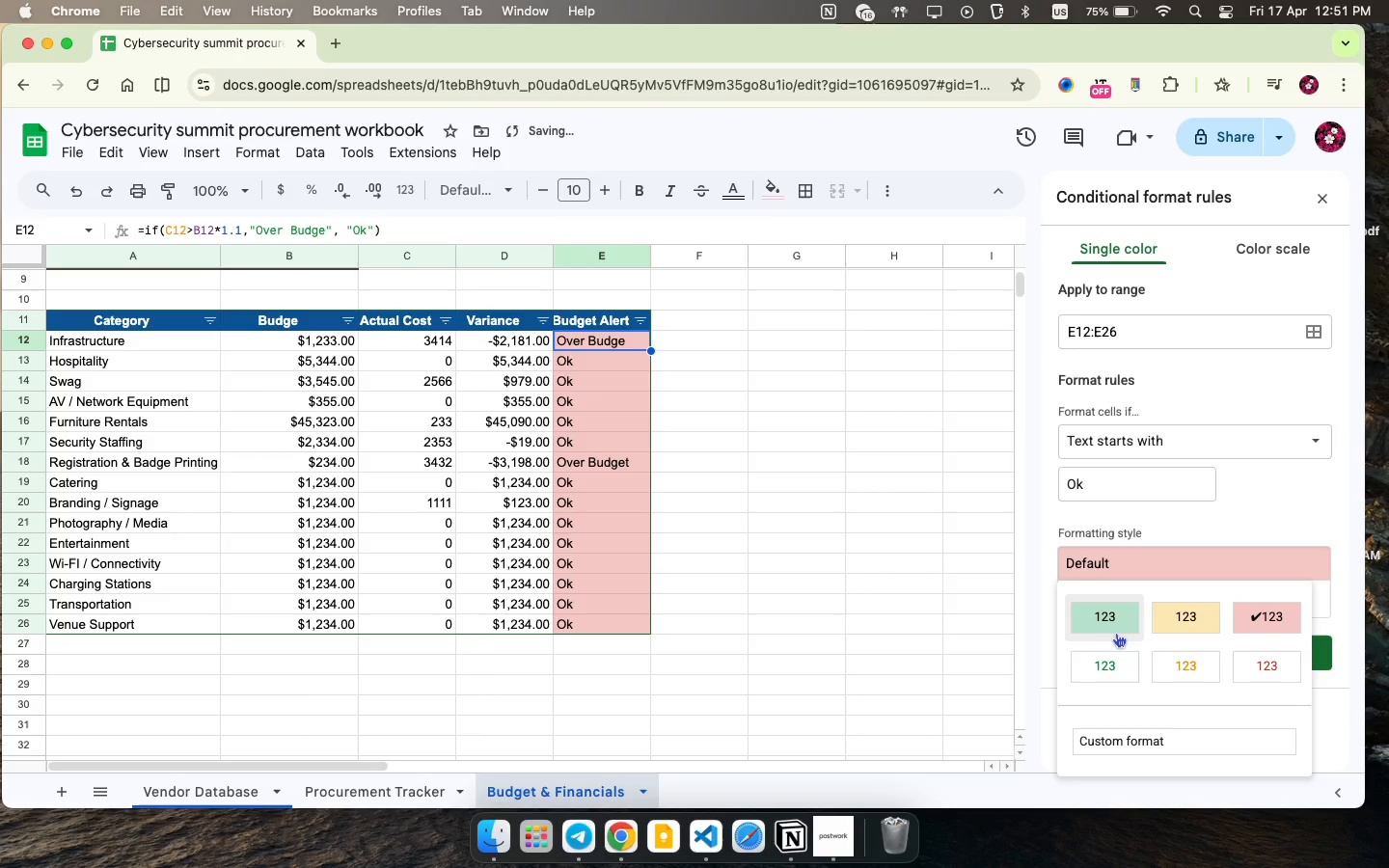 
left_click([1122, 622])
 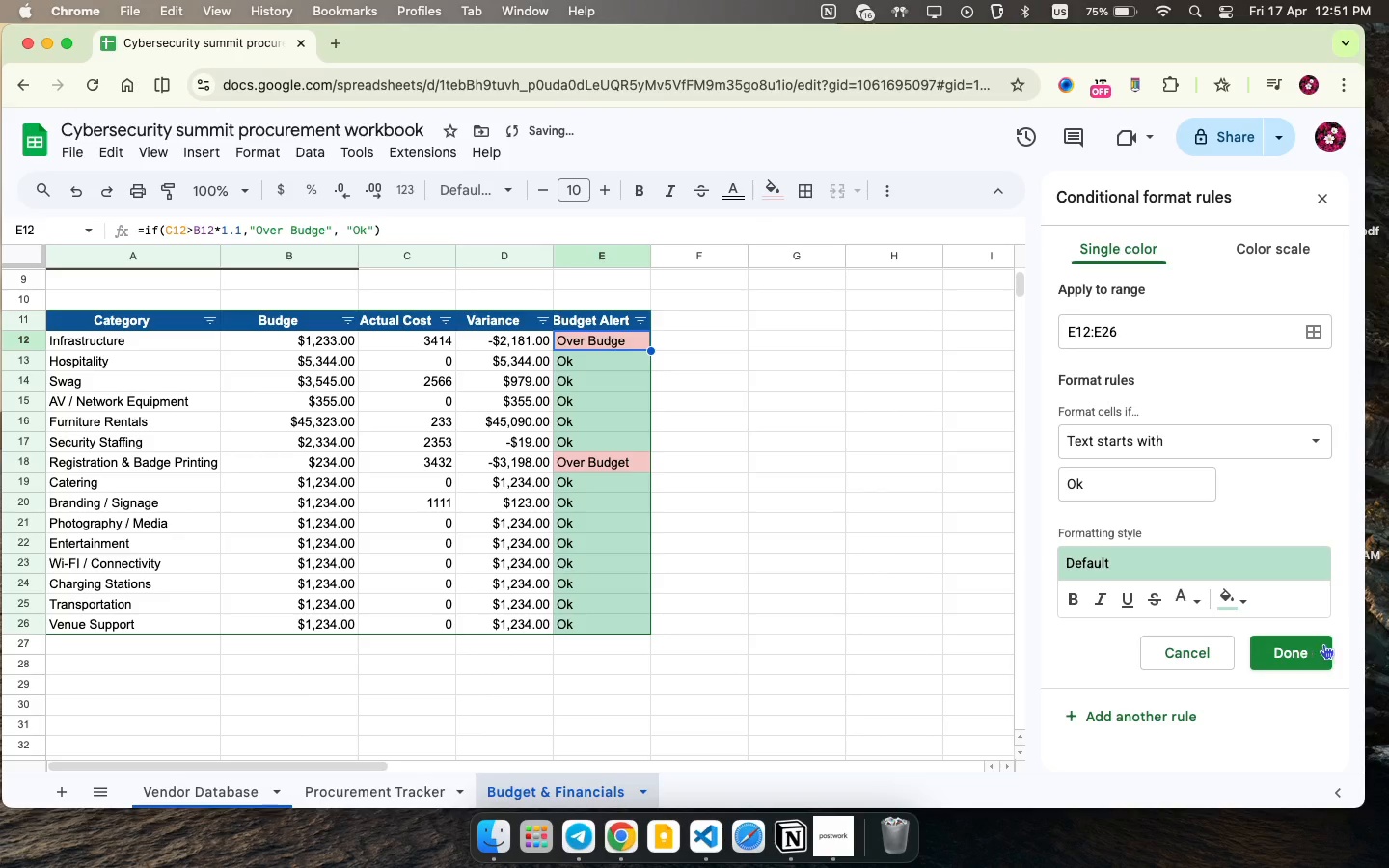 
left_click([1335, 645])
 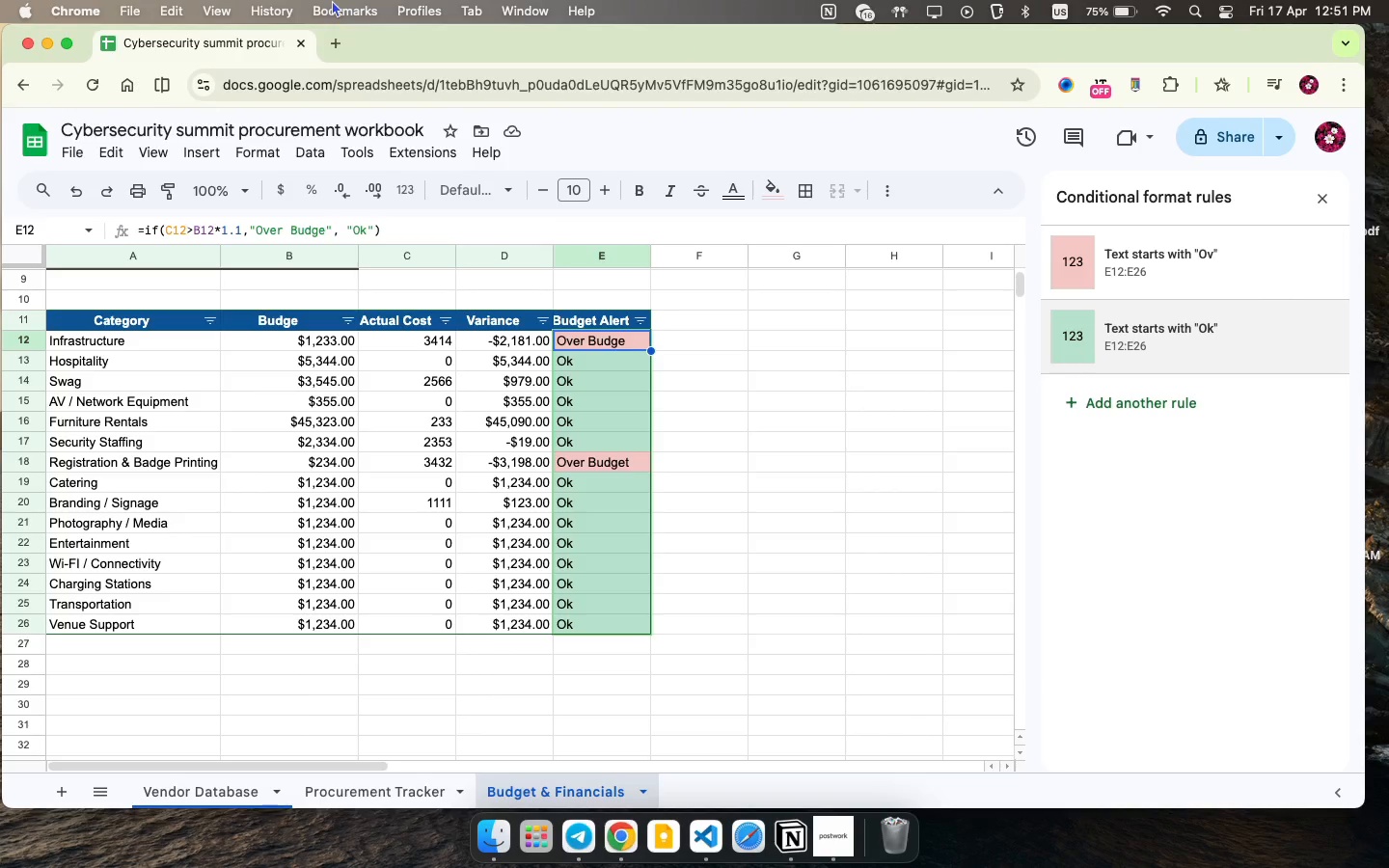 
wait(10.68)
 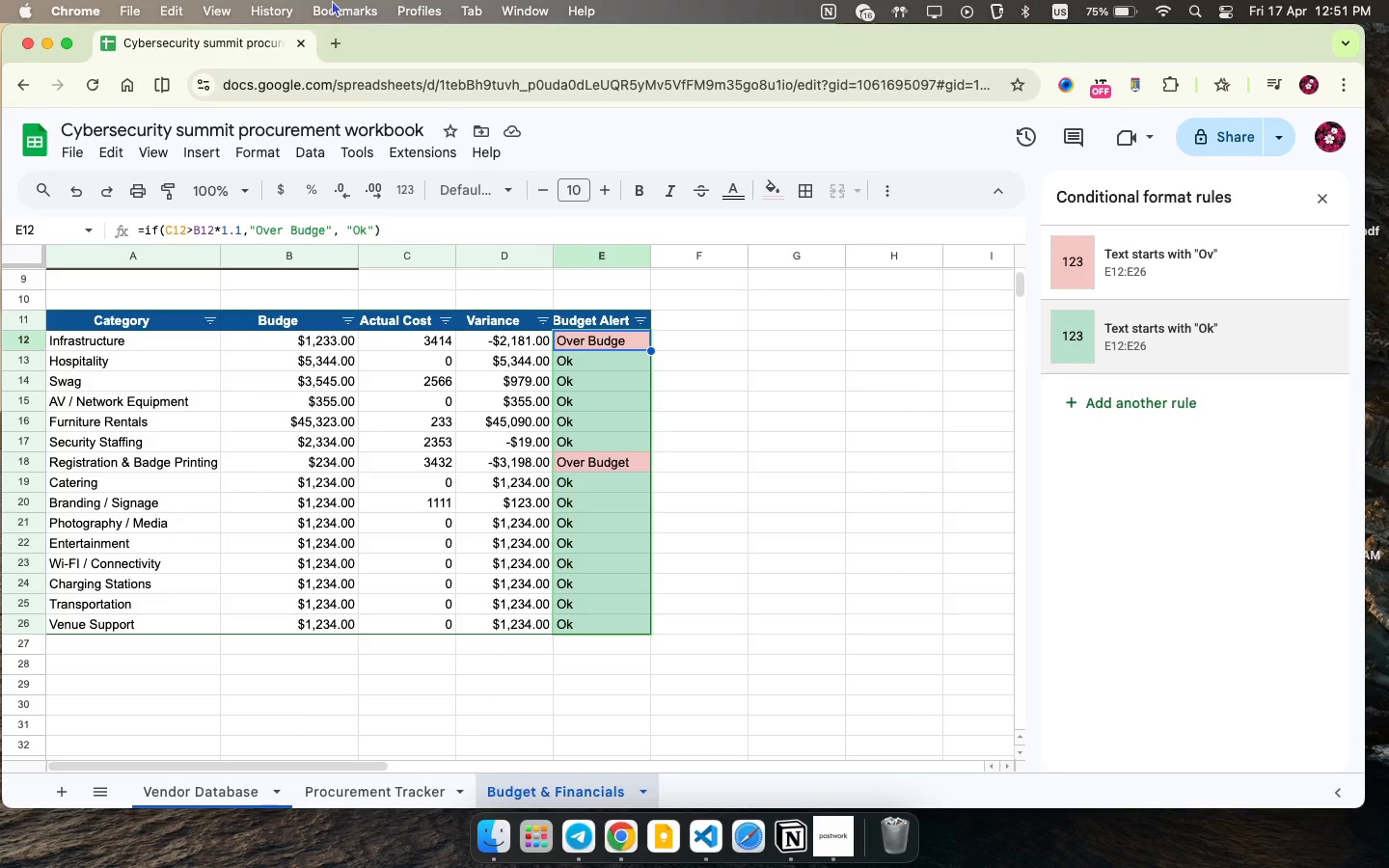 
left_click([779, 320])
 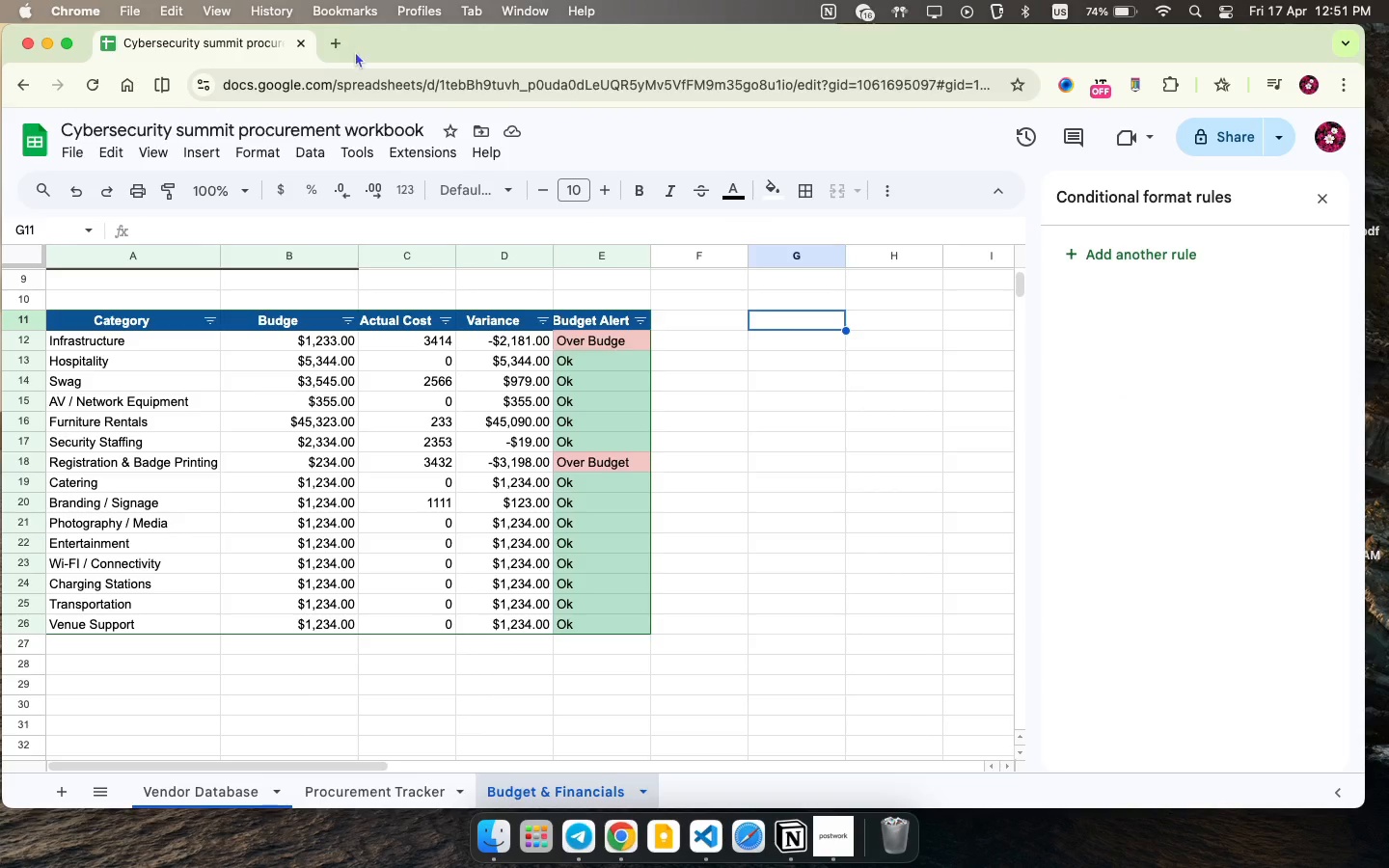 
type(Chart Source )
 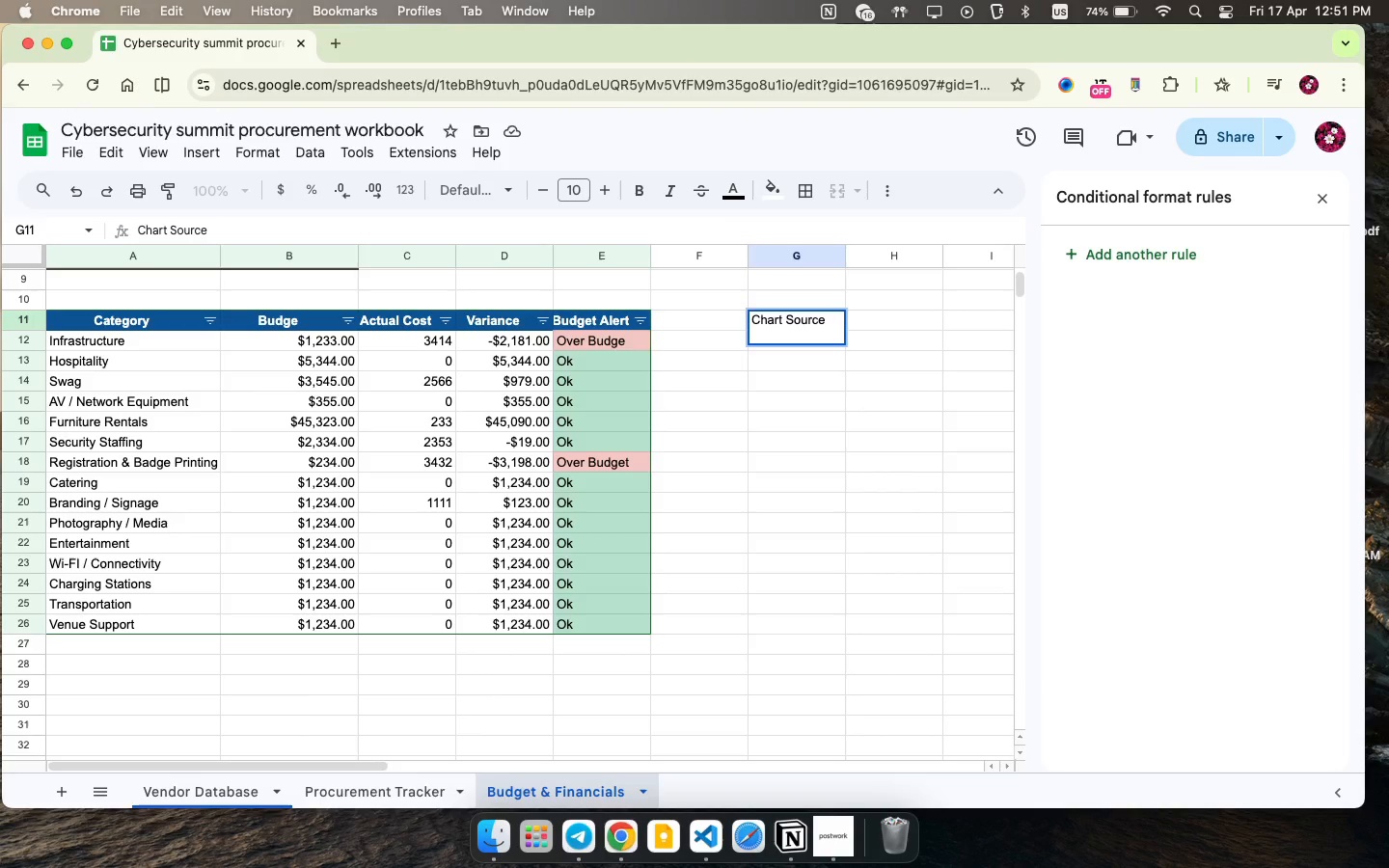 
key(ArrowDown)
 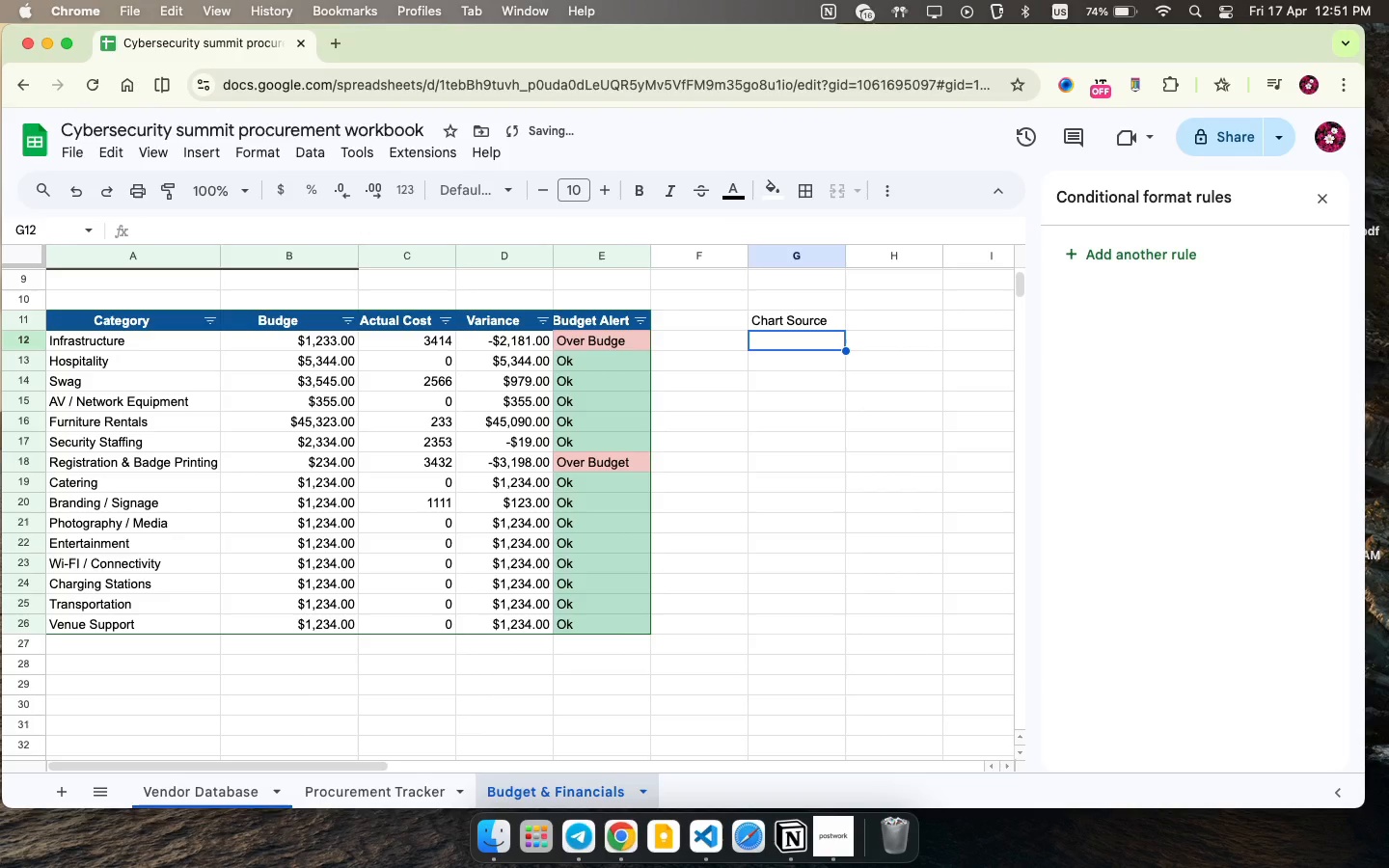 
type(Category )
 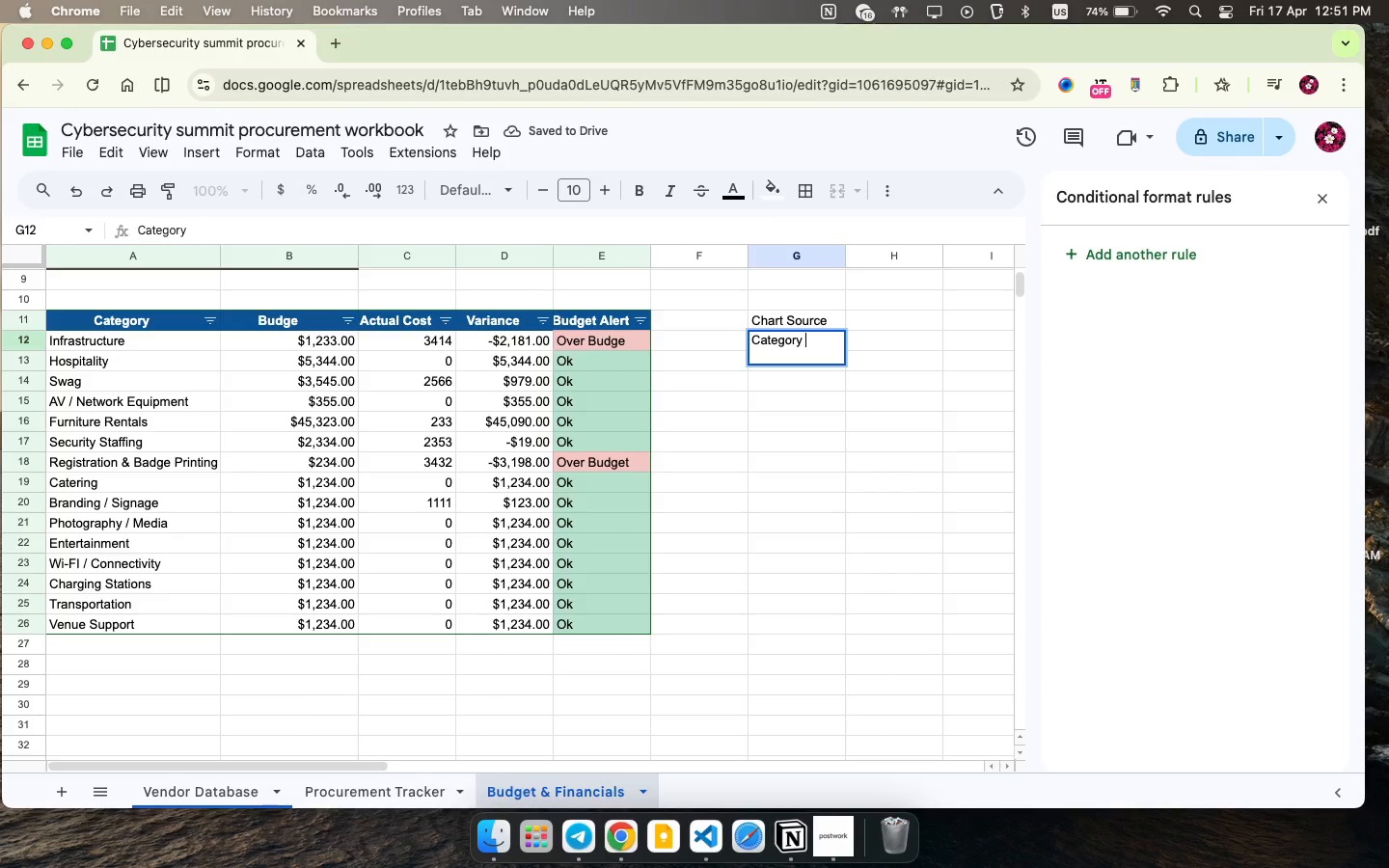 
key(ArrowRight)
 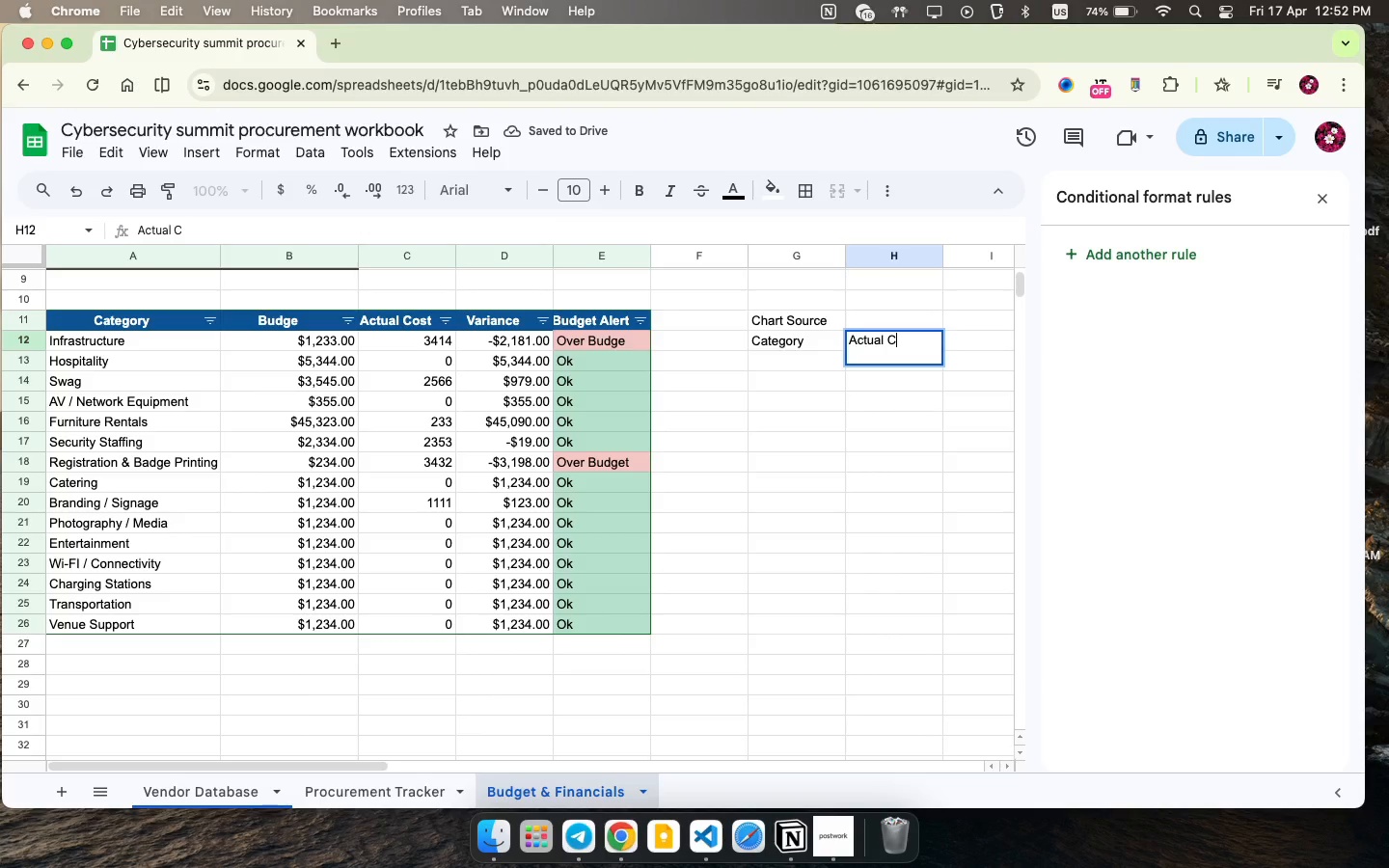 
type(AA)
key(Backspace)
type(ctual Cost )
 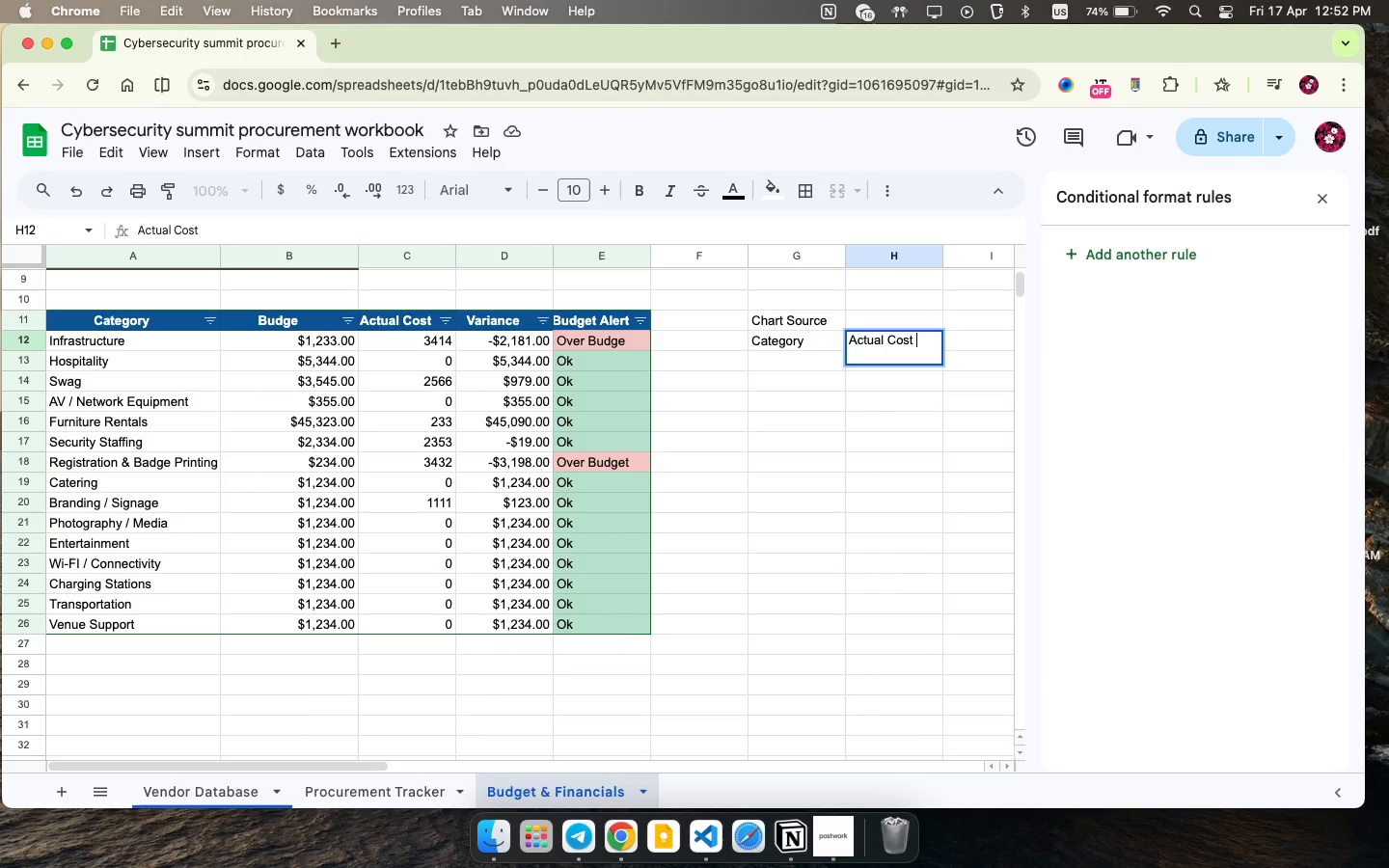 
key(ArrowDown)
 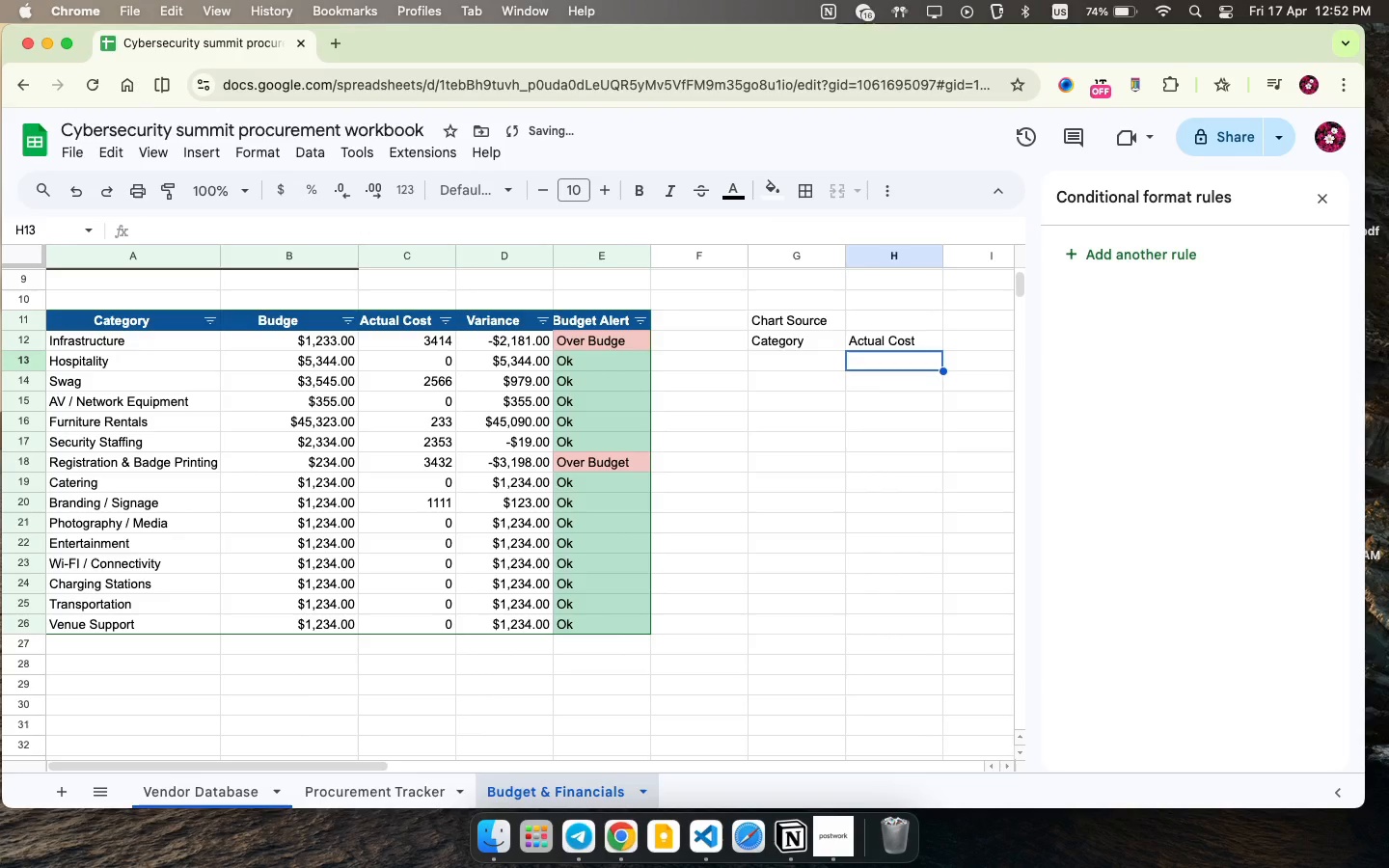 
key(ArrowLeft)
 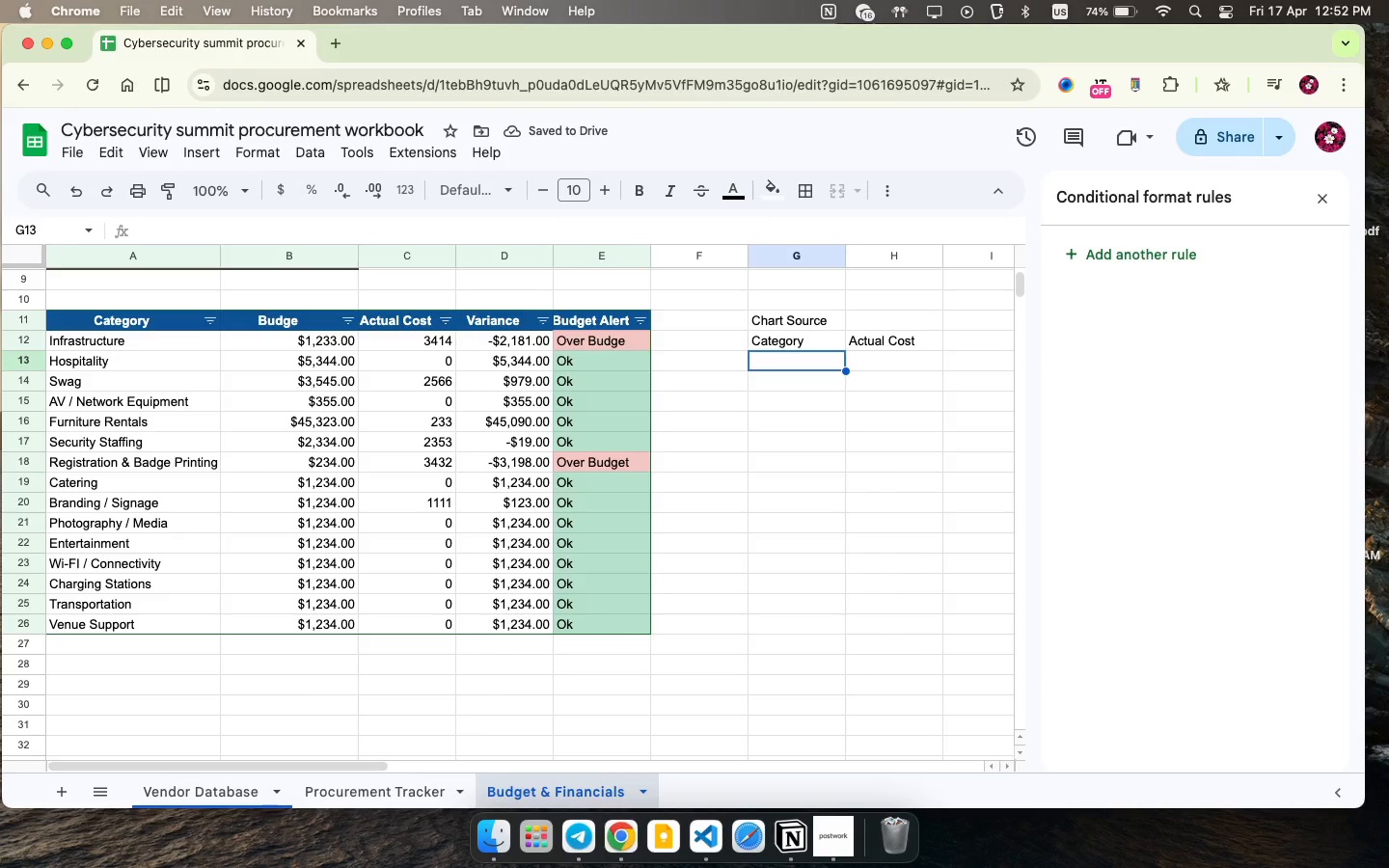 
type(Infrastr)
 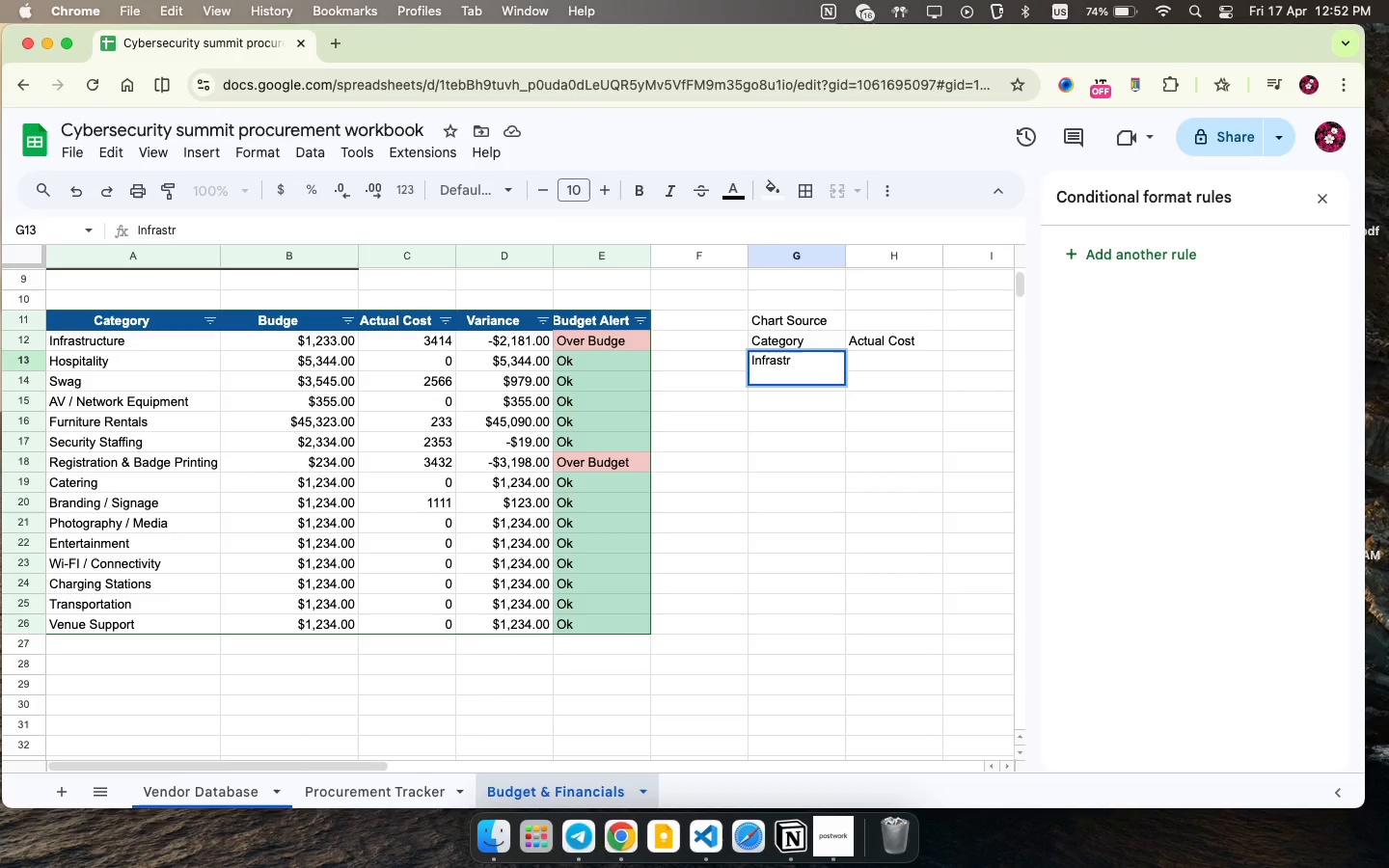 
wait(12.58)
 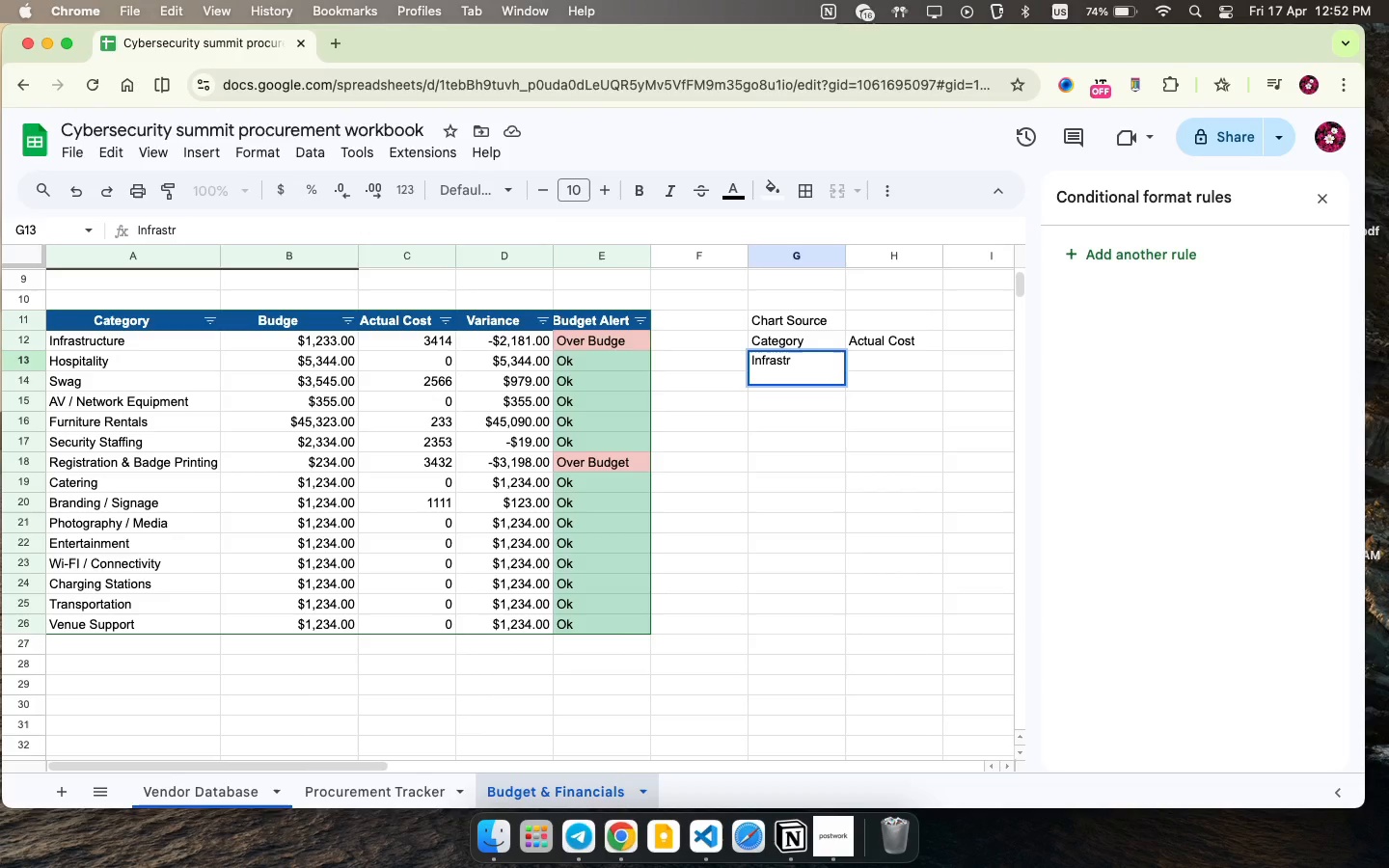 
key(Backspace)
 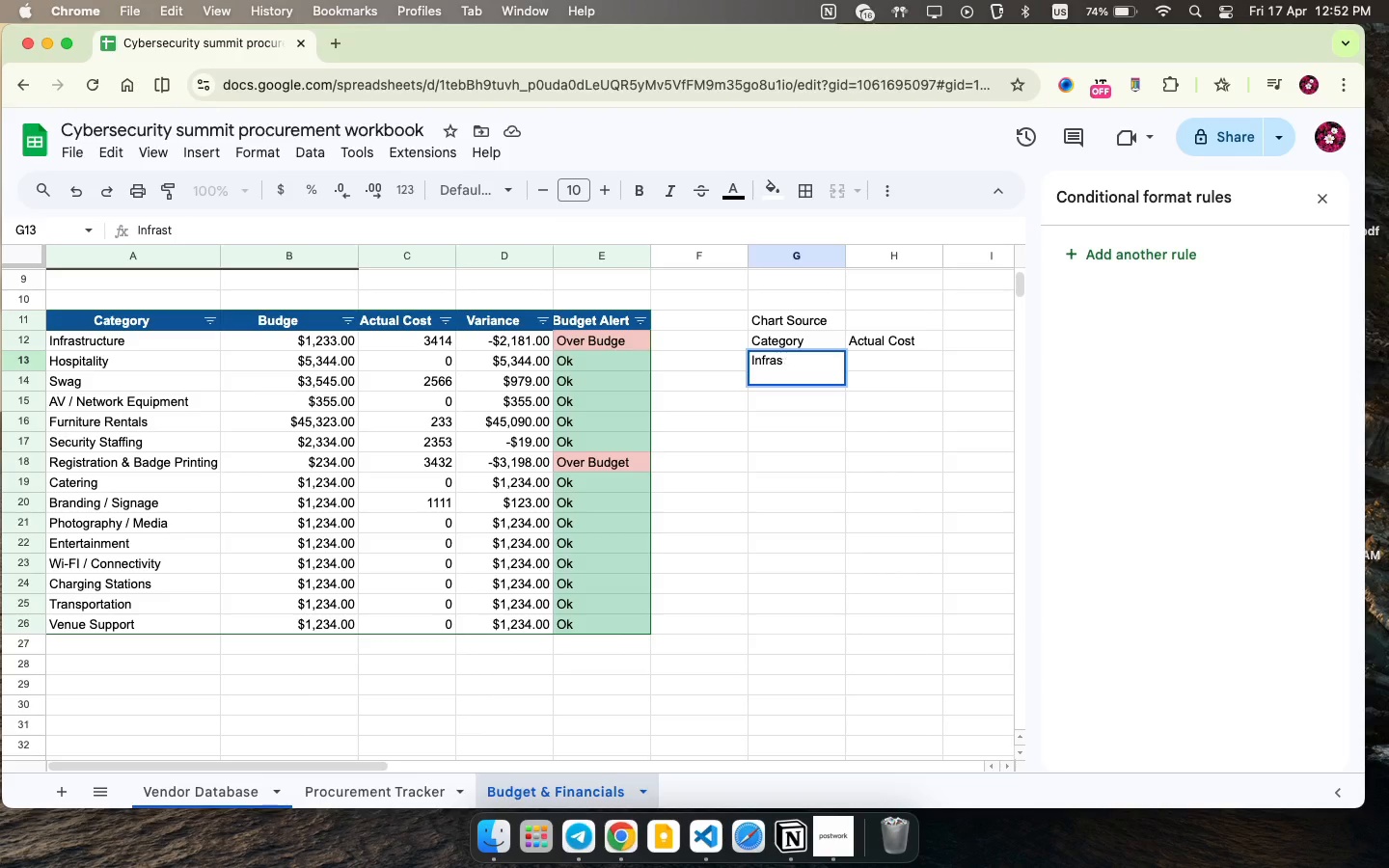 
key(Backspace)
 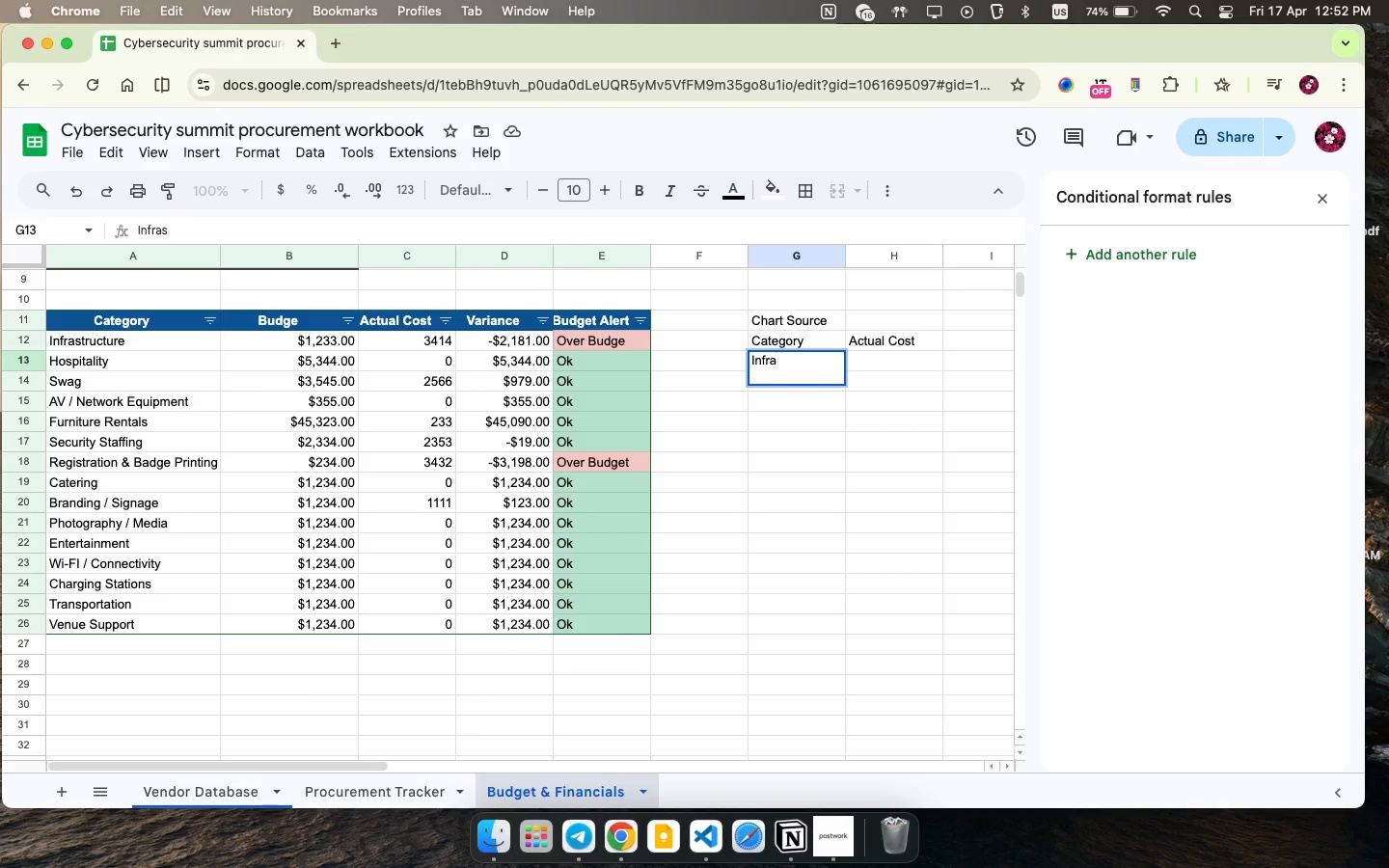 
key(Backspace)
 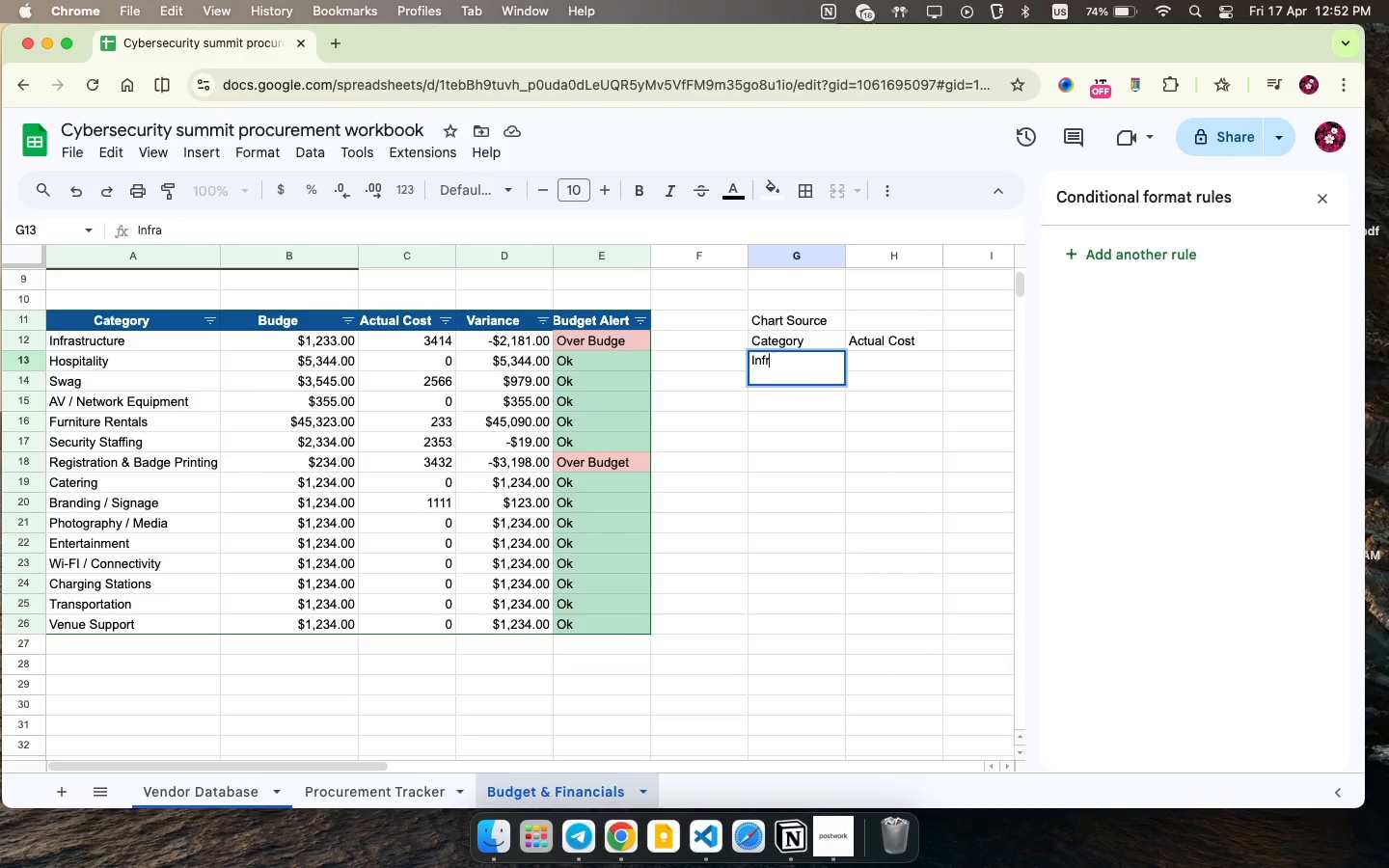 
key(Backspace)
 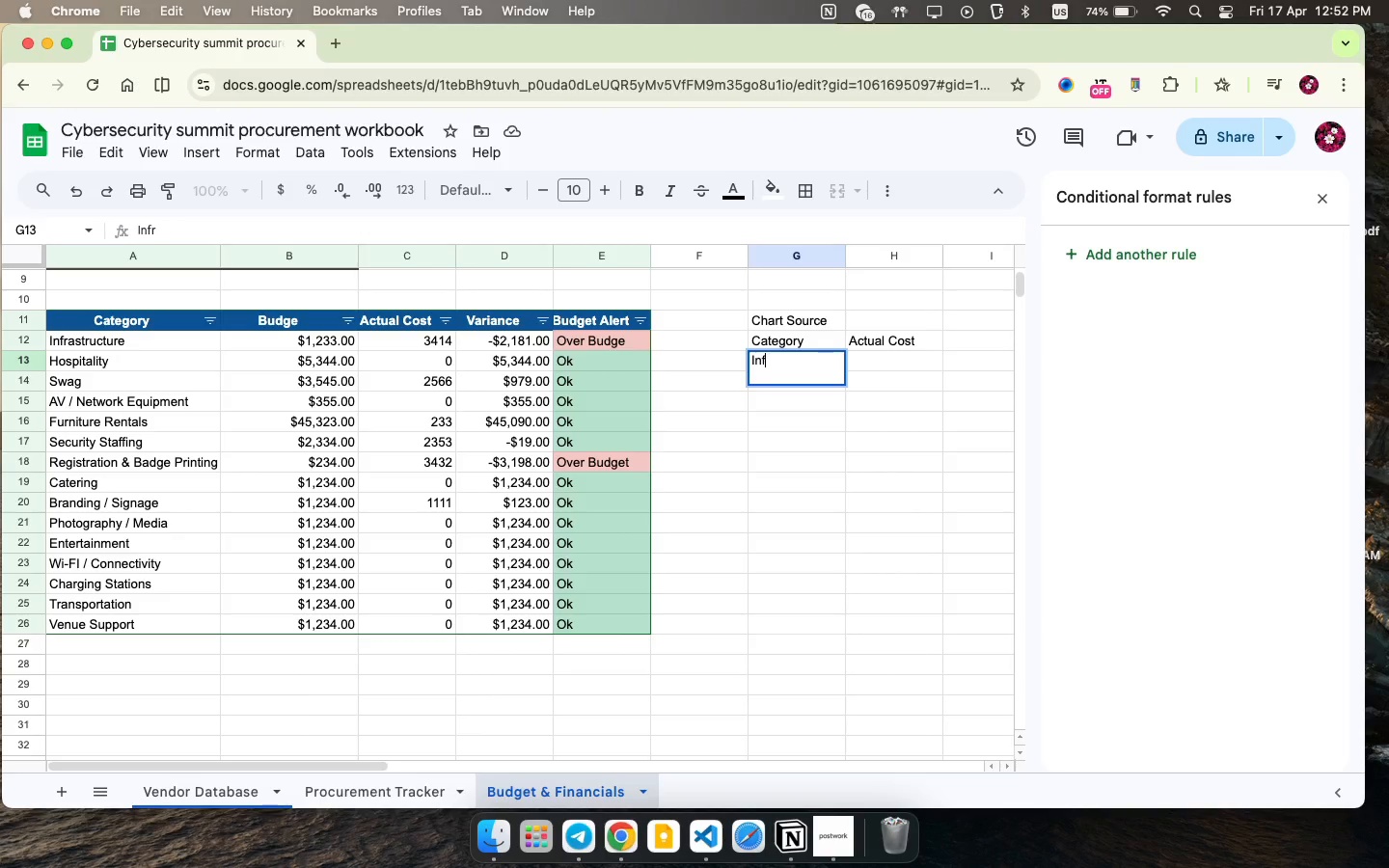 
key(Backspace)
 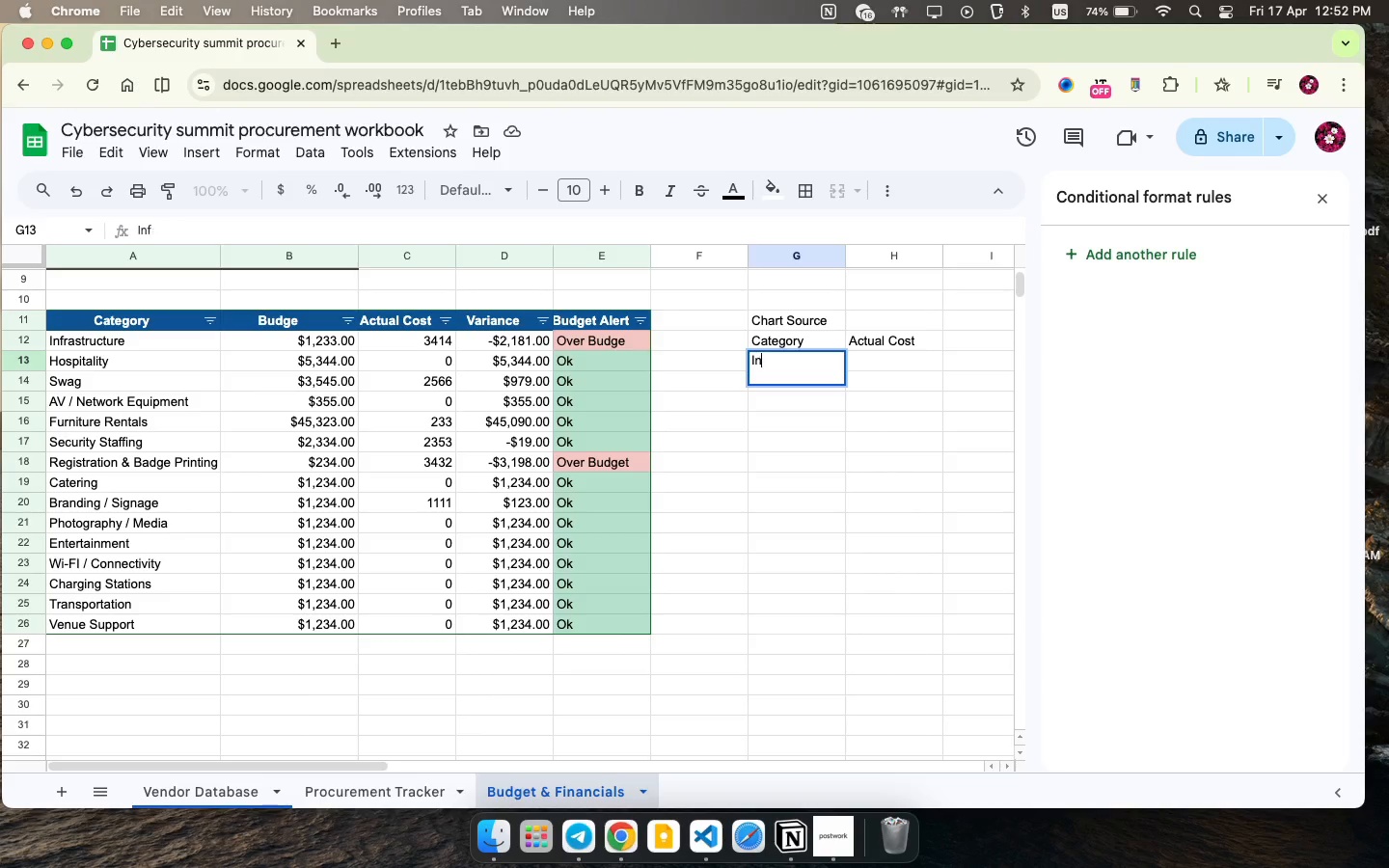 
key(Backspace)
 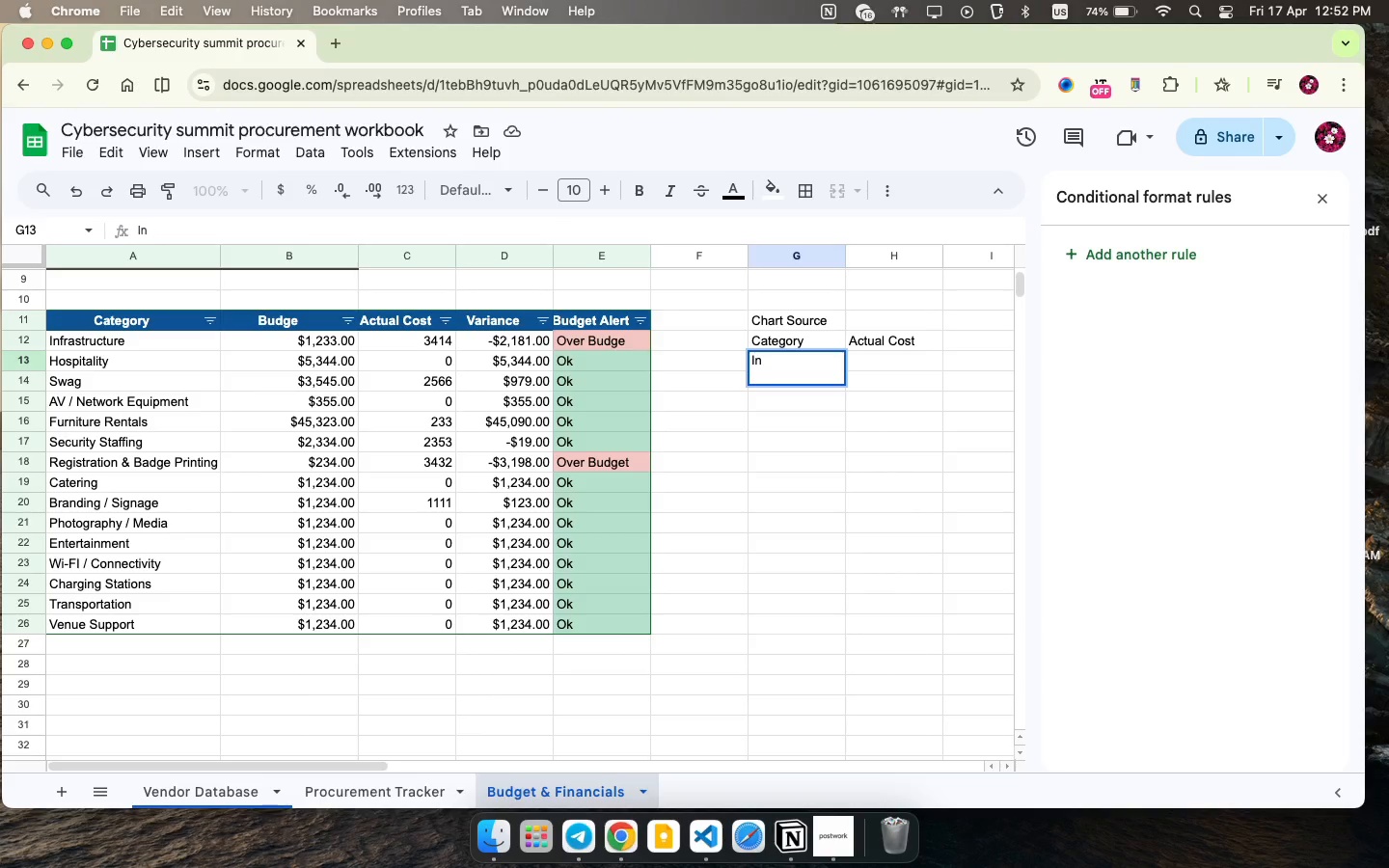 
key(Backspace)
 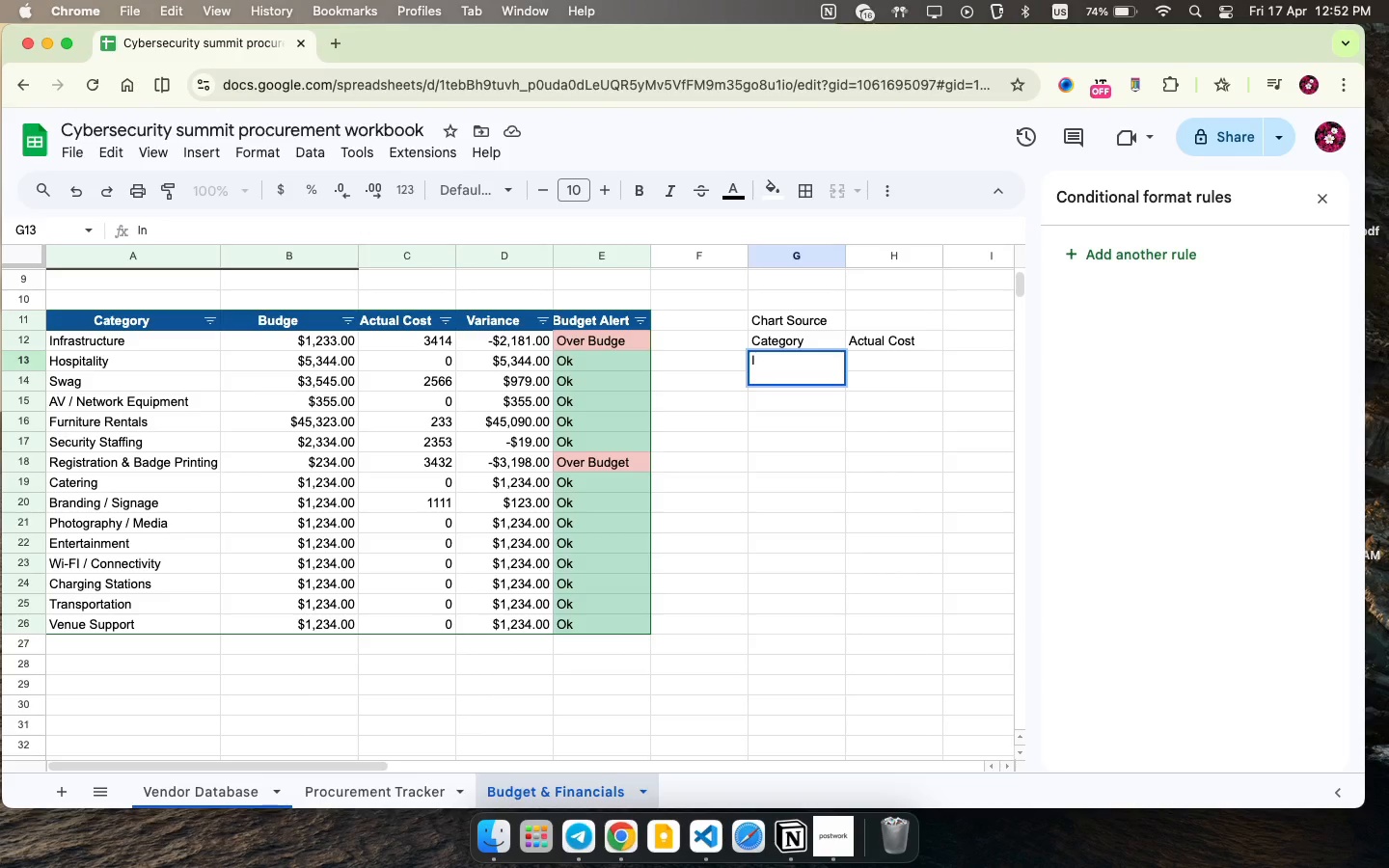 
key(Backspace)
 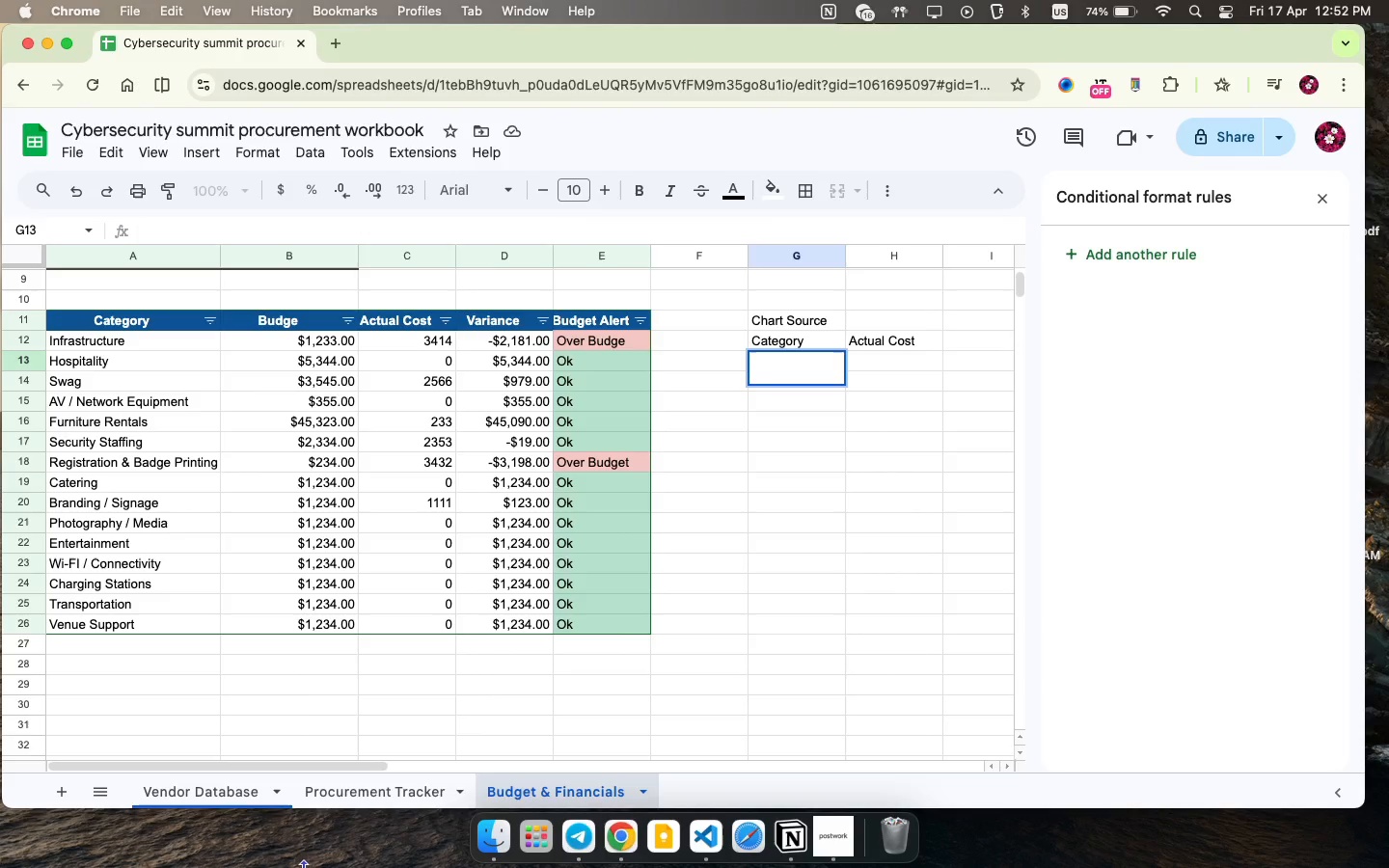 
left_click([376, 797])
 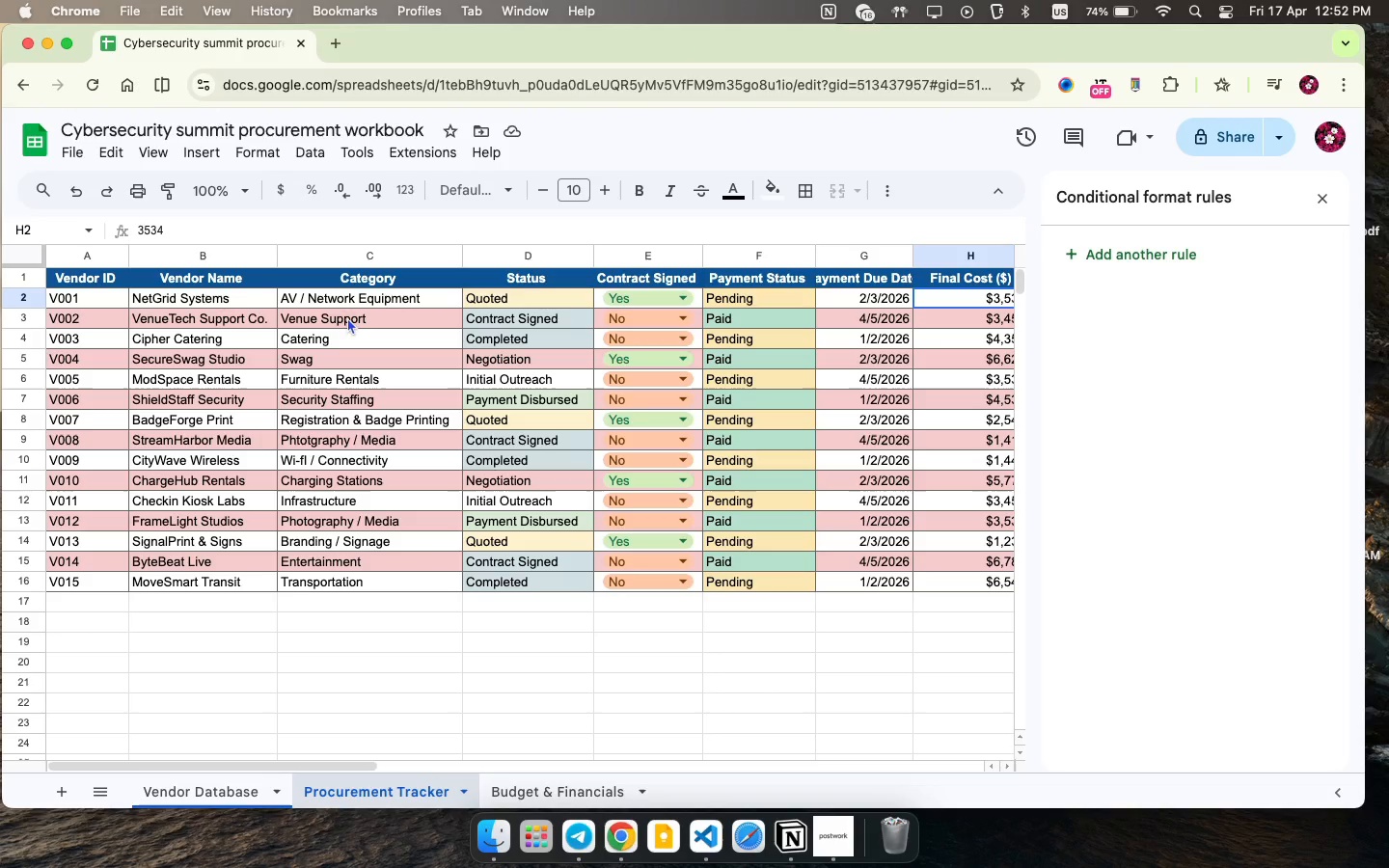 
wait(5.86)
 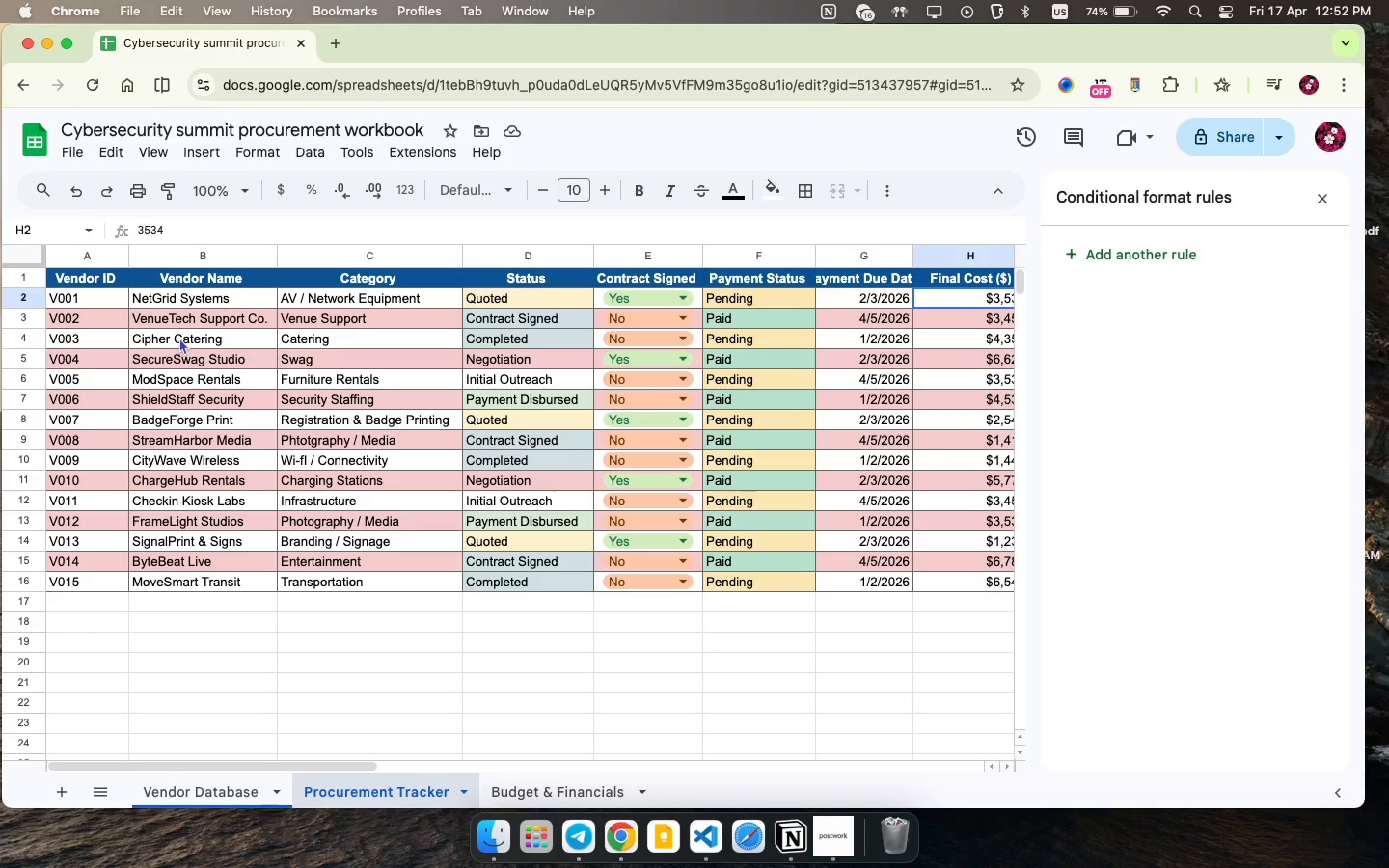 
left_click([370, 300])
 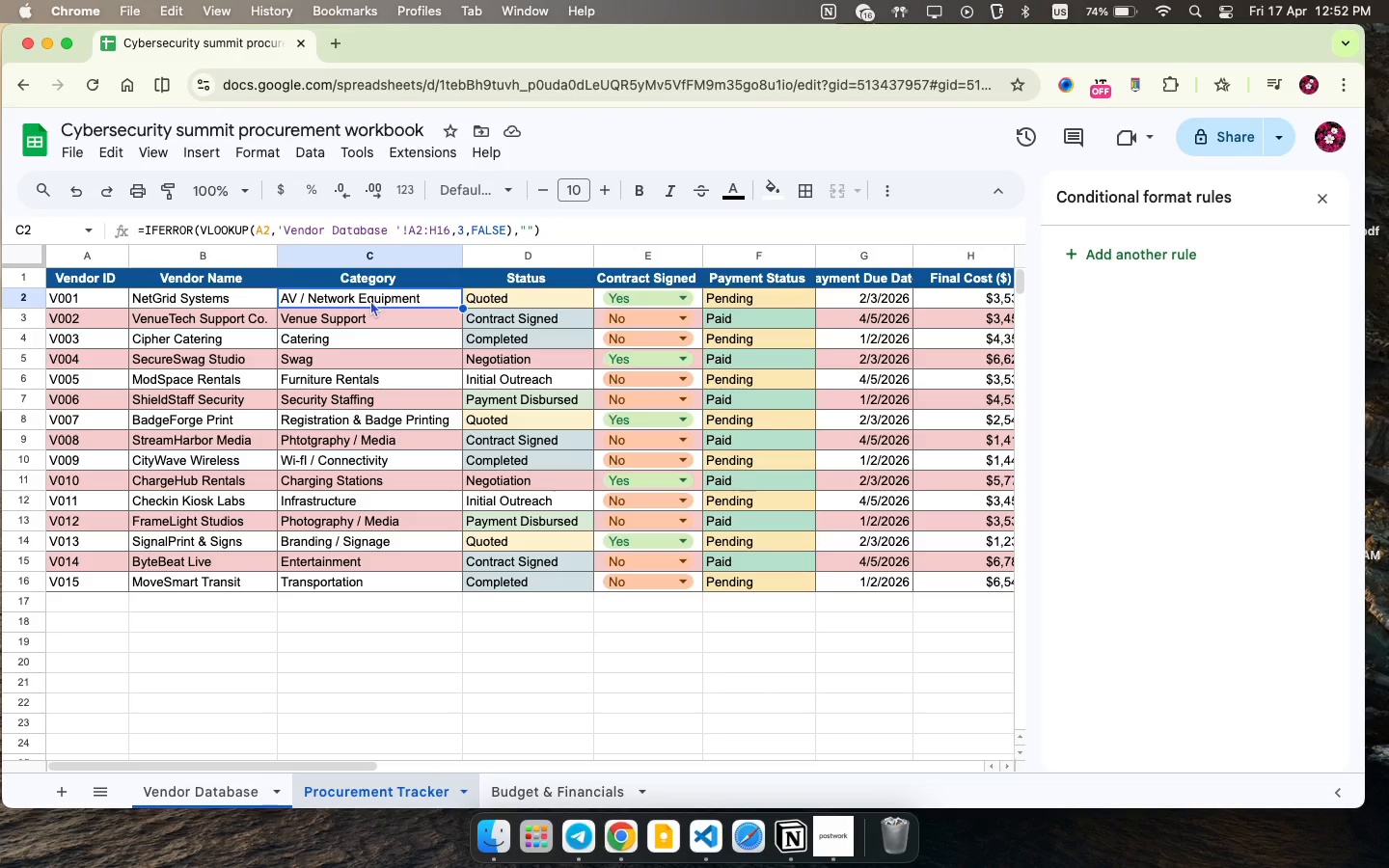 
left_click_drag(start_coordinate=[370, 300], to_coordinate=[406, 577])
 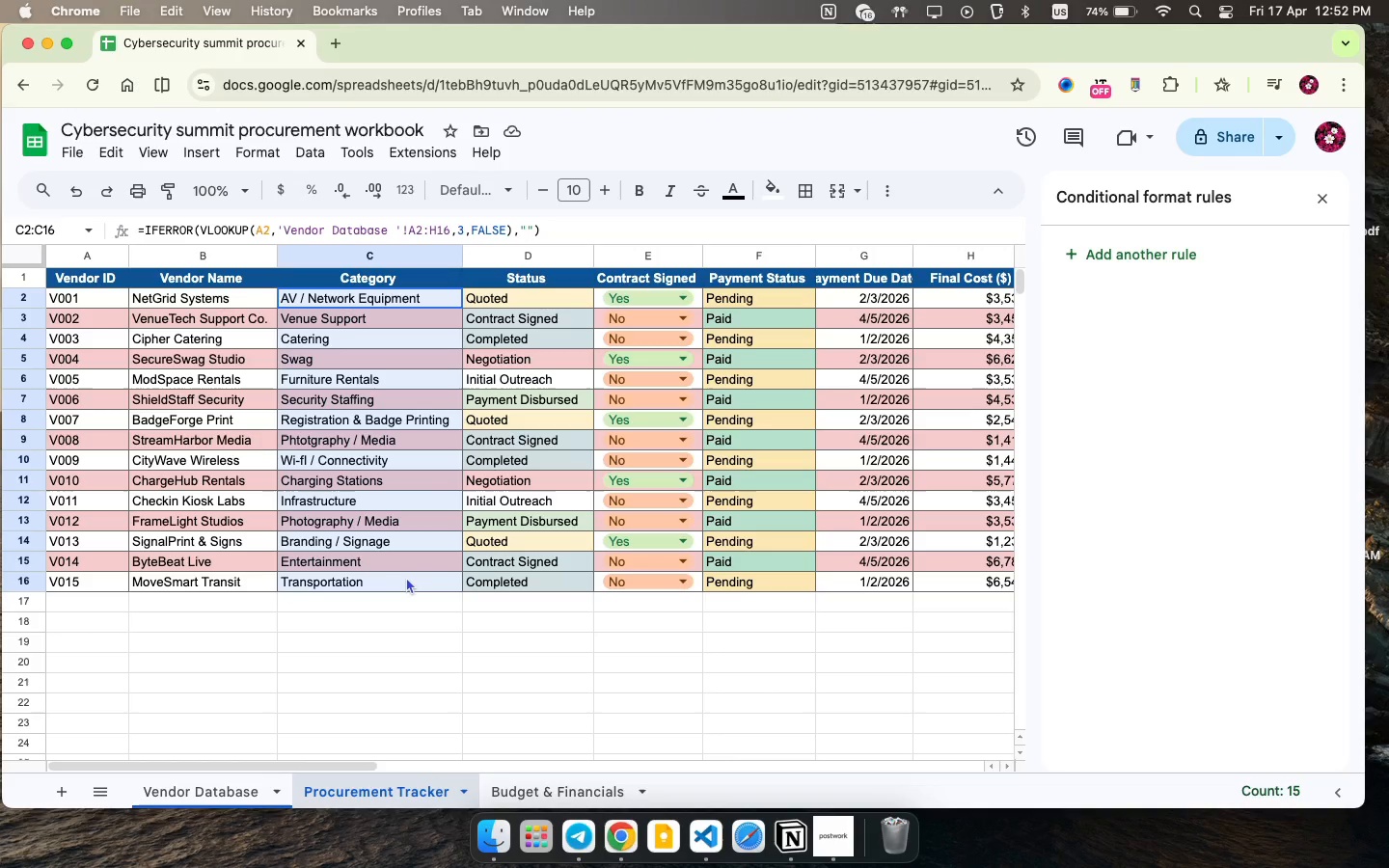 
key(Meta+C)
 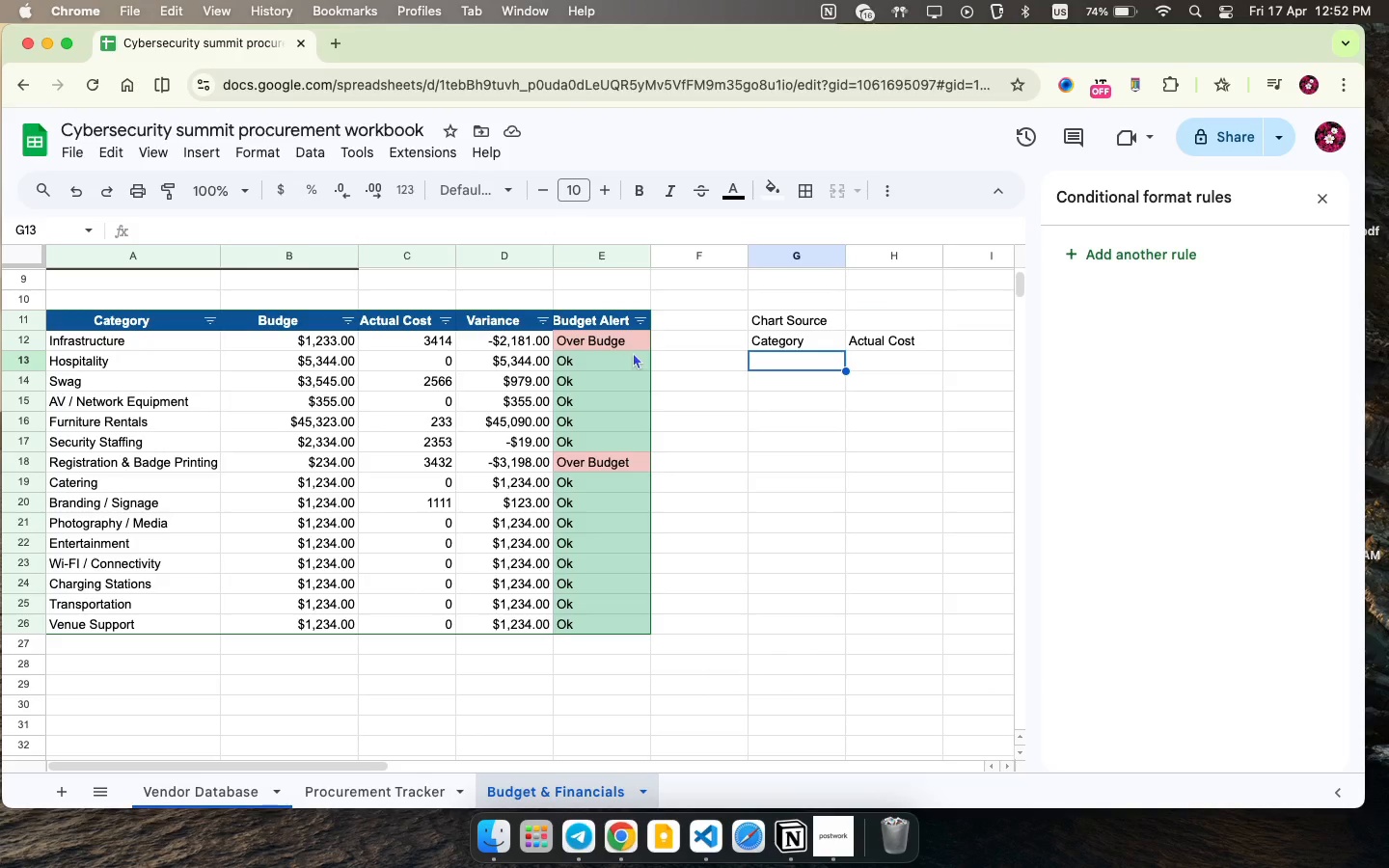 
left_click([755, 364])
 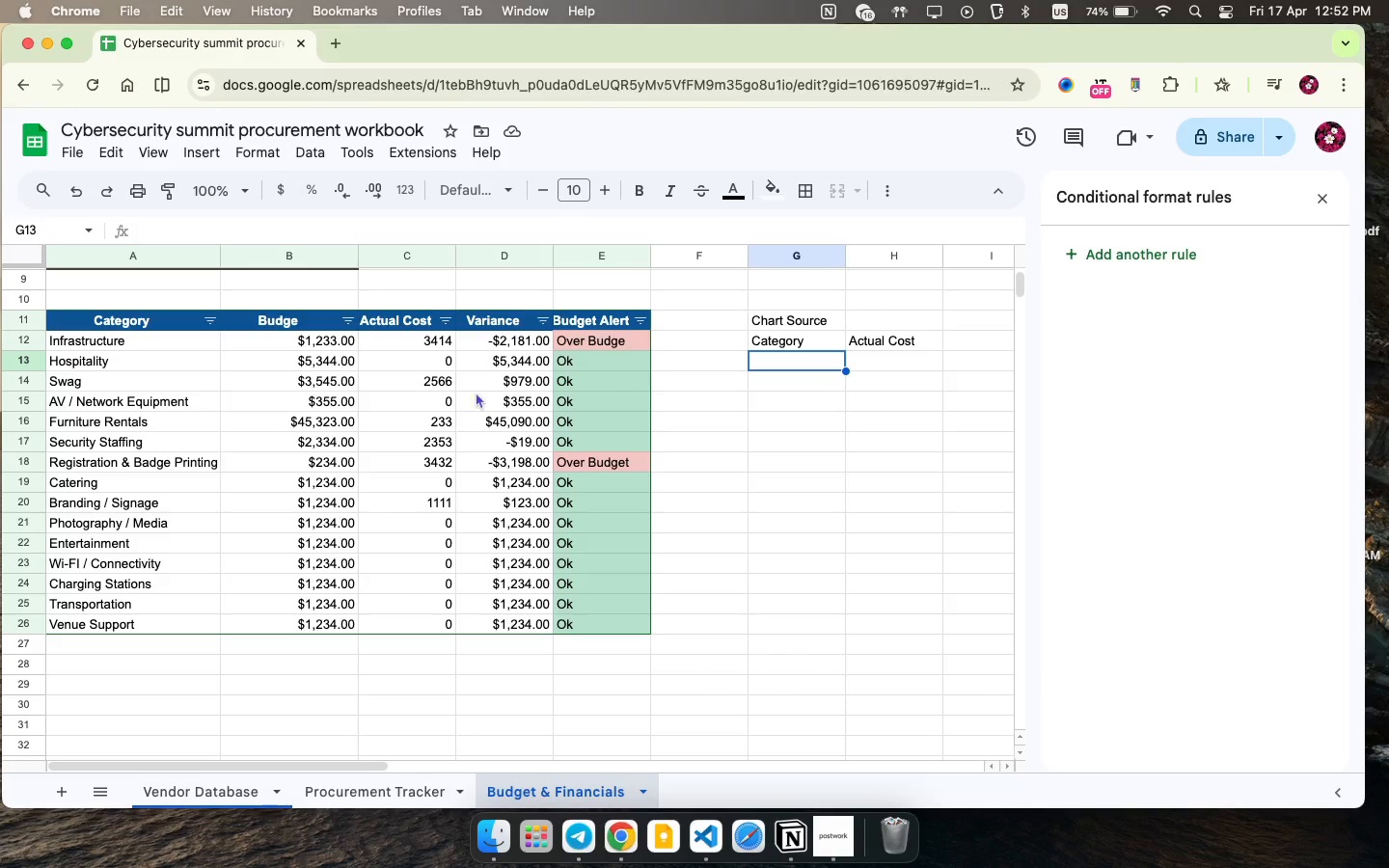 
key(Meta+CommandLeft)
 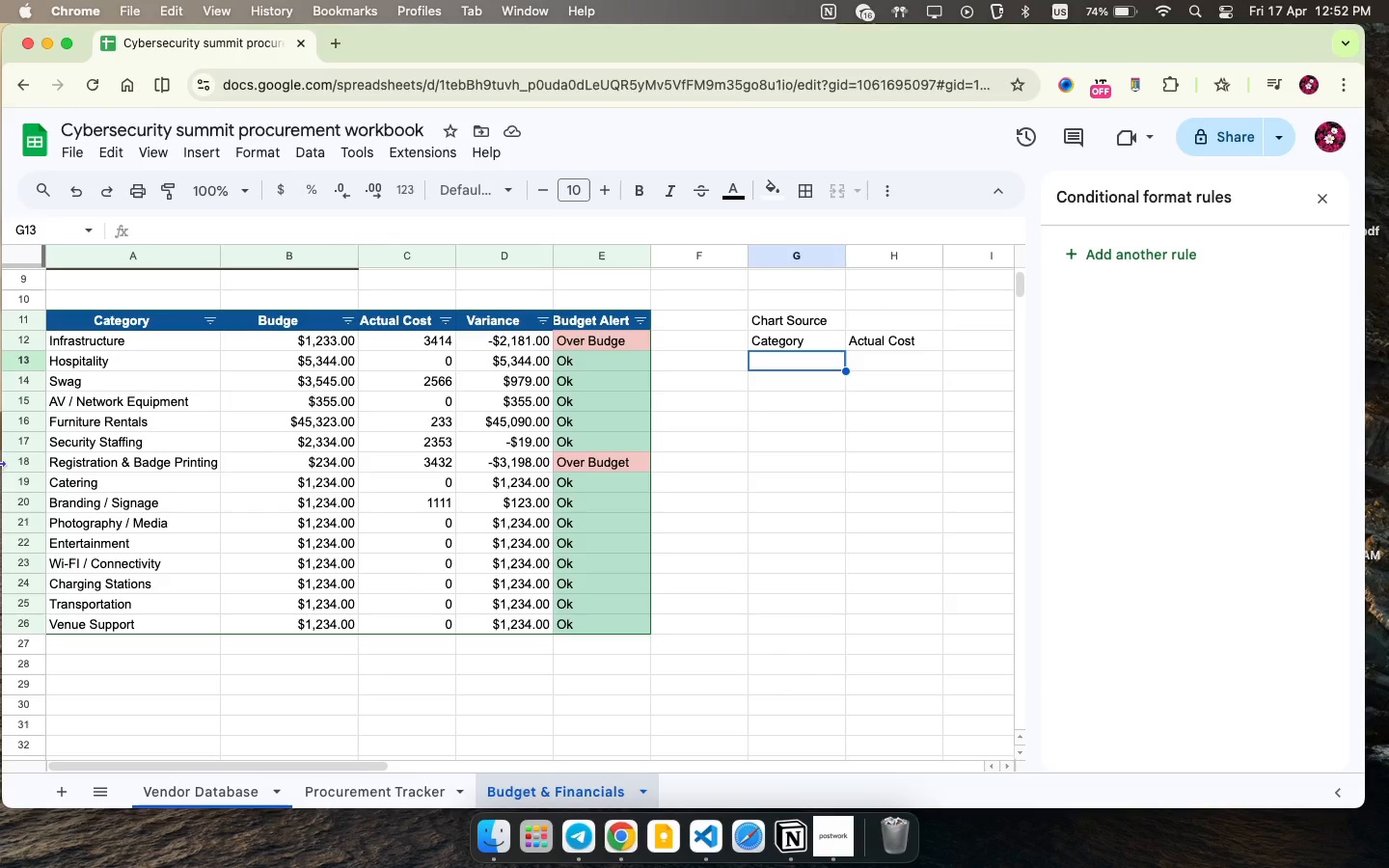 
key(Meta+V)
 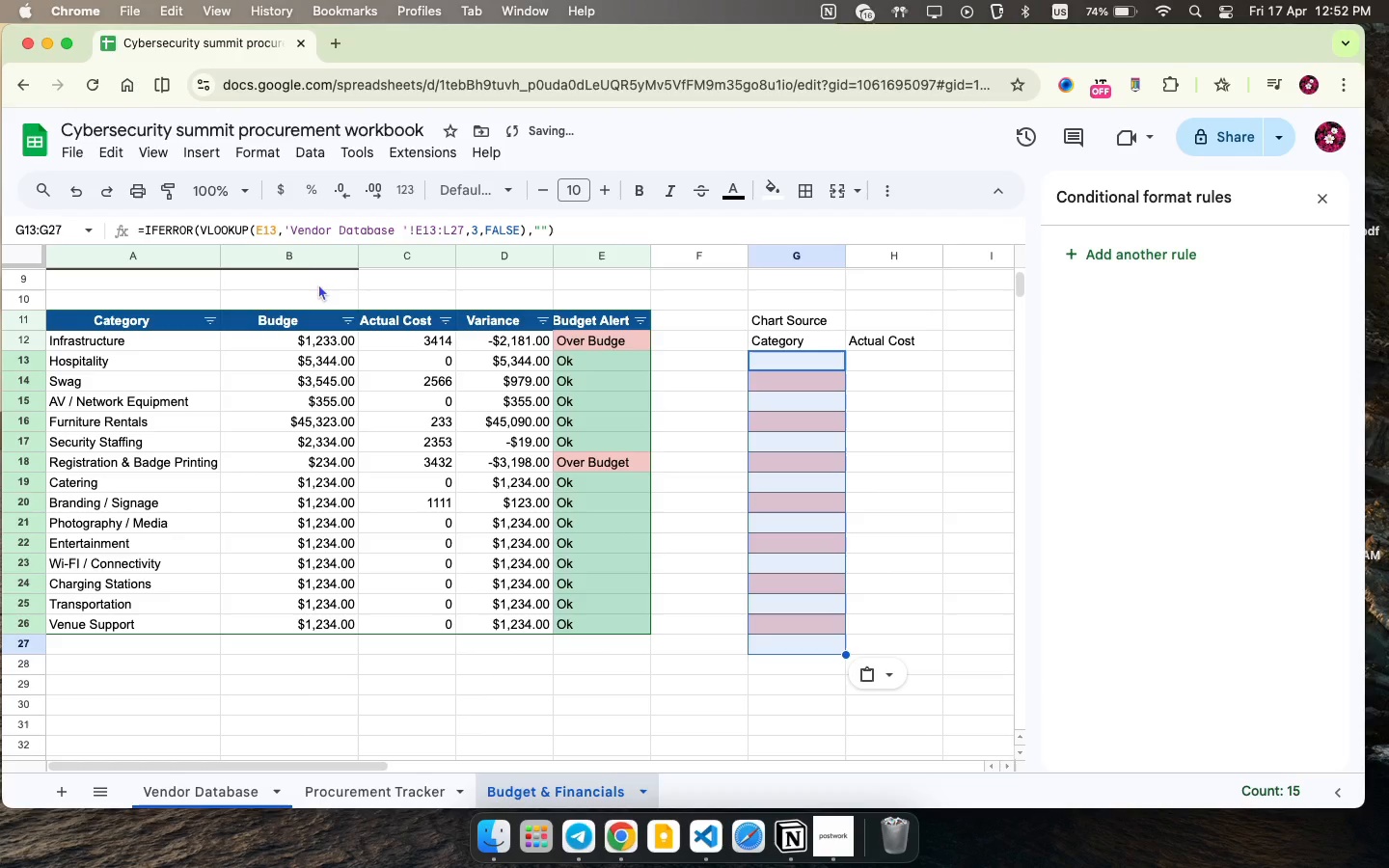 
key(Meta+CommandLeft)
 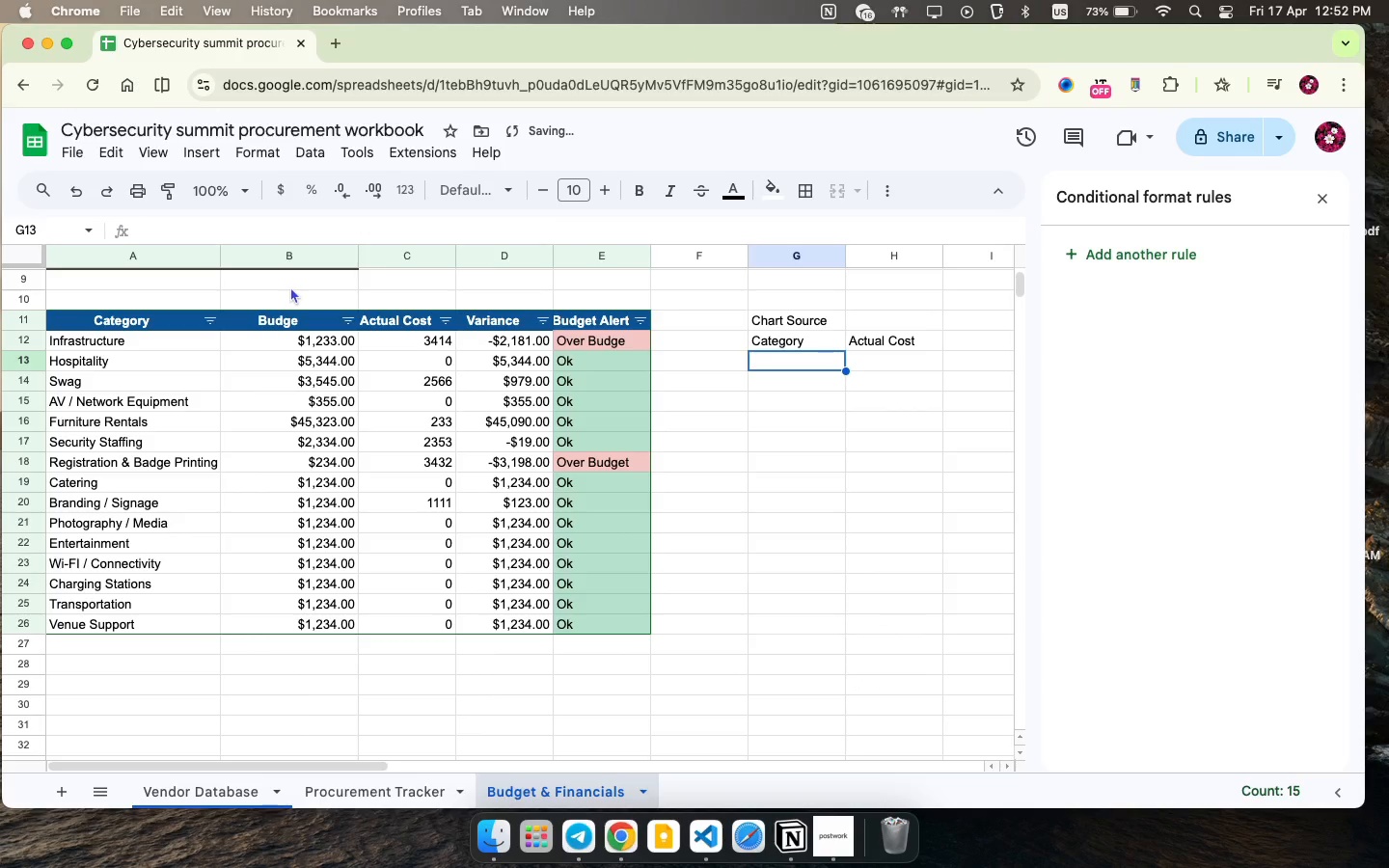 
key(Meta+Z)
 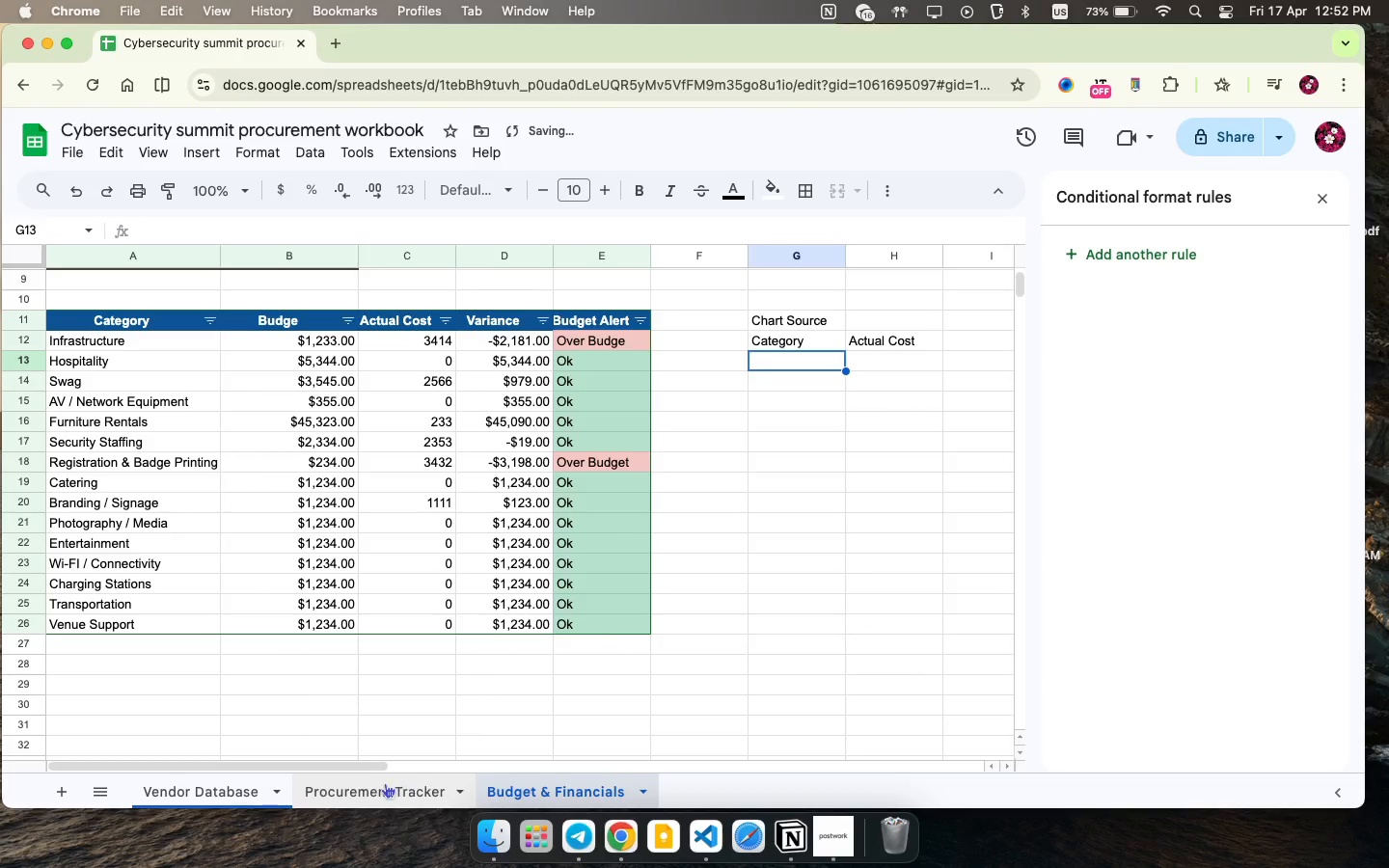 
left_click([203, 784])
 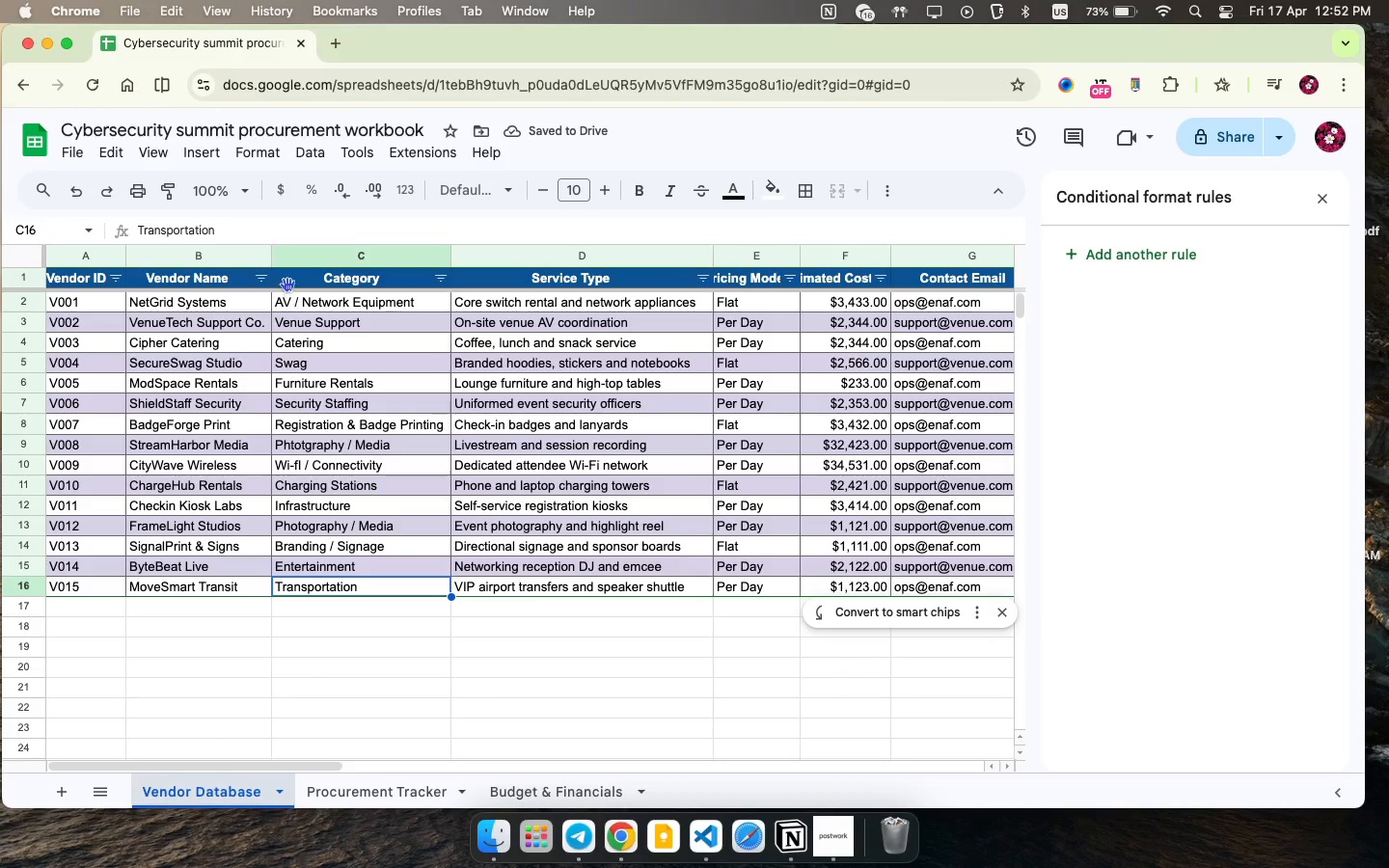 
left_click_drag(start_coordinate=[331, 300], to_coordinate=[359, 581])
 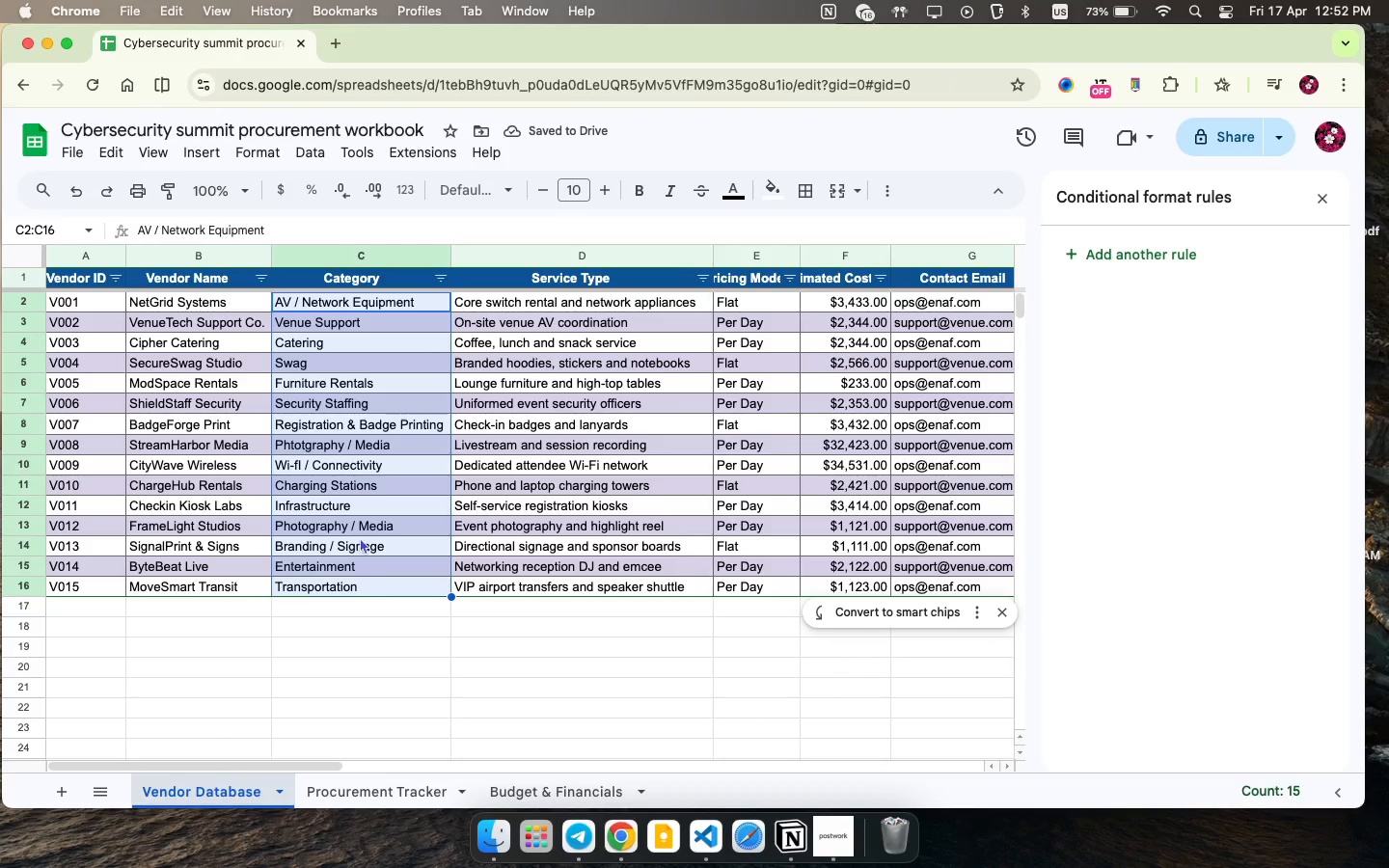 
right_click([363, 522])
 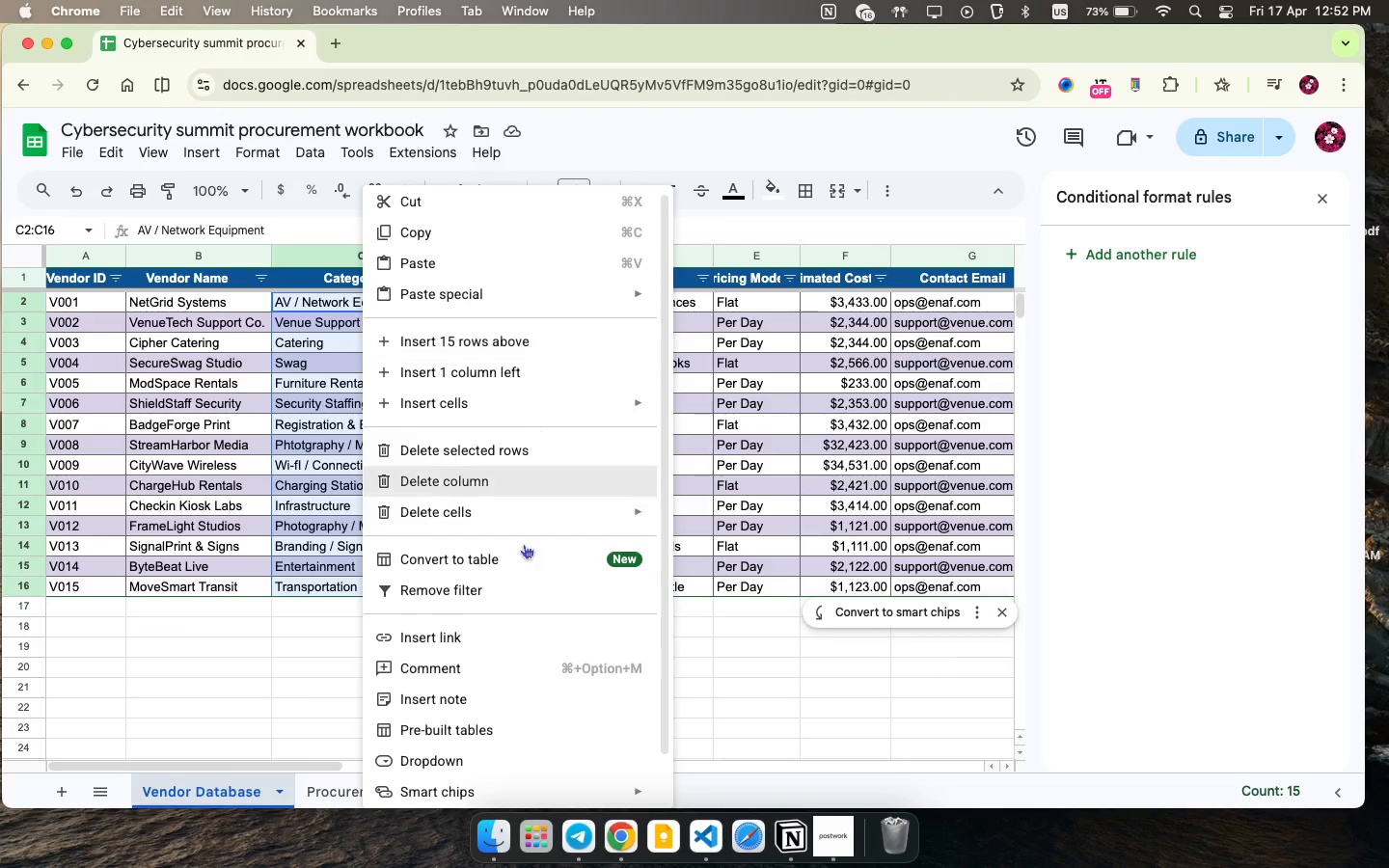 
wait(5.78)
 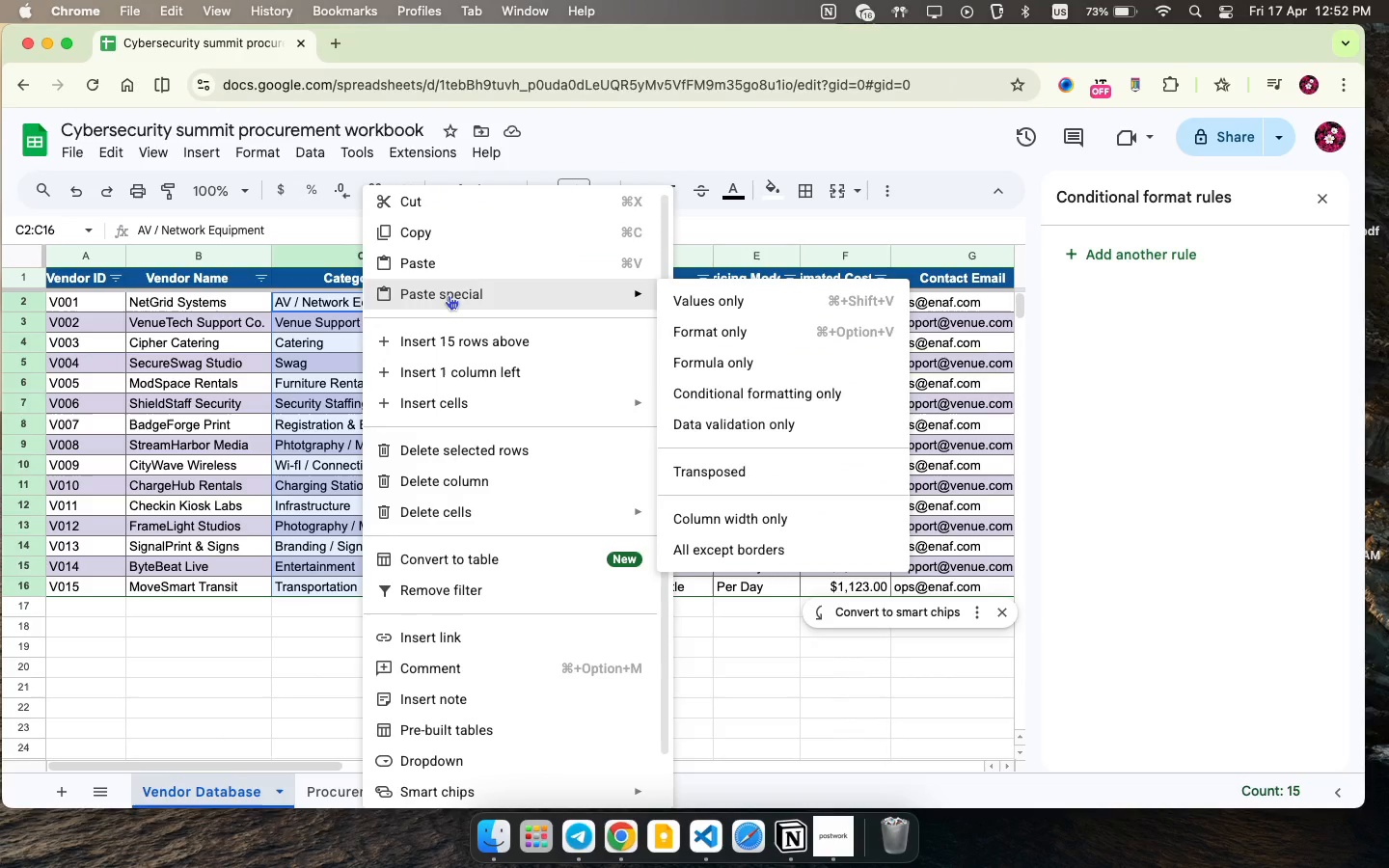 
left_click([500, 228])
 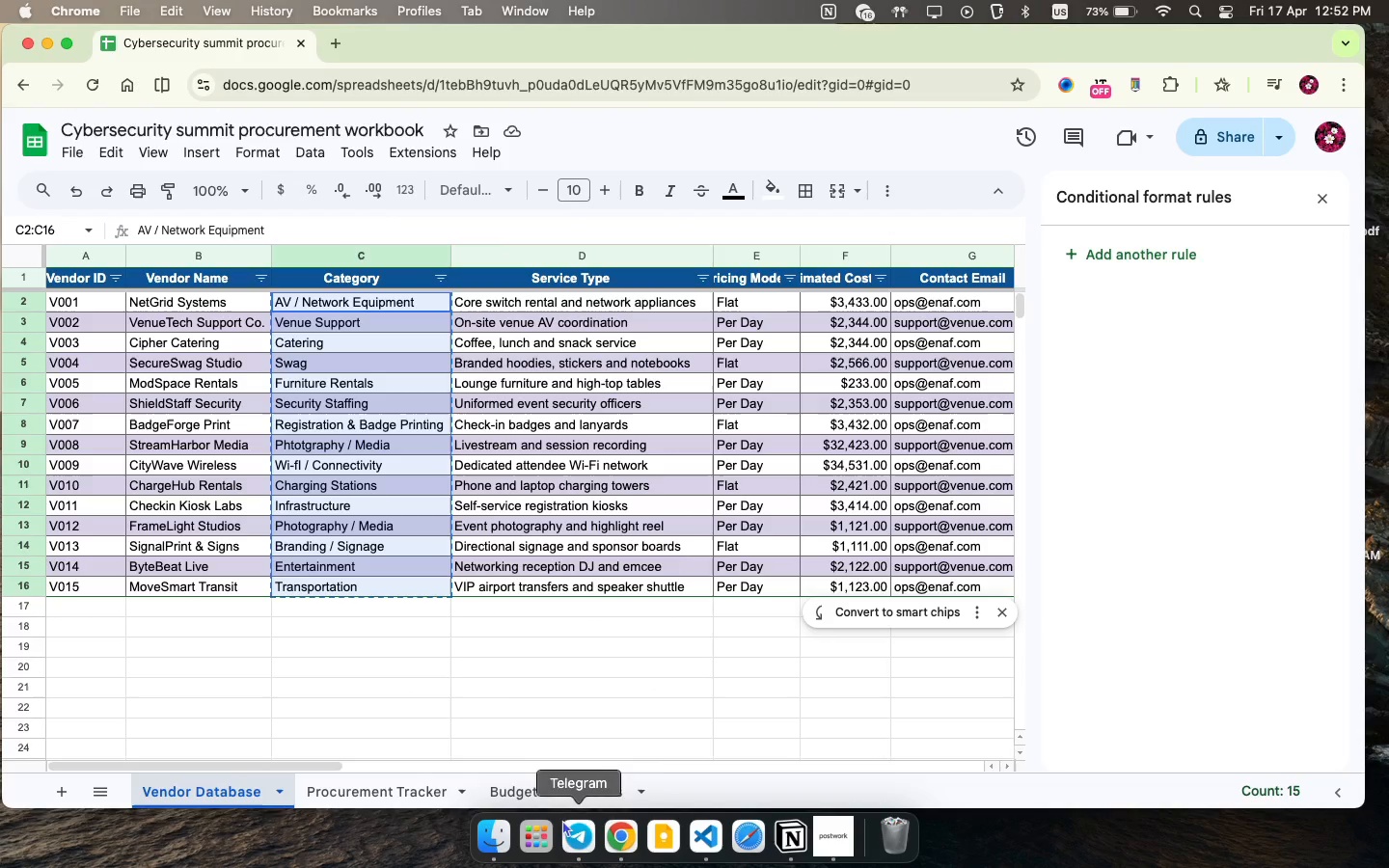 
left_click([567, 799])
 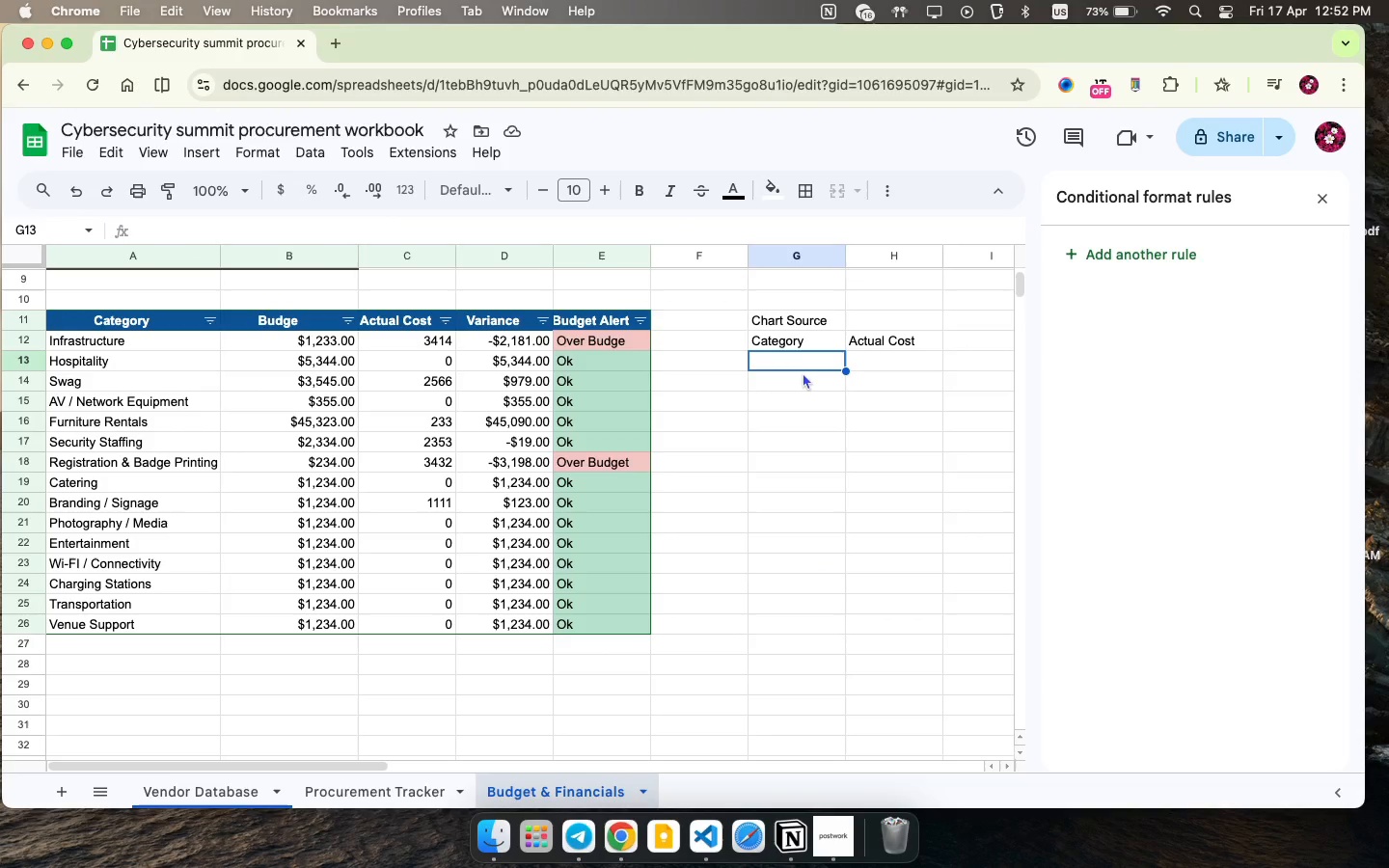 
left_click([802, 361])
 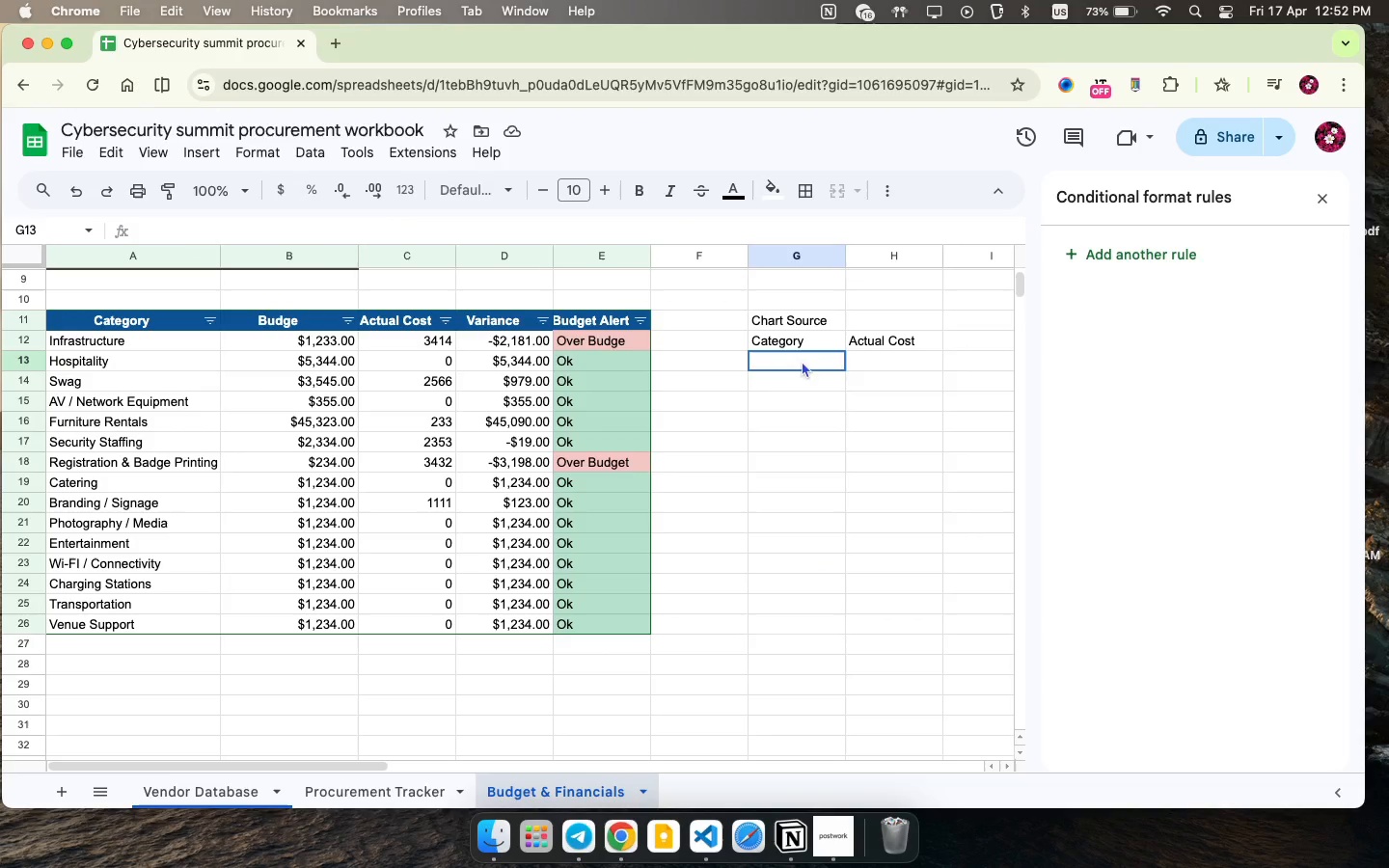 
right_click([802, 361])
 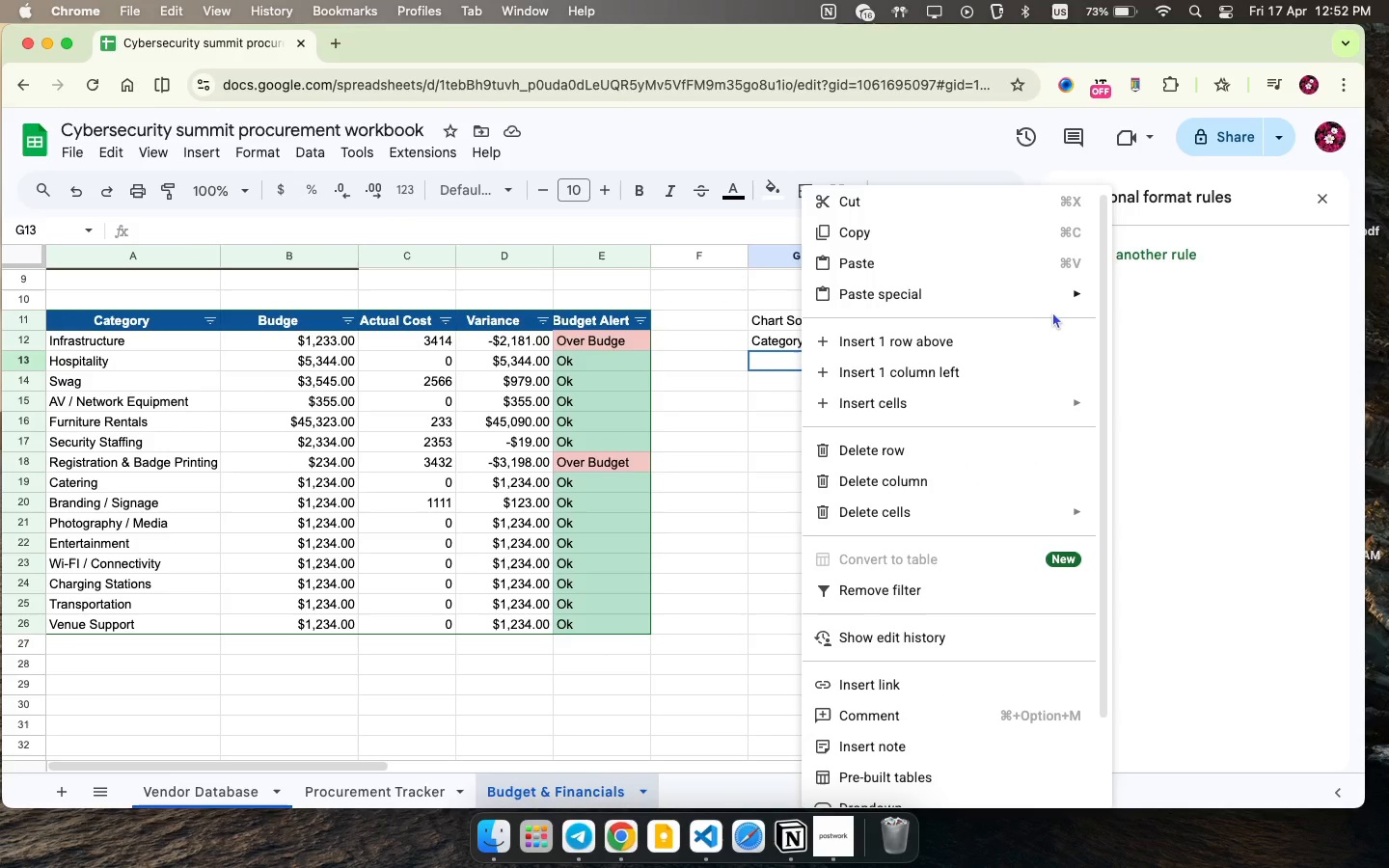 
left_click([1133, 297])
 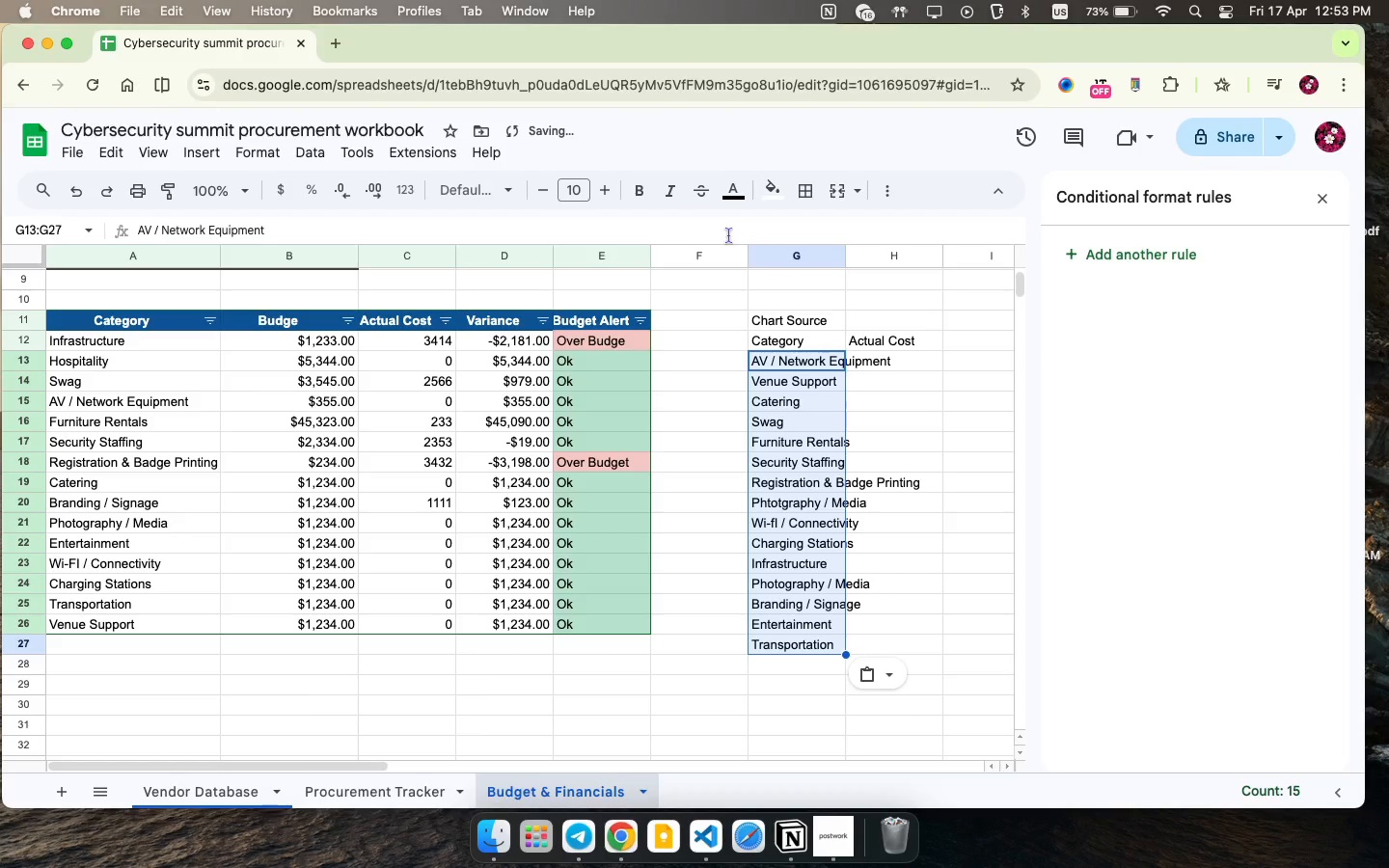 
left_click([749, 247])
 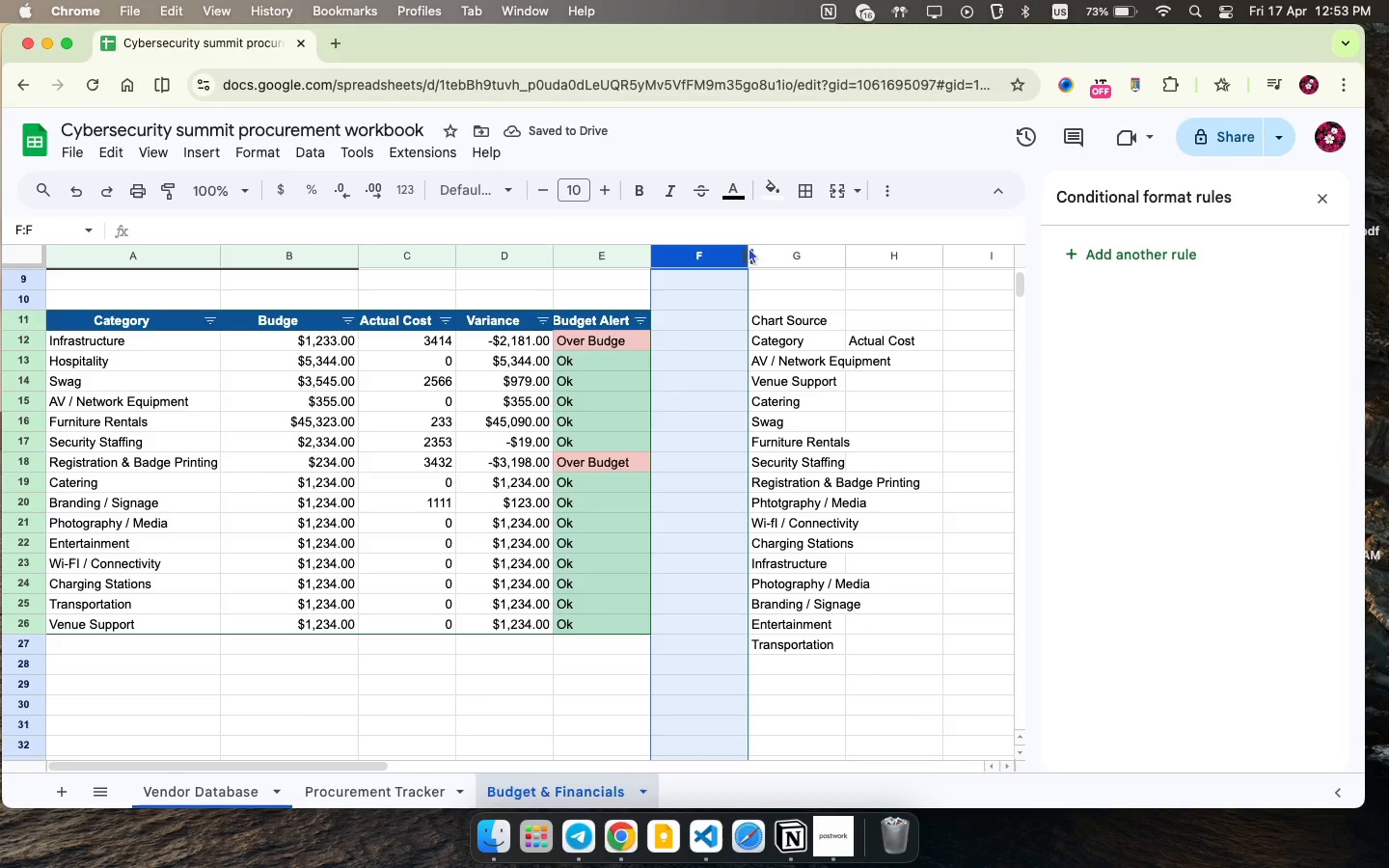 
left_click_drag(start_coordinate=[746, 250], to_coordinate=[678, 251])
 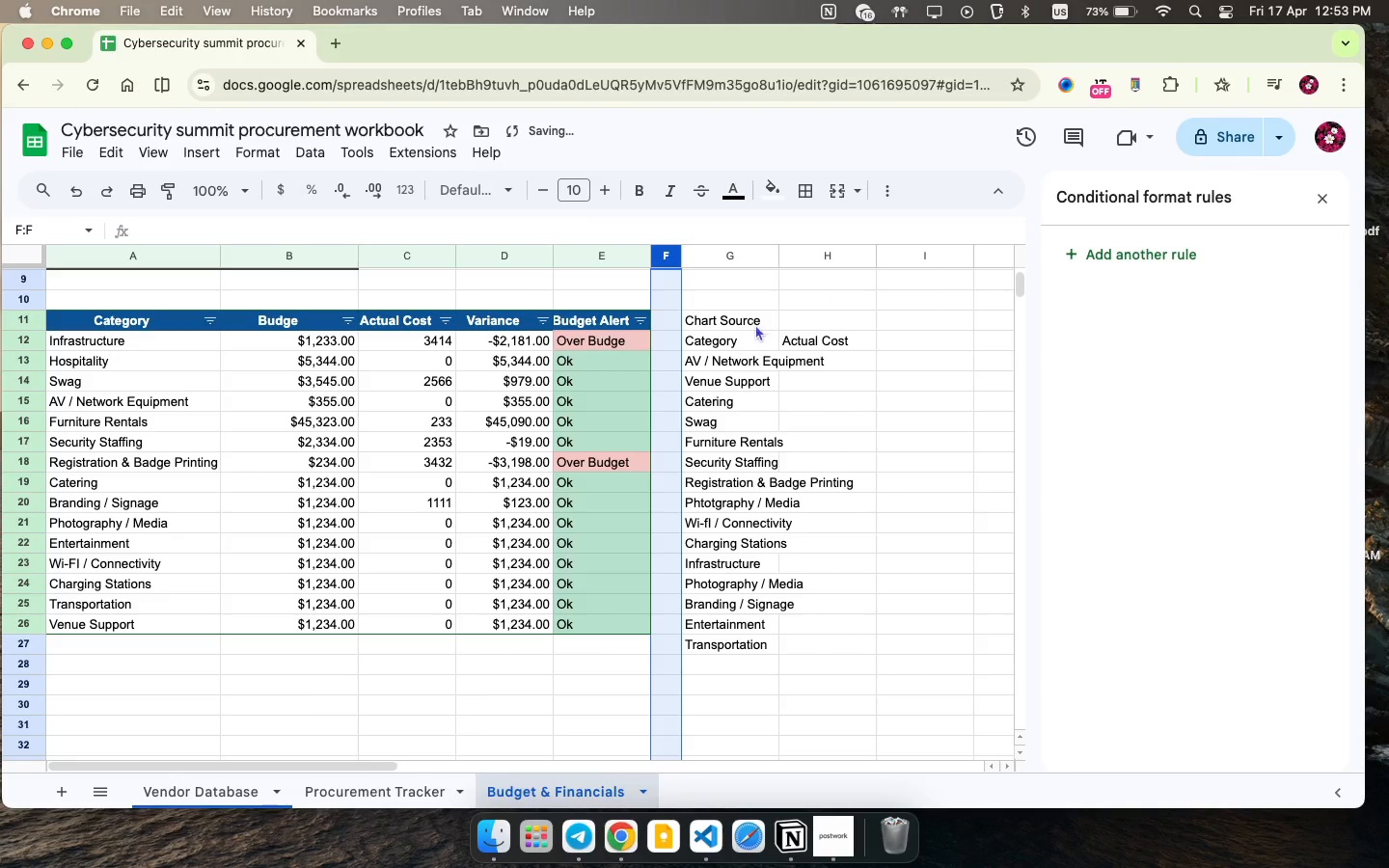 
left_click_drag(start_coordinate=[722, 314], to_coordinate=[832, 315])
 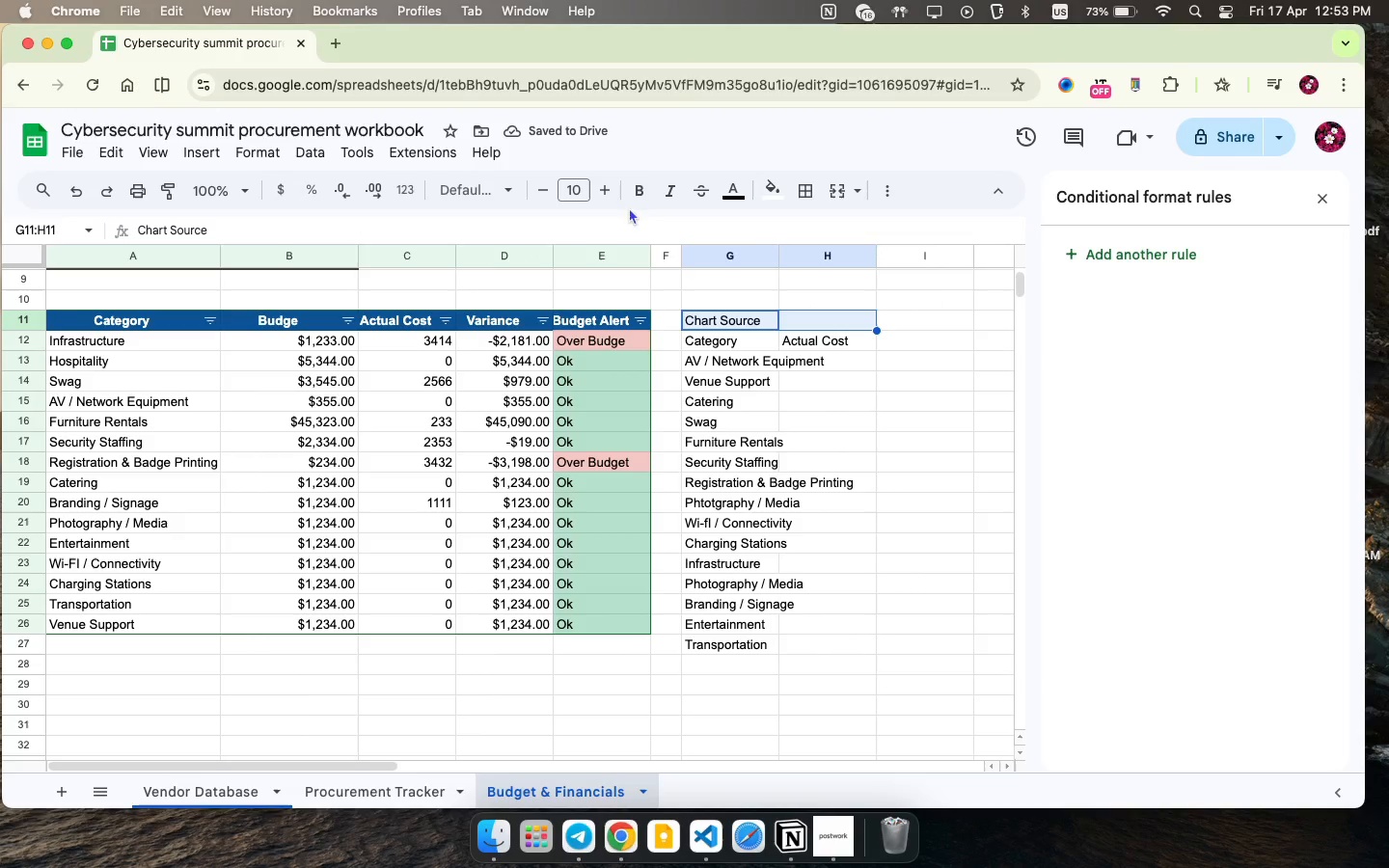 
double_click([609, 185])
 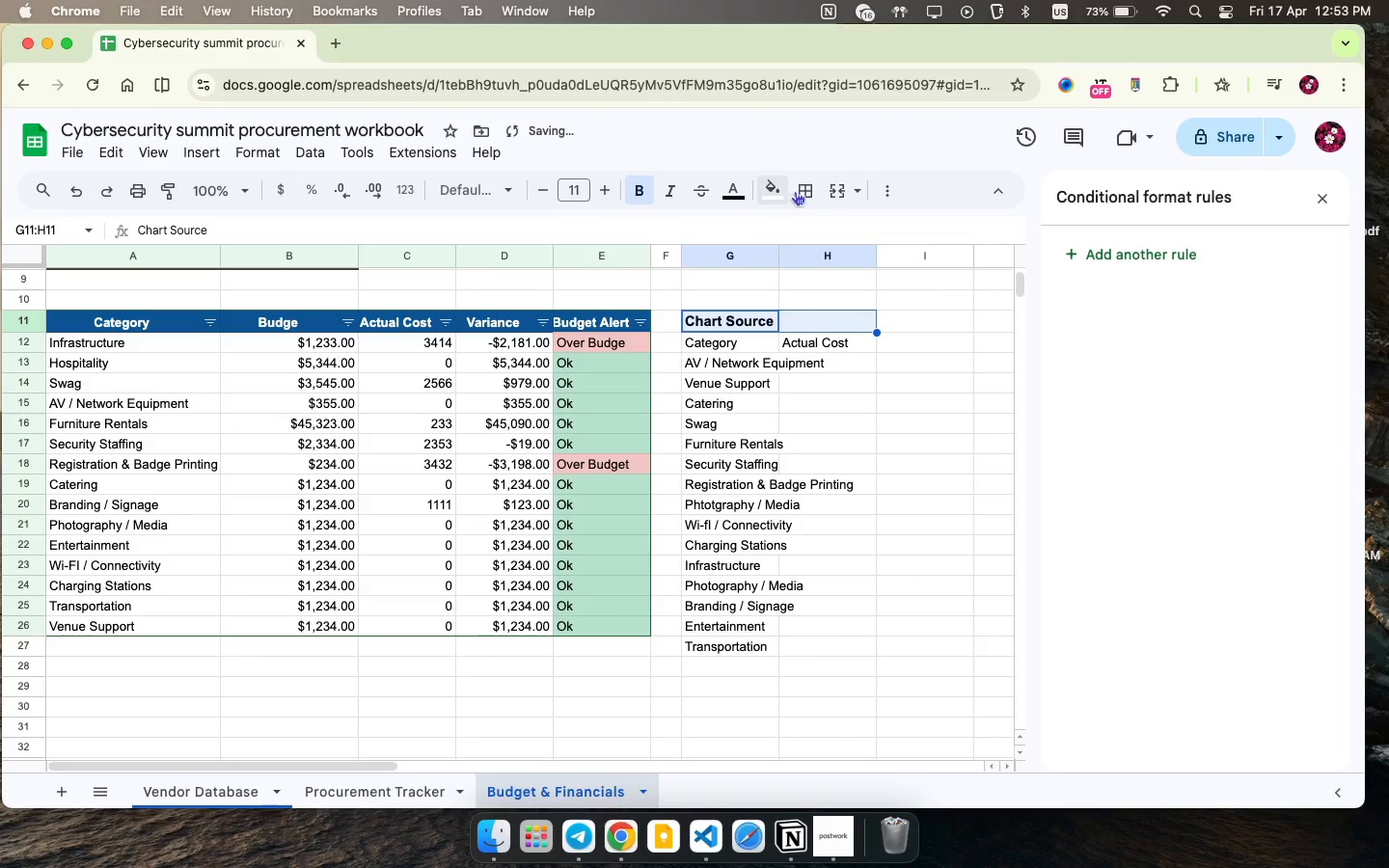 
left_click([832, 193])
 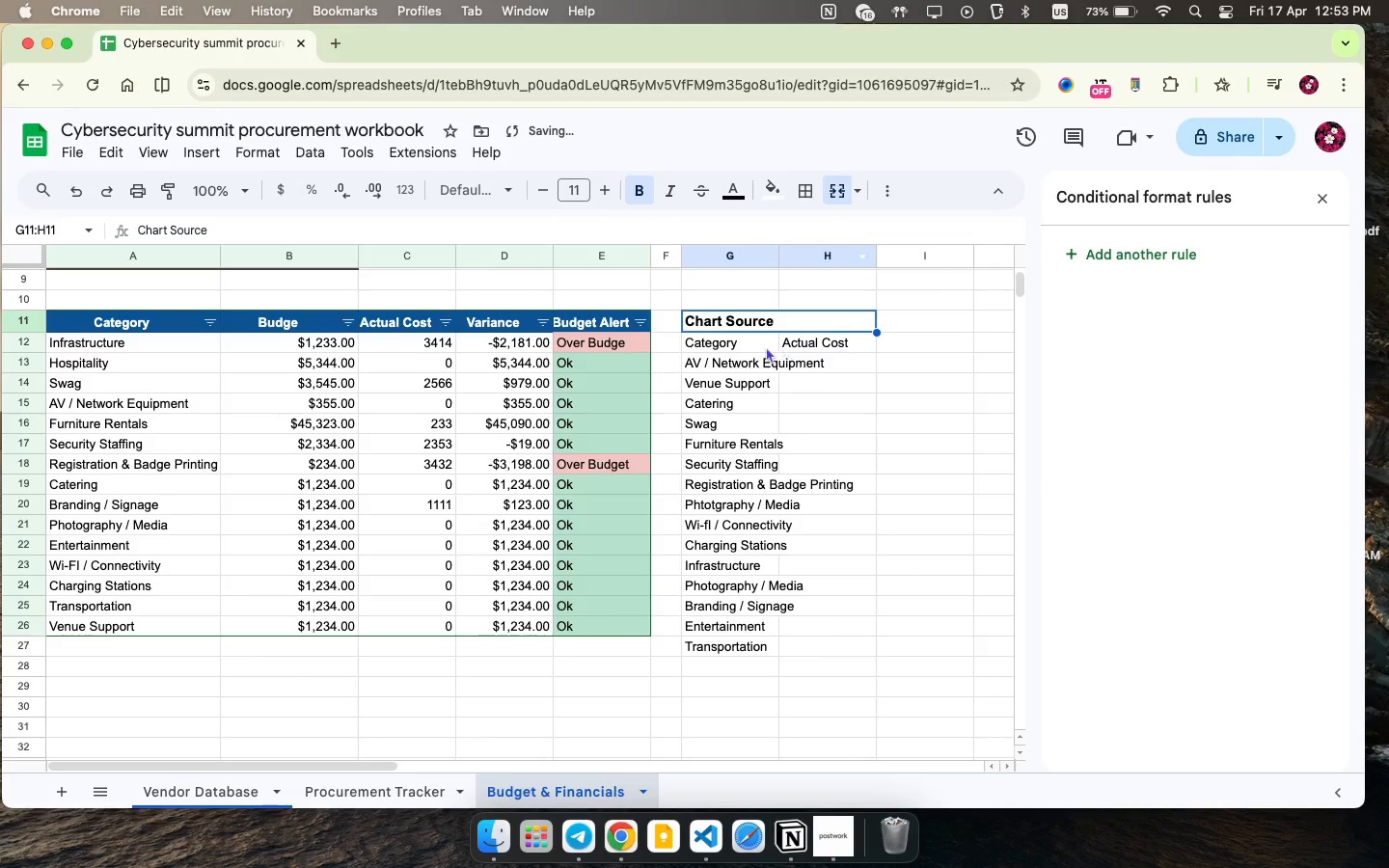 
left_click_drag(start_coordinate=[727, 336], to_coordinate=[854, 335])
 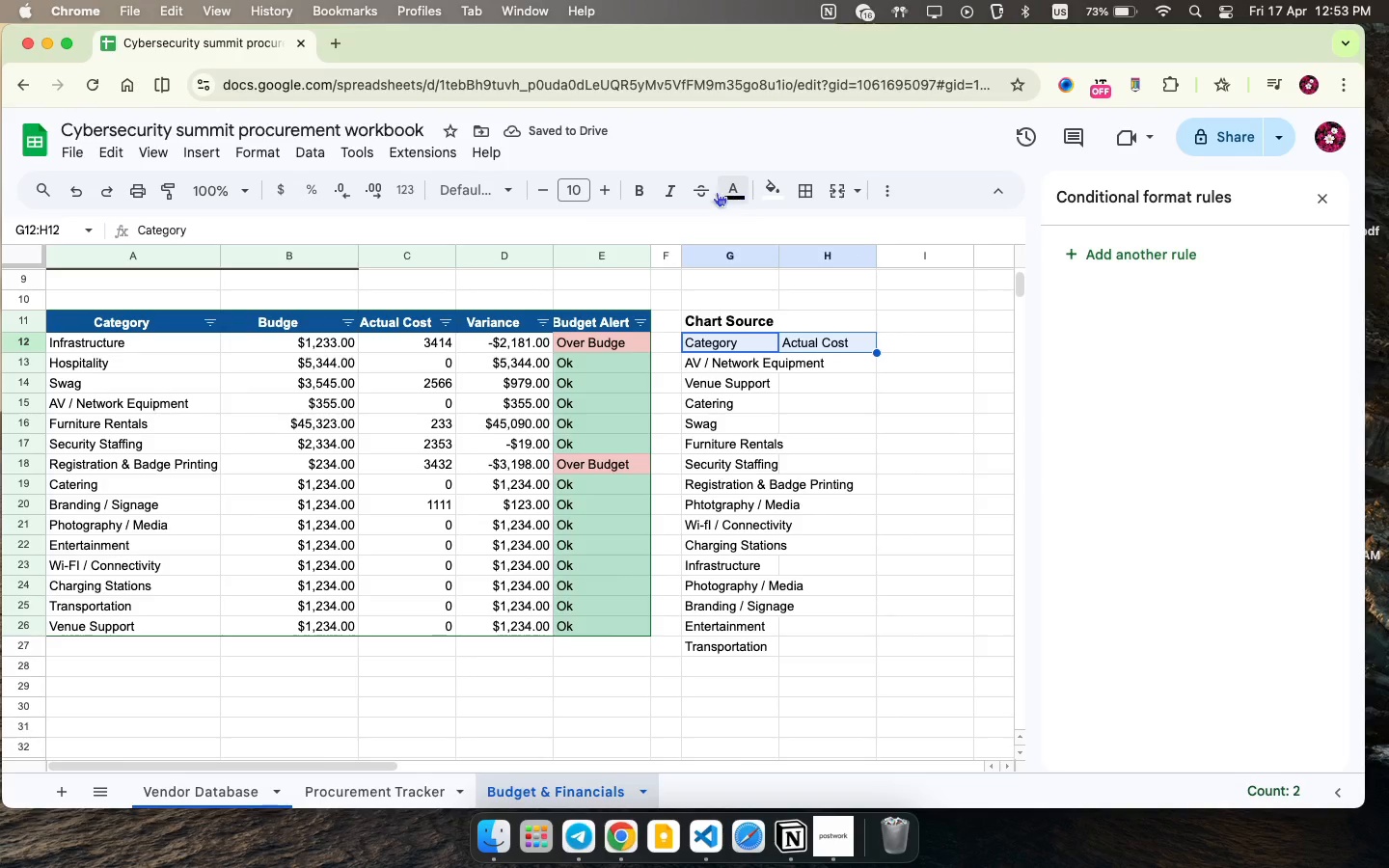 
left_click([782, 193])
 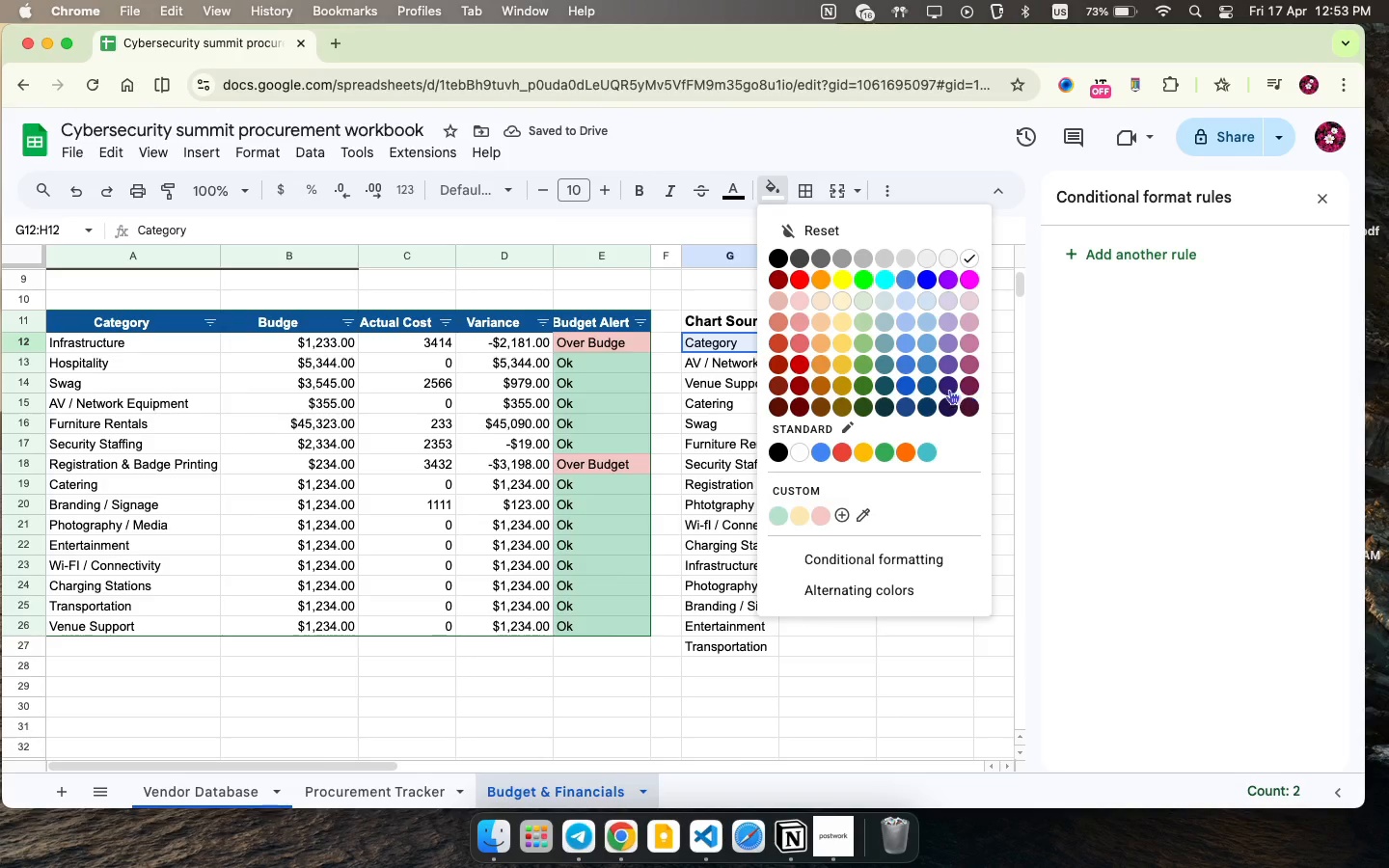 
left_click([921, 385])
 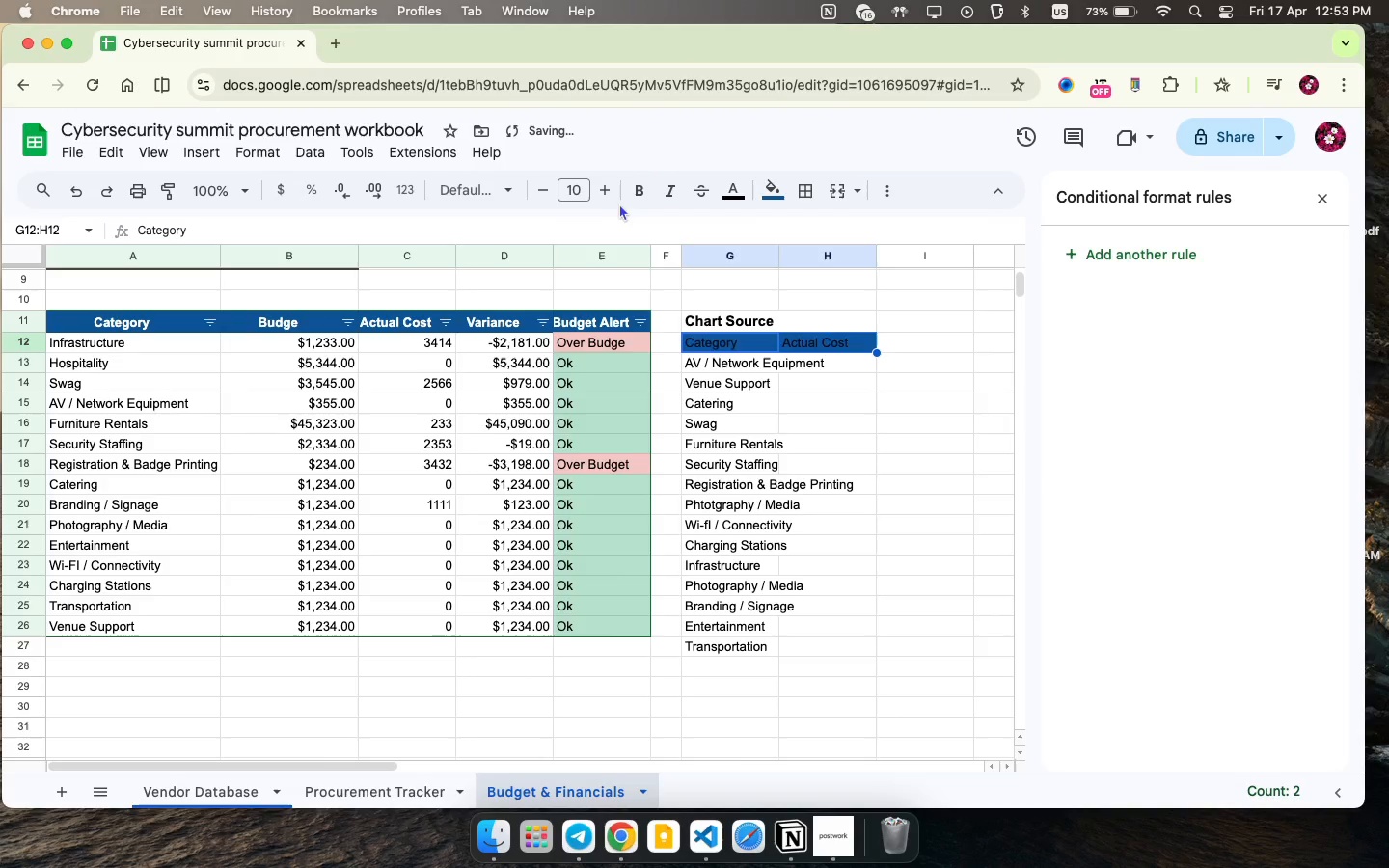 
left_click([641, 193])
 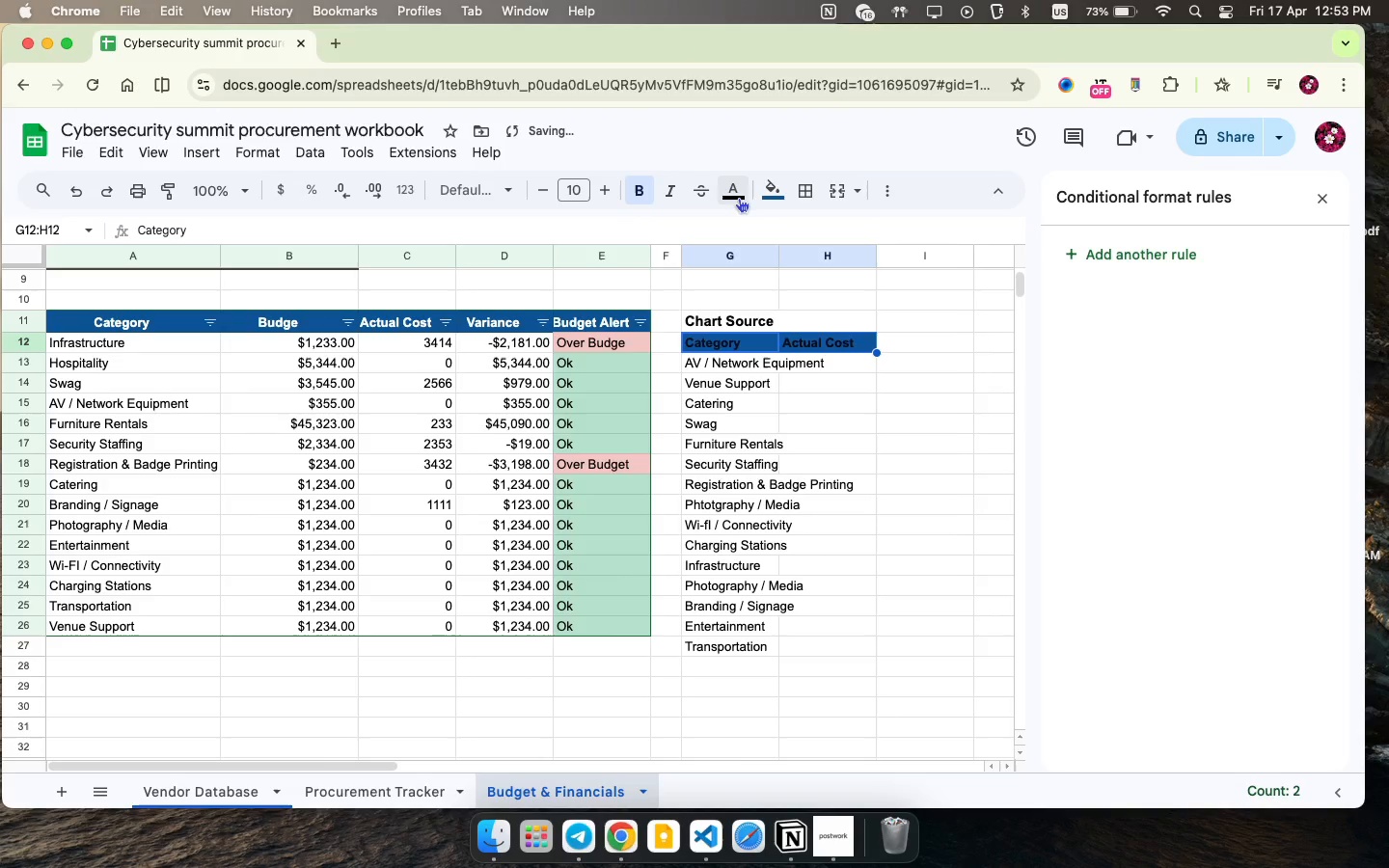 
left_click([742, 197])
 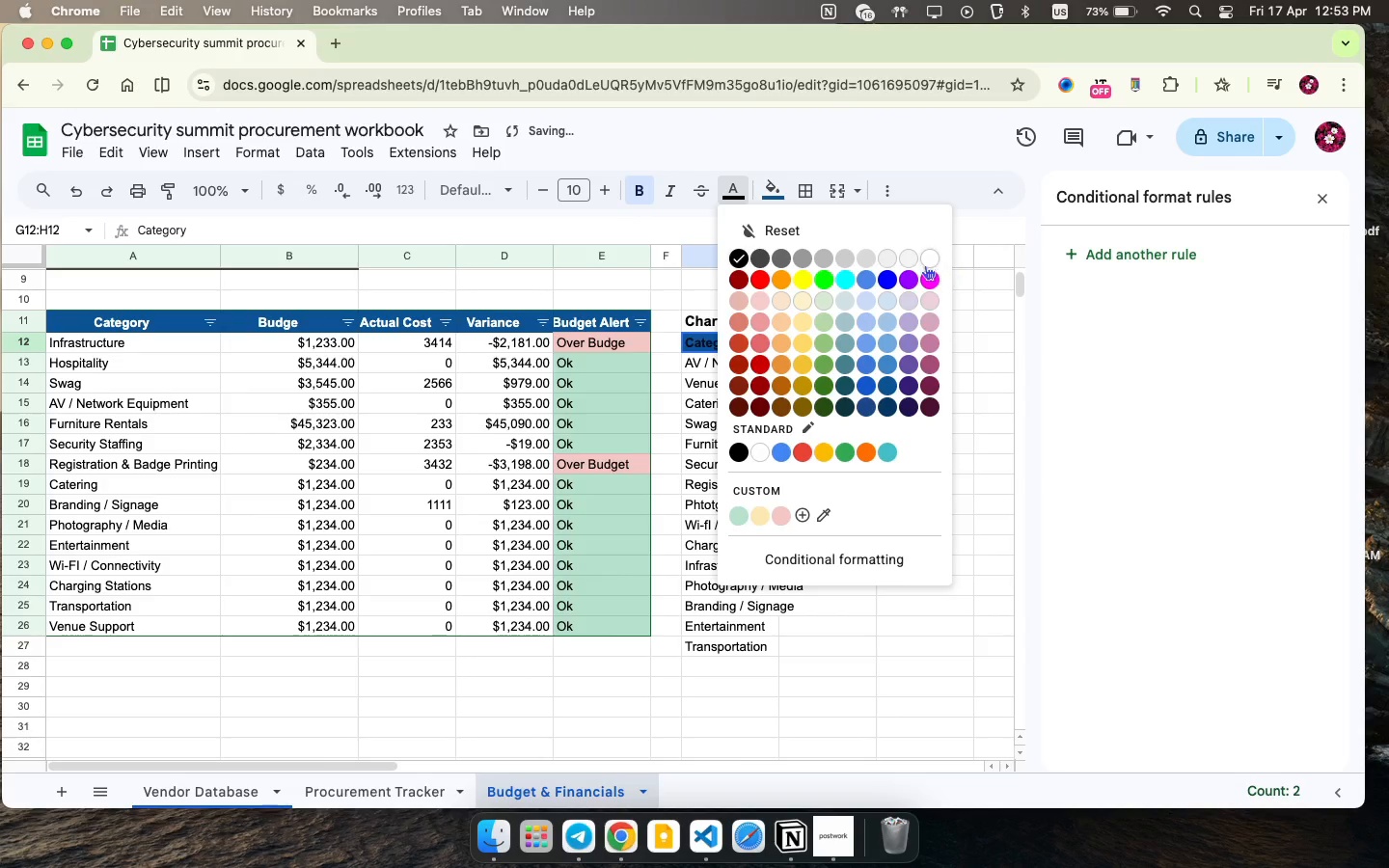 
left_click([923, 262])
 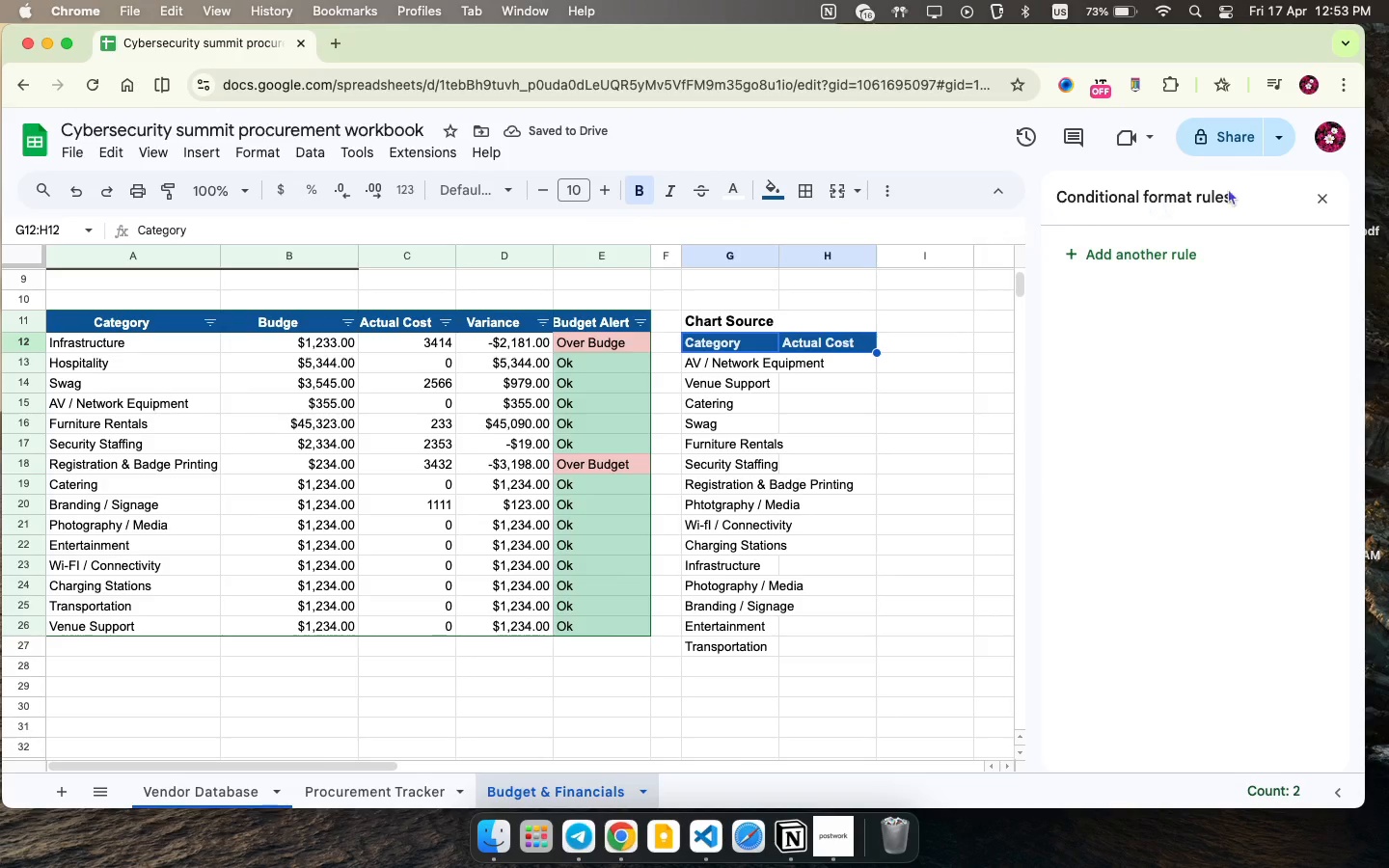 
left_click([1328, 199])
 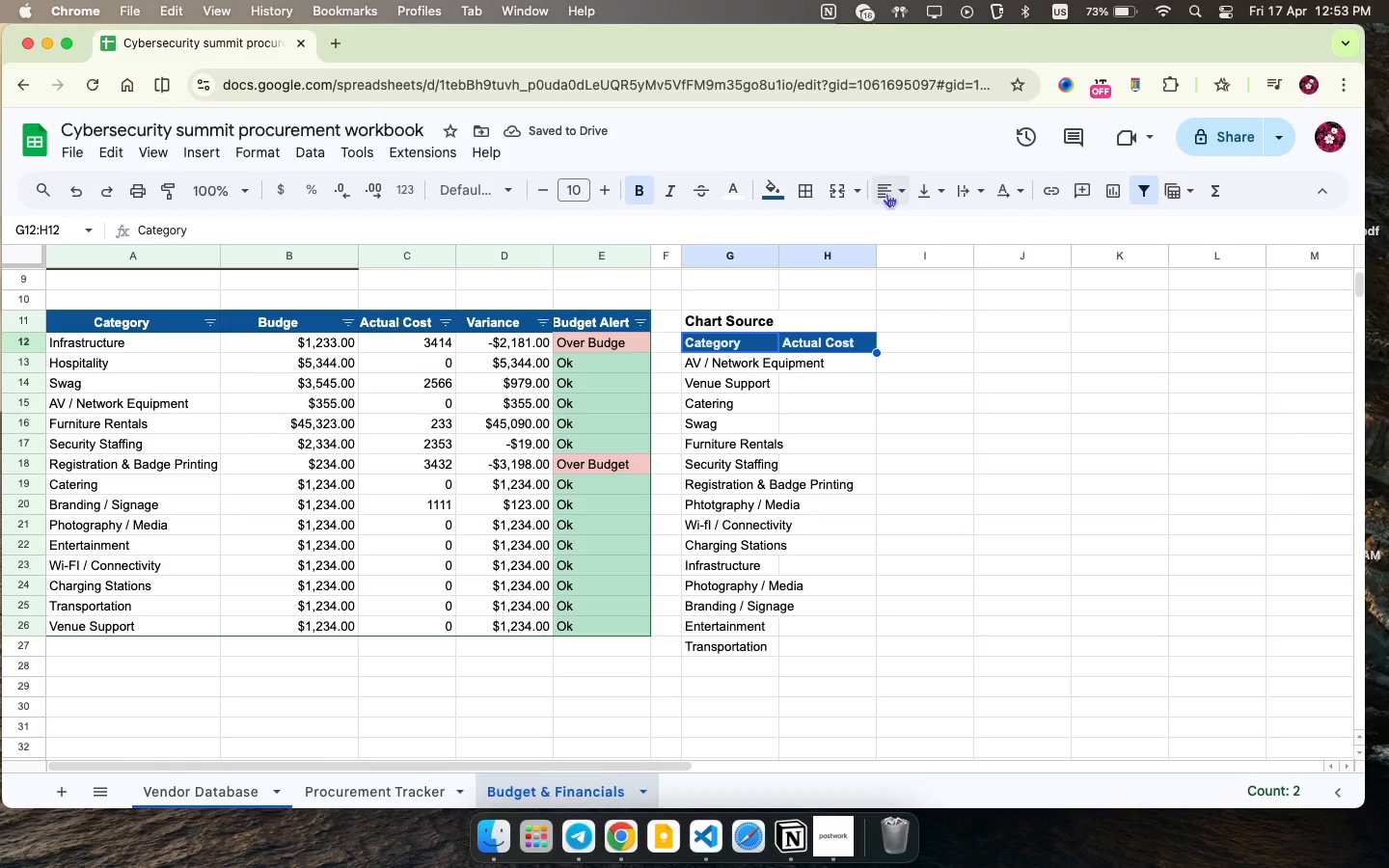 
left_click([893, 190])
 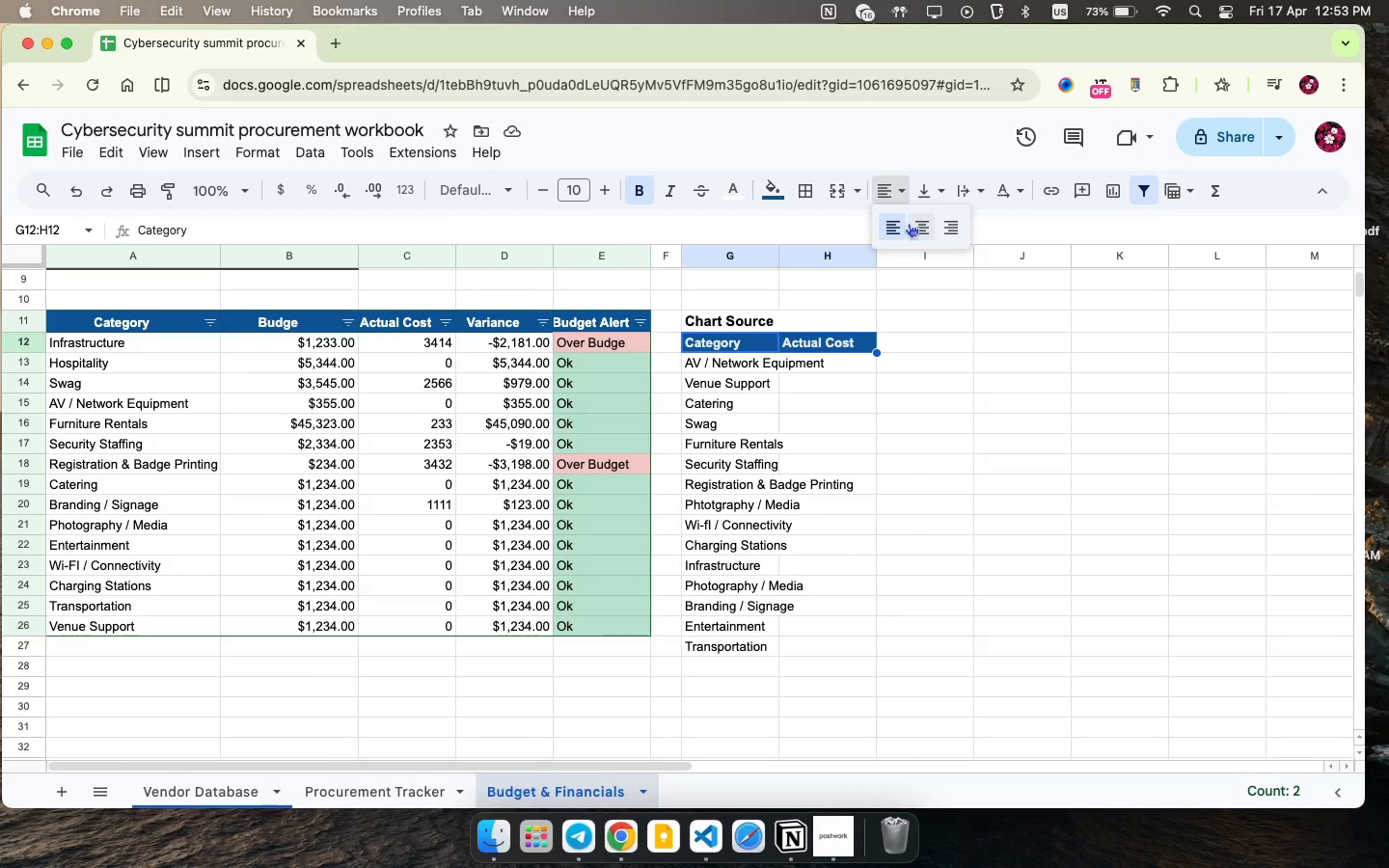 
left_click([919, 223])
 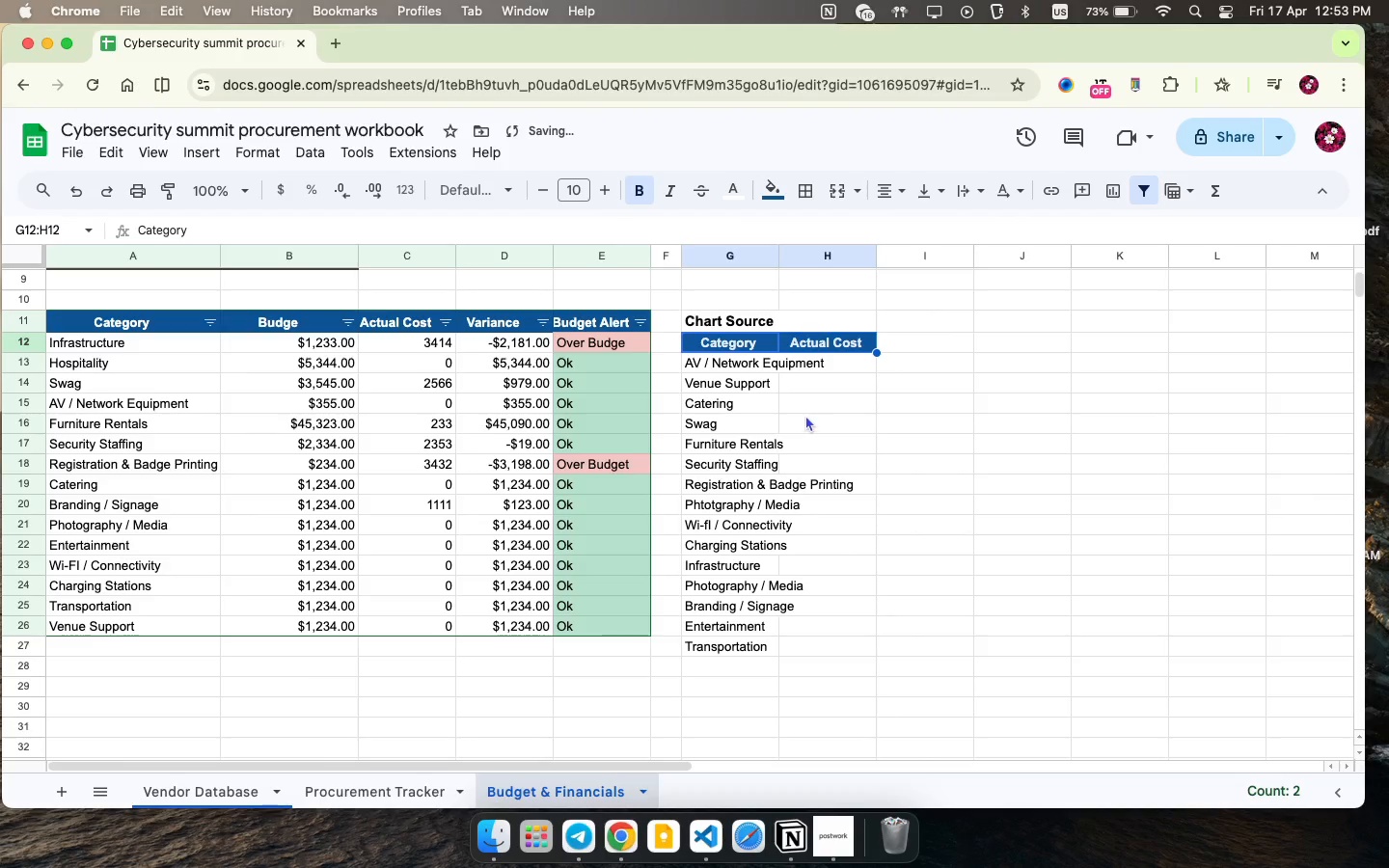 
left_click([804, 414])
 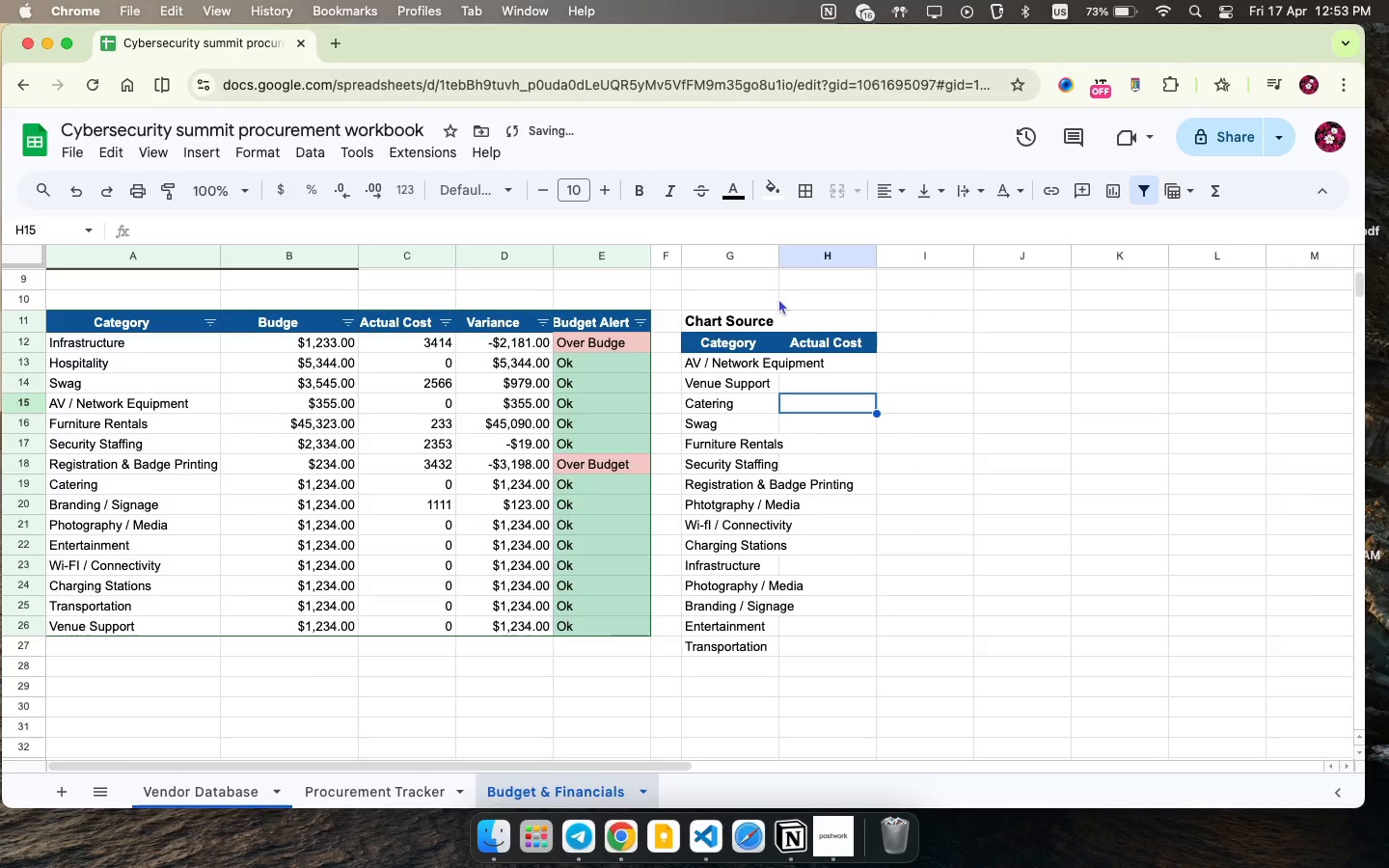 
left_click_drag(start_coordinate=[776, 258], to_coordinate=[856, 257])
 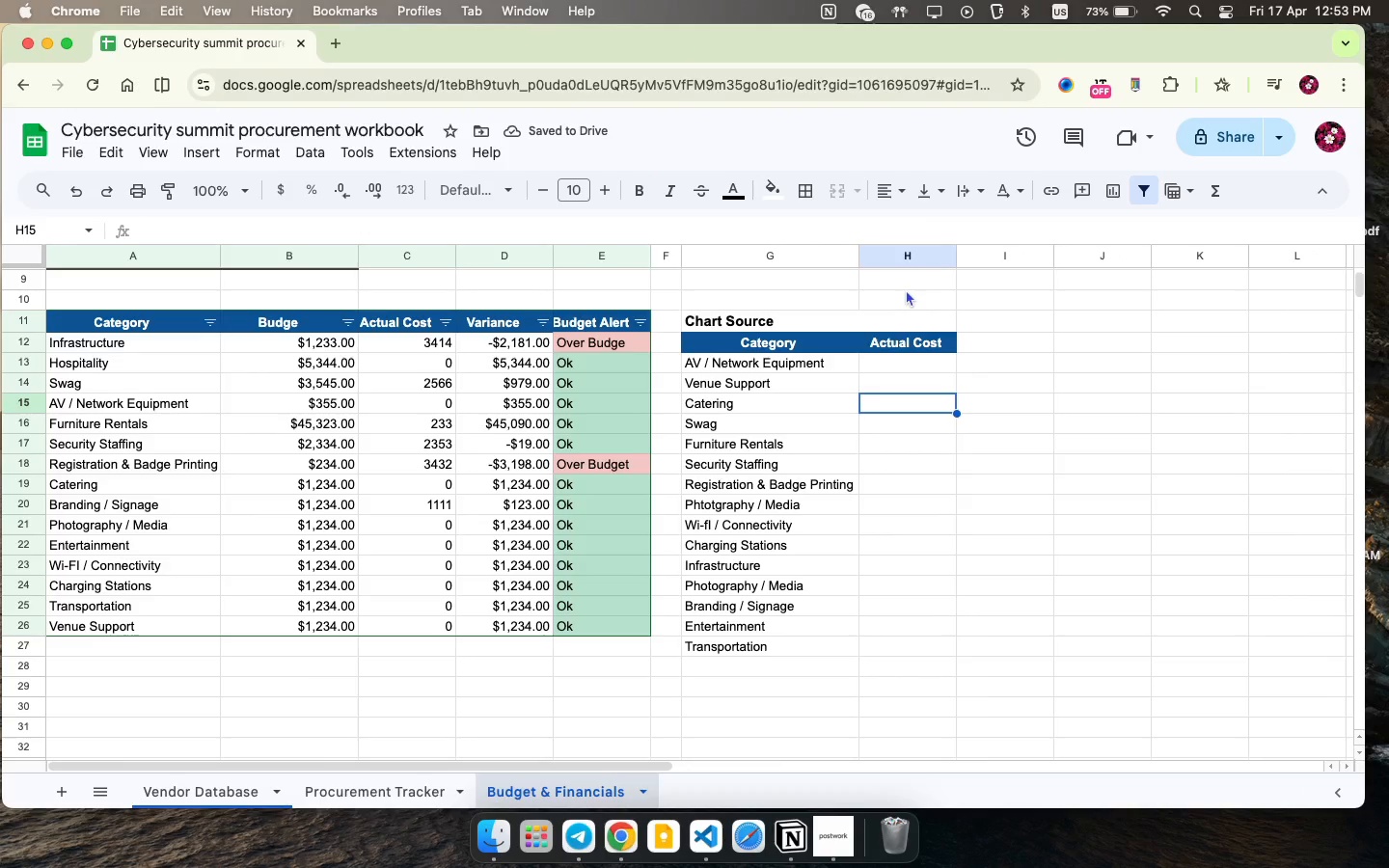 
wait(5.62)
 